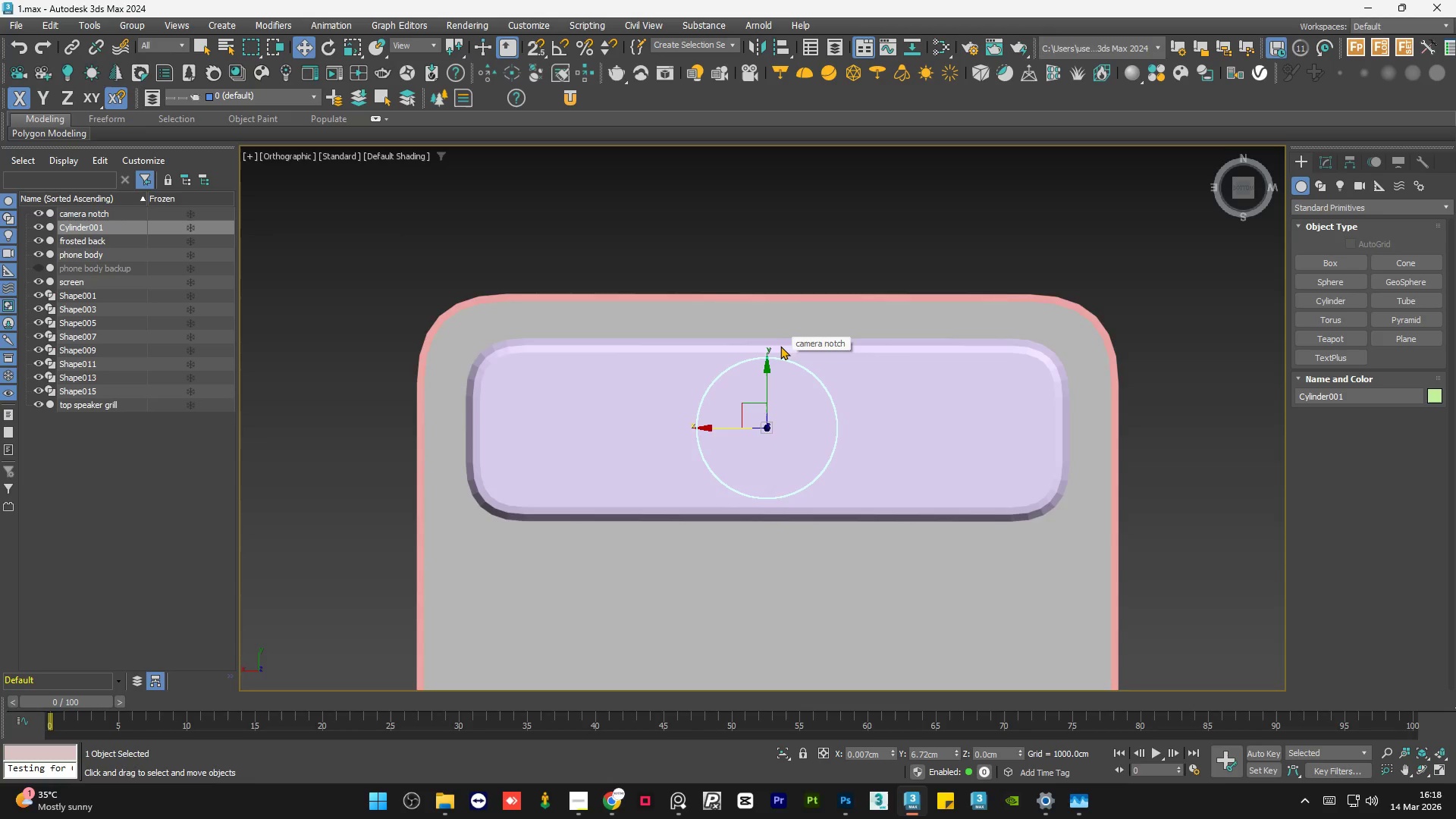 
hold_key(key=AltLeft, duration=0.72)
 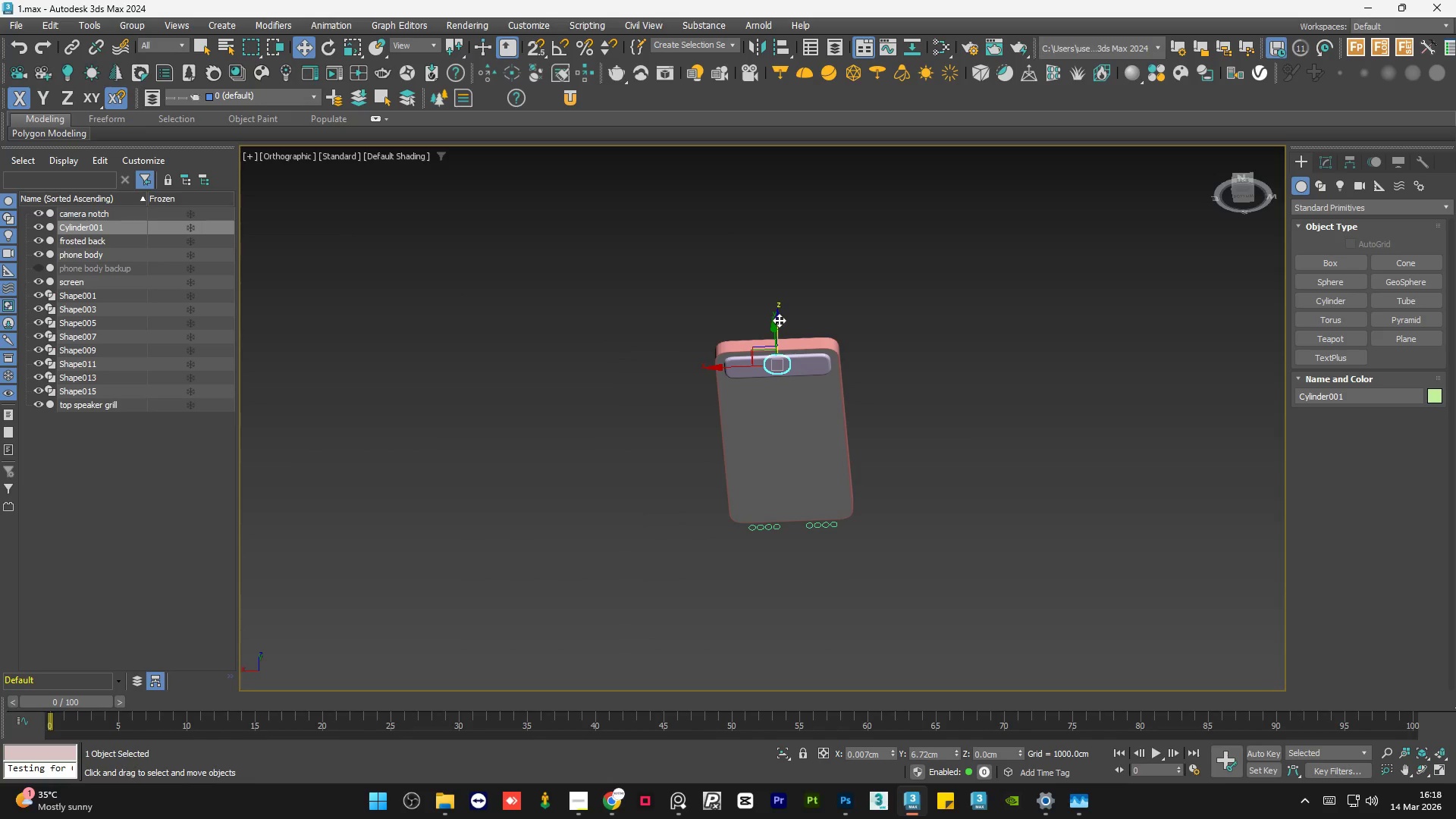 
scroll: coordinate [779, 353], scroll_direction: down, amount: 5.0
 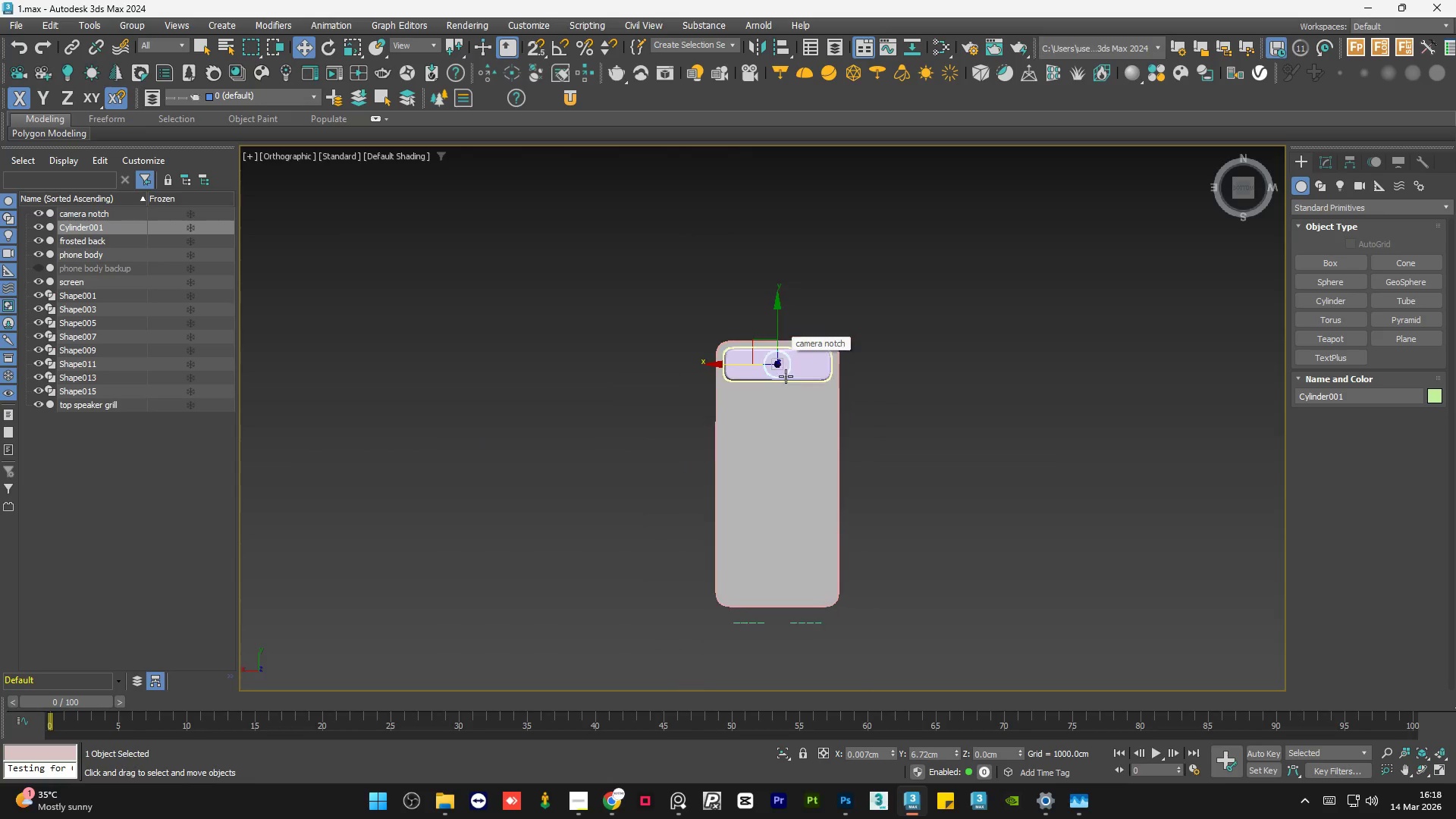 
left_click_drag(start_coordinate=[779, 319], to_coordinate=[778, 332])
 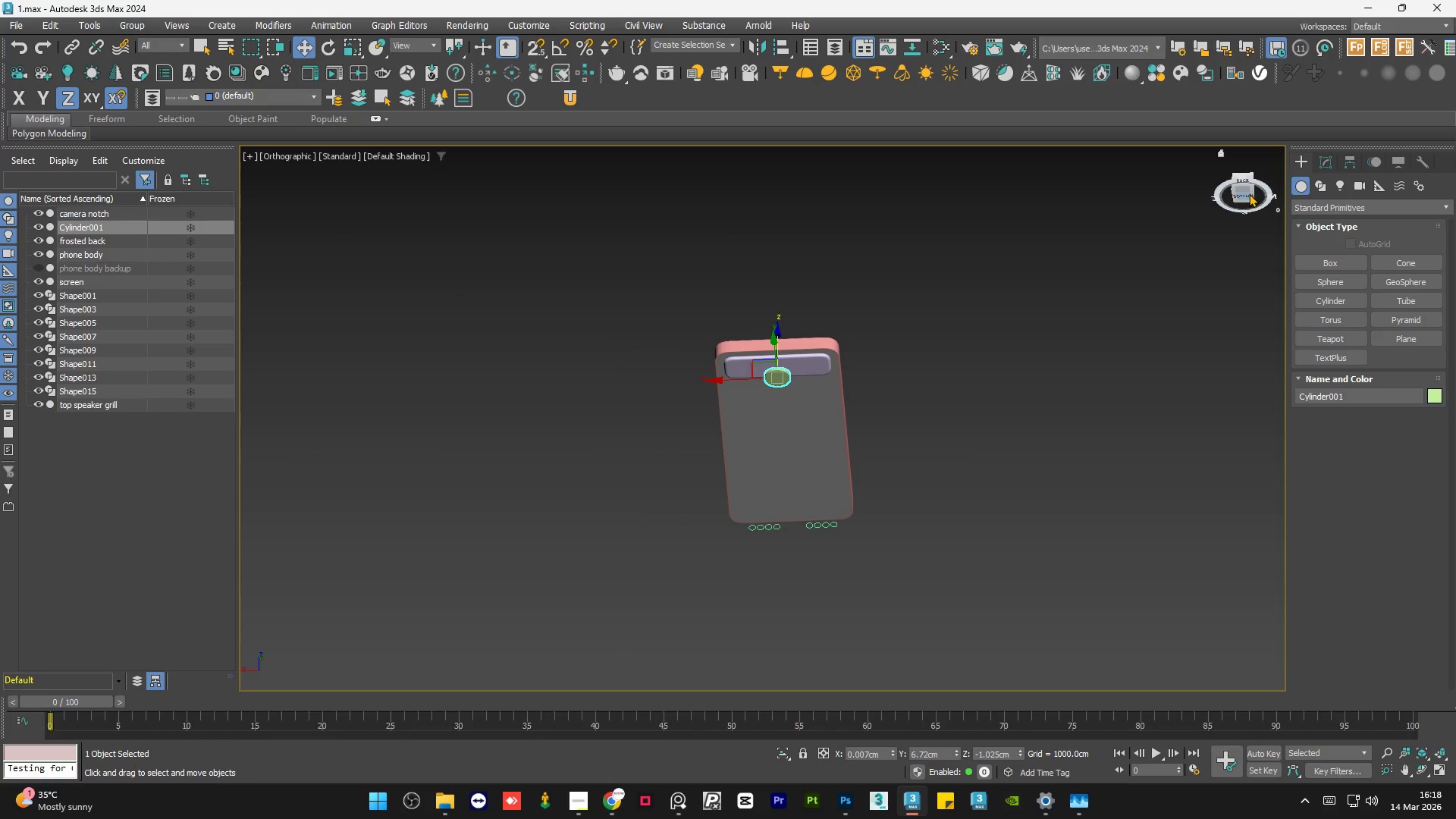 
left_click([1246, 194])
 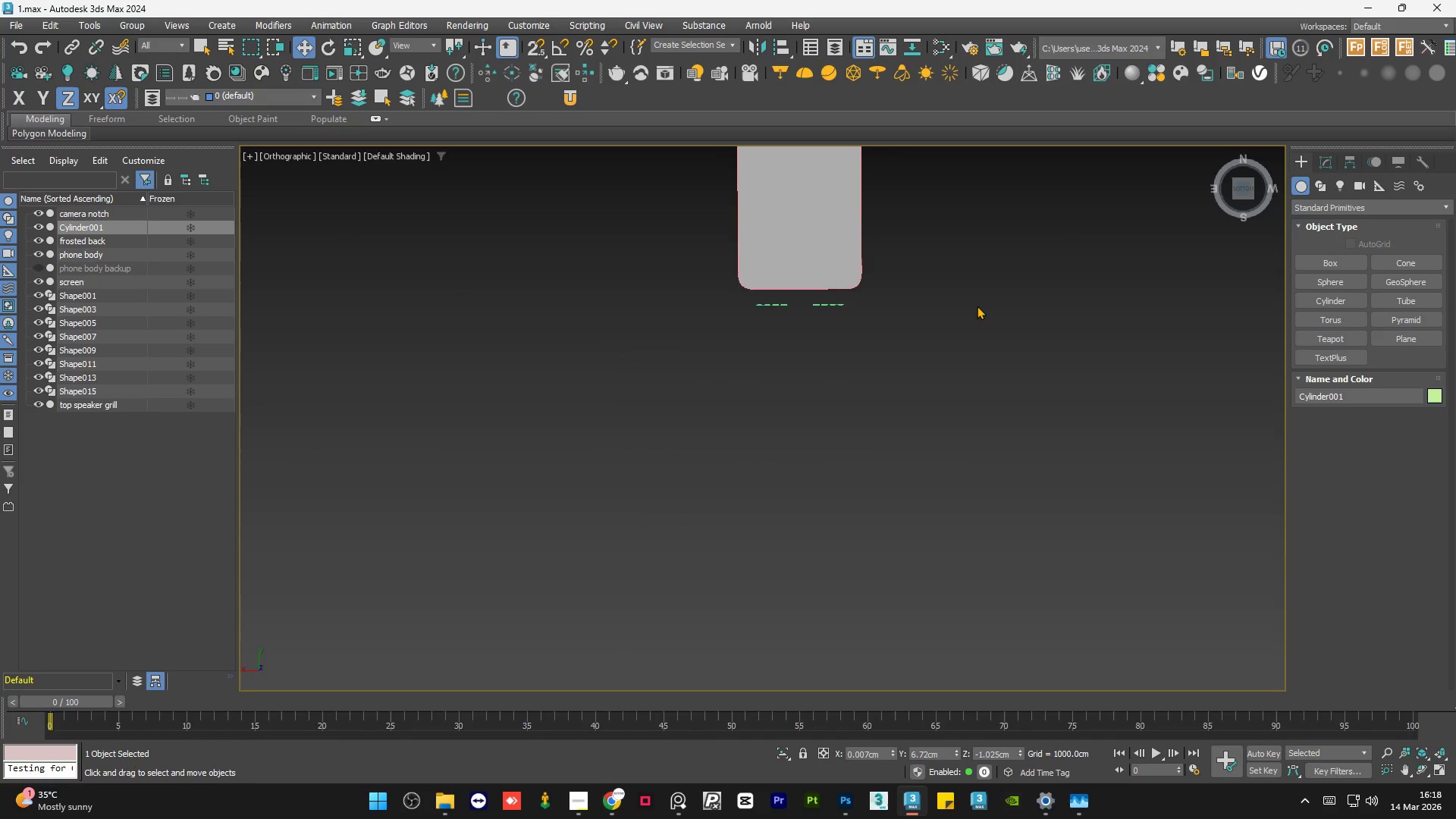 
scroll: coordinate [864, 293], scroll_direction: up, amount: 4.0
 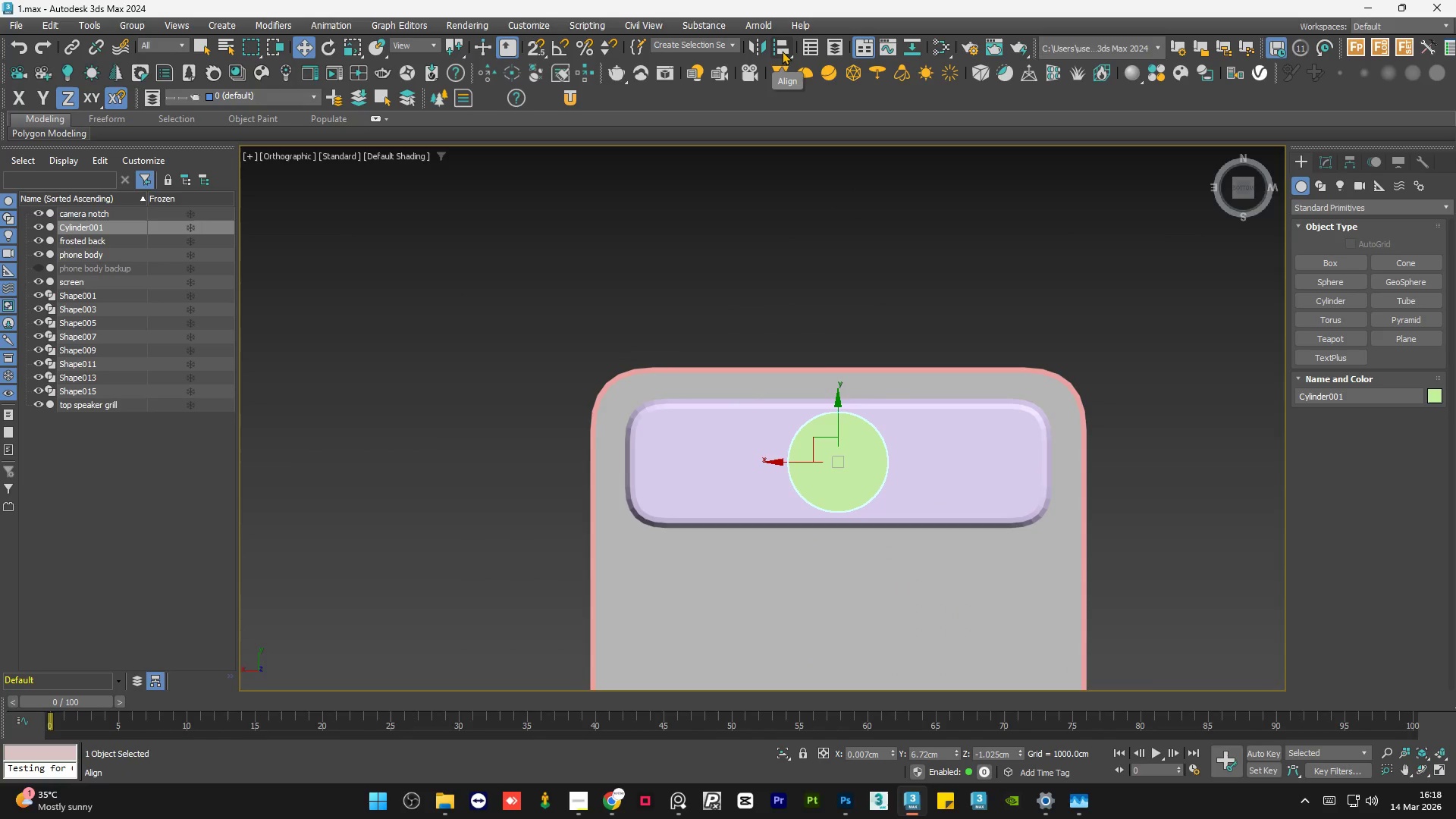 
left_click([782, 50])
 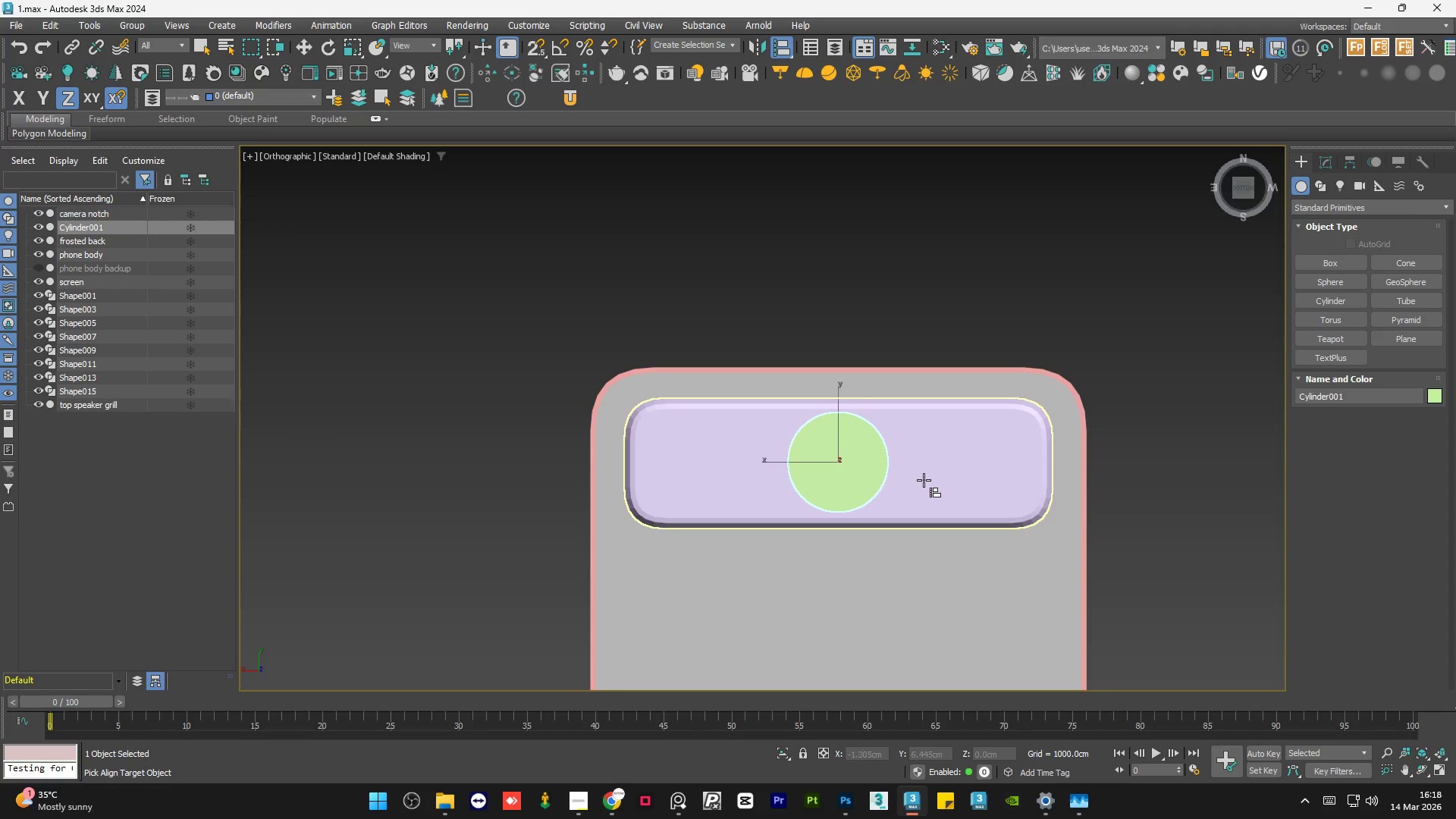 
left_click([924, 480])
 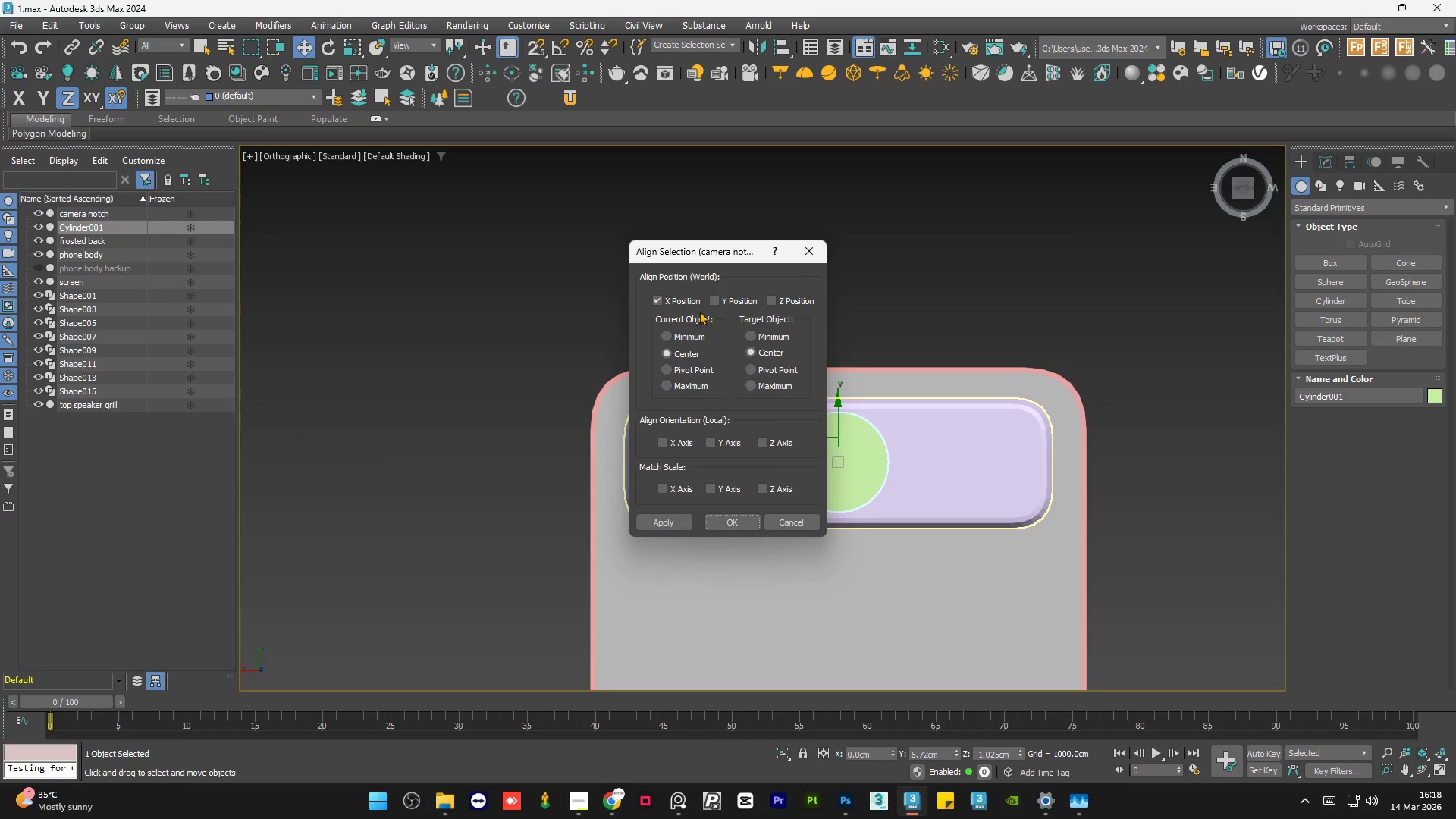 
left_click([714, 302])
 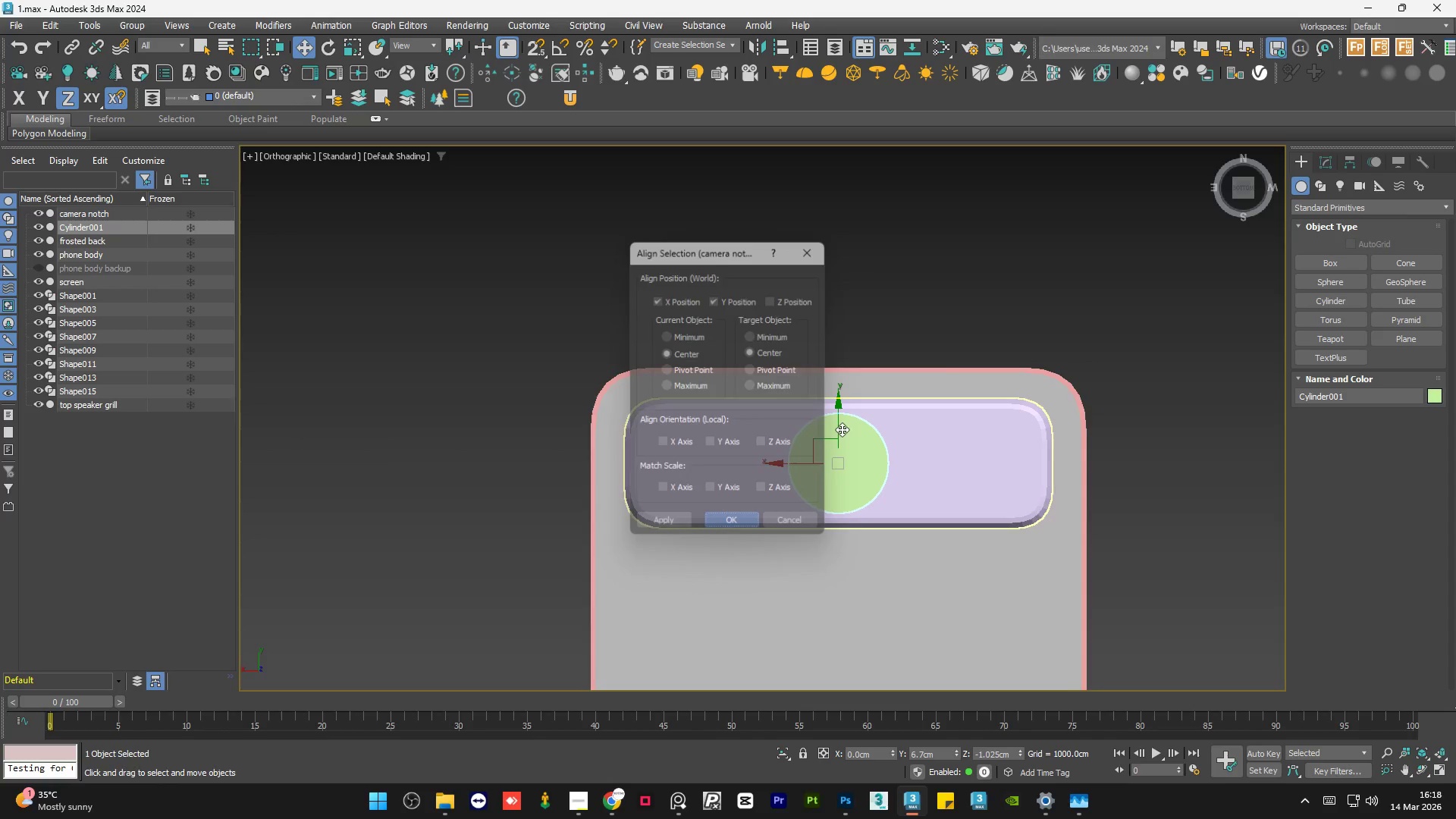 
double_click([961, 317])
 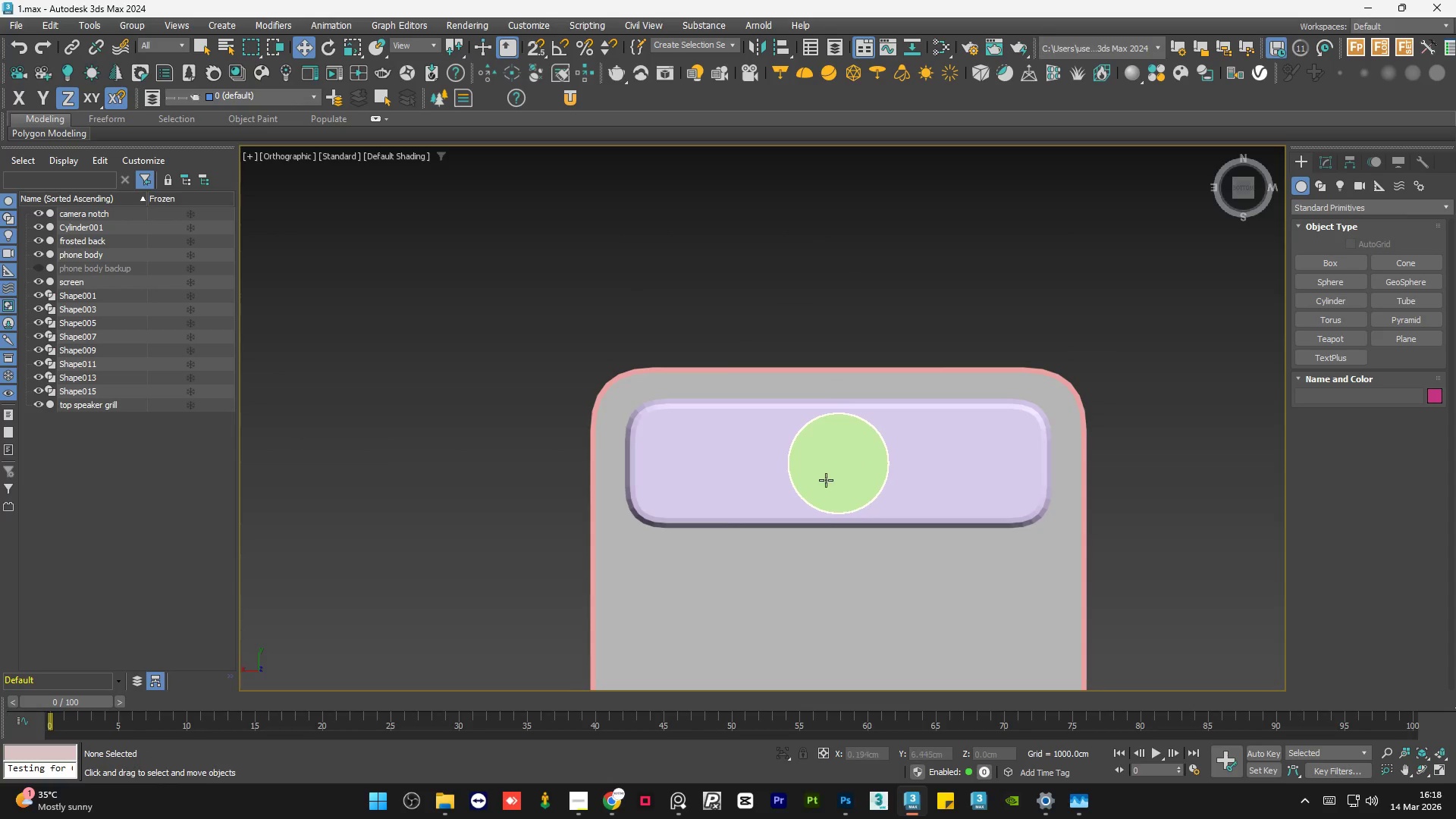 
left_click([817, 483])
 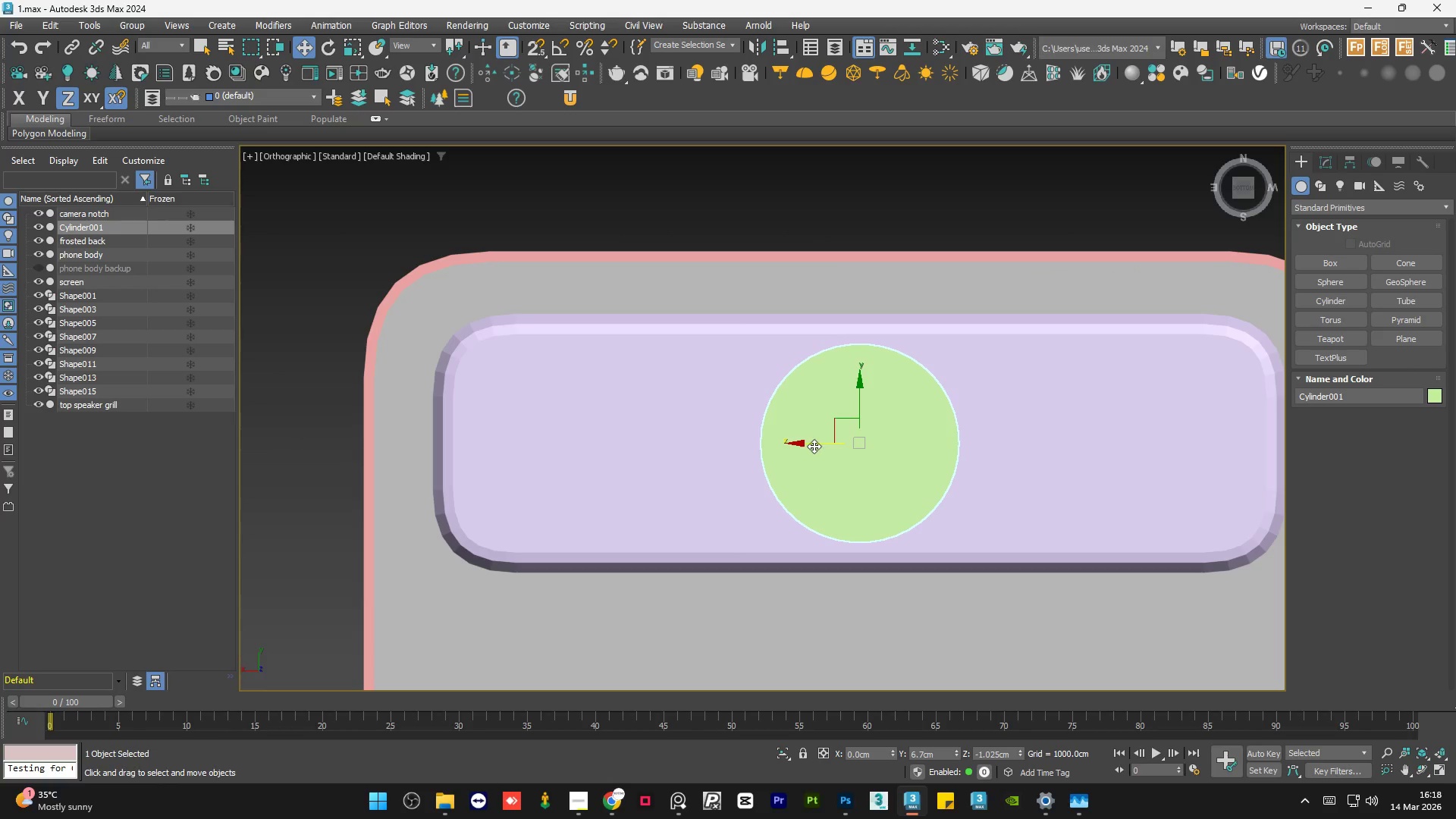 
scroll: coordinate [817, 483], scroll_direction: up, amount: 2.0
 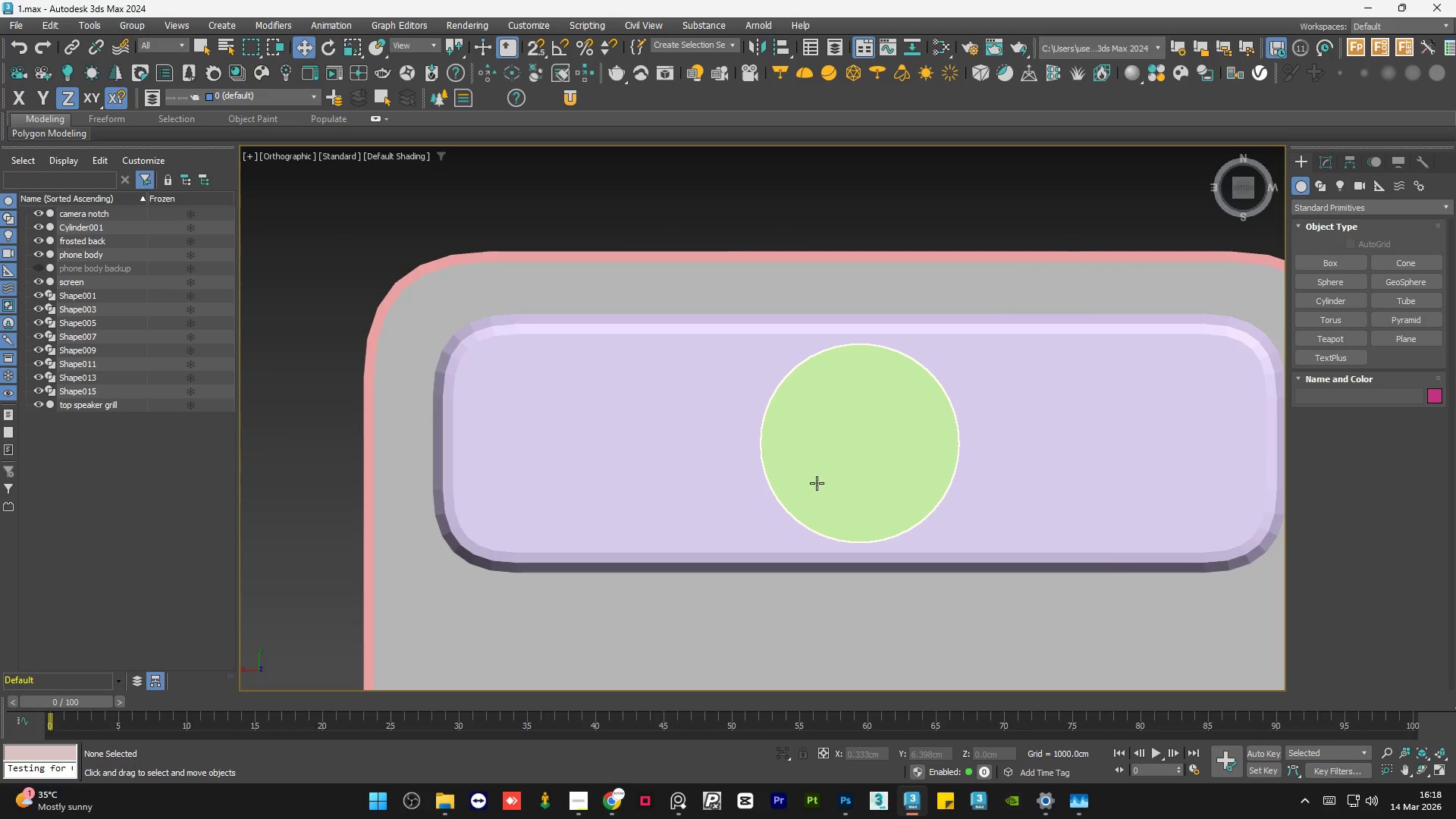 
left_click_drag(start_coordinate=[811, 442], to_coordinate=[533, 422])
 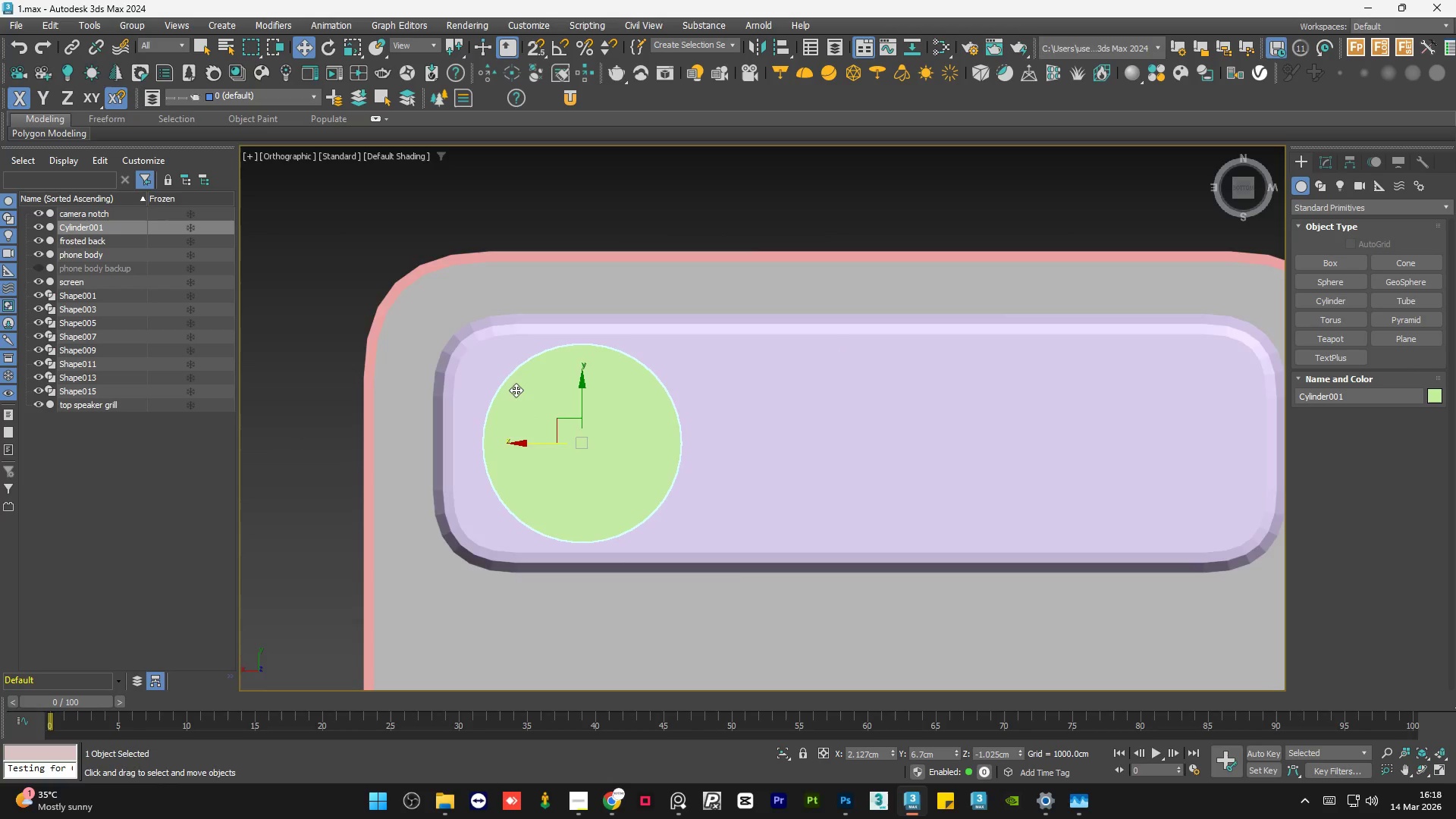 
scroll: coordinate [516, 388], scroll_direction: down, amount: 3.0
 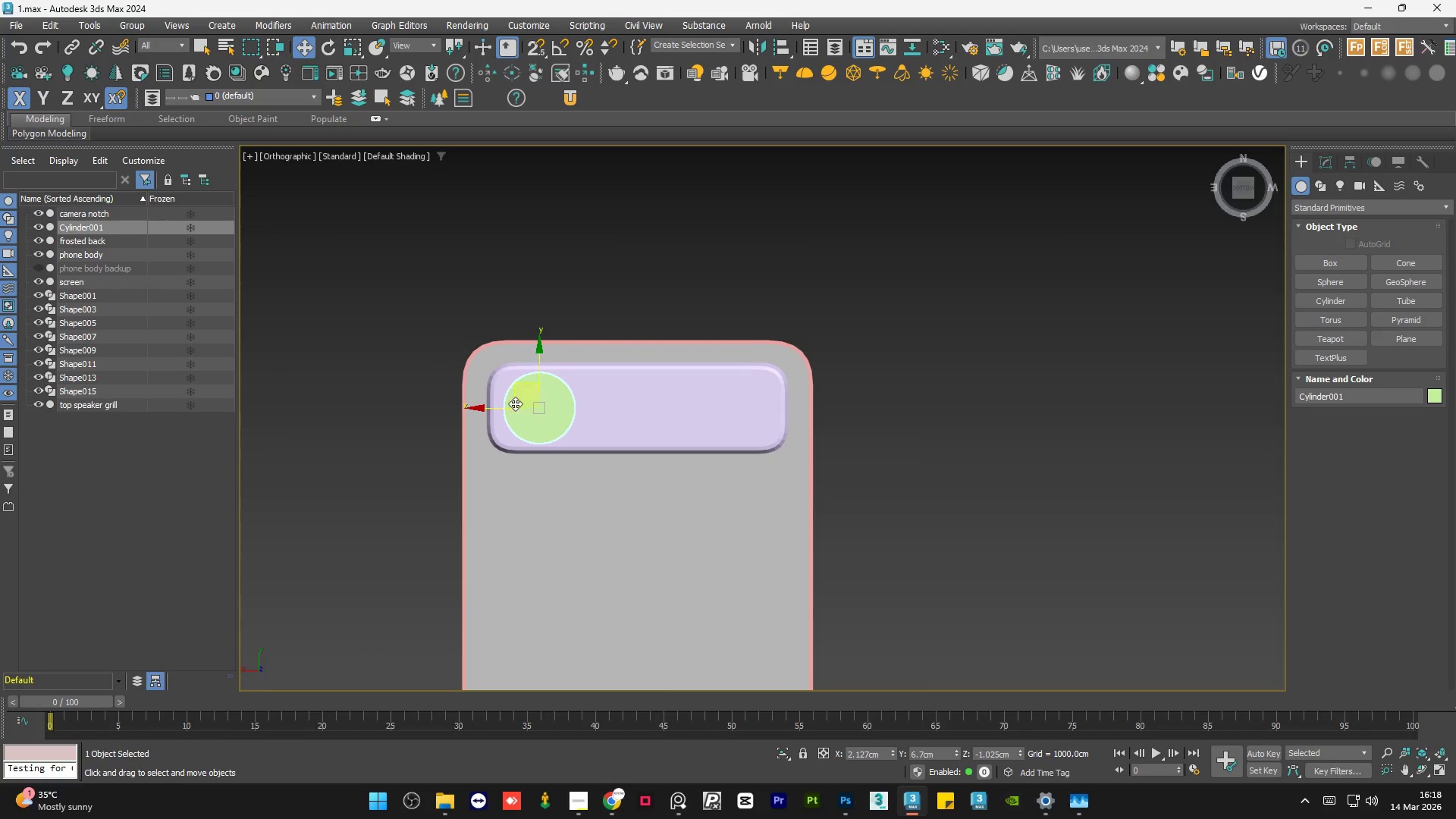 
scroll: coordinate [511, 406], scroll_direction: up, amount: 2.0
 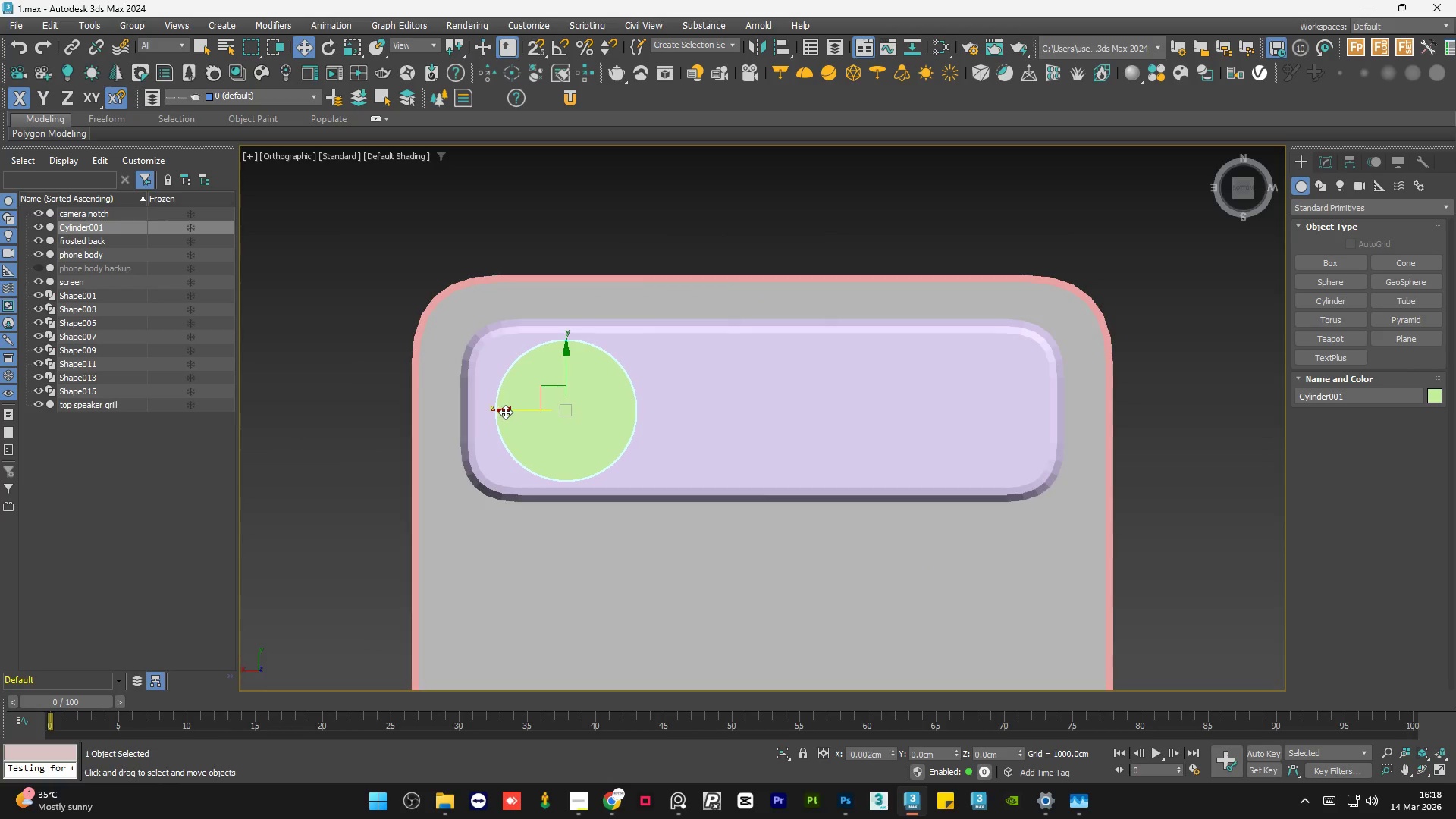 
hold_key(key=ShiftLeft, duration=1.5)
left_click_drag(start_coordinate=[506, 411], to_coordinate=[663, 428])
 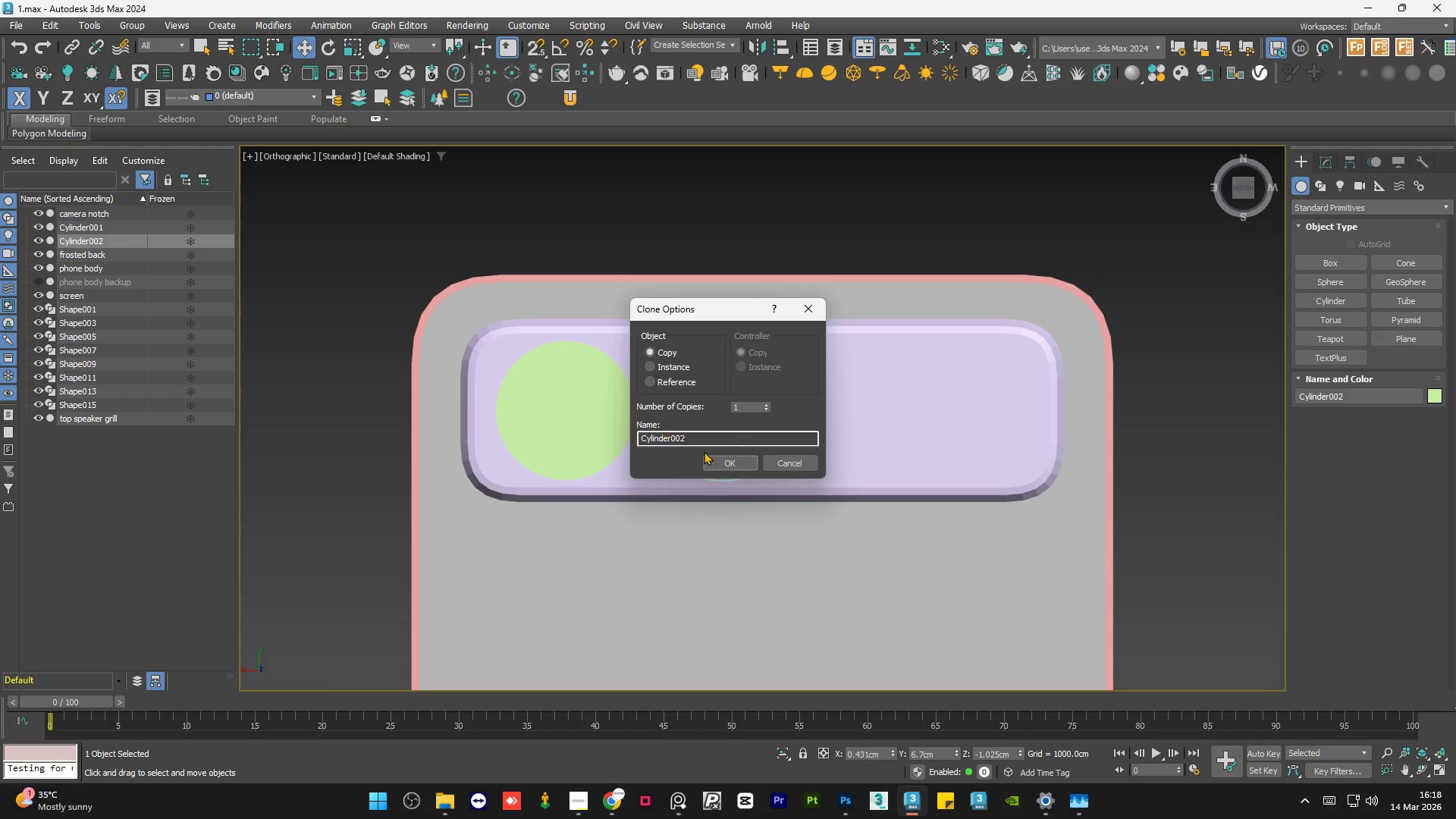 
hold_key(key=ShiftLeft, duration=0.39)
 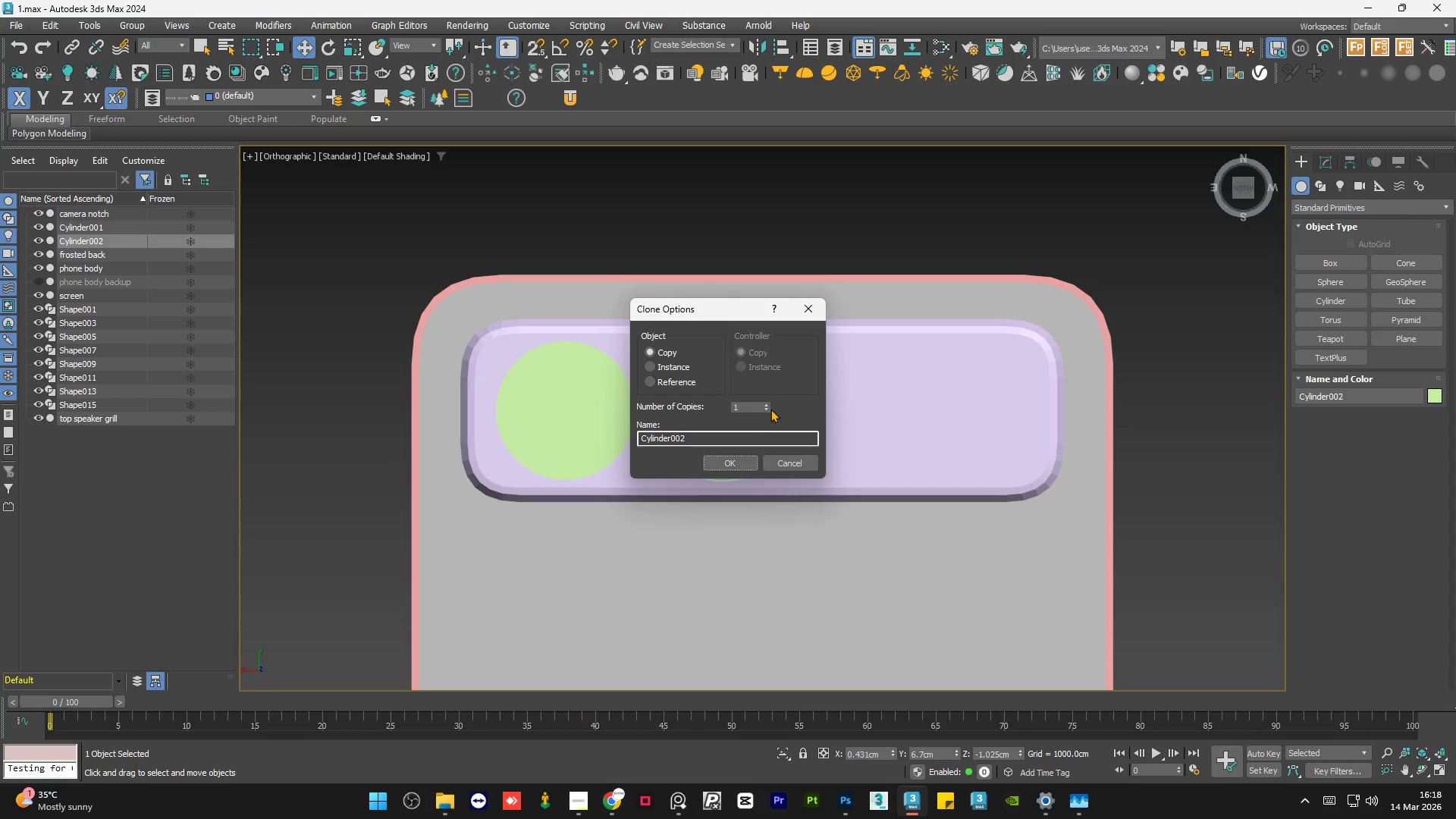 
left_click([767, 406])
 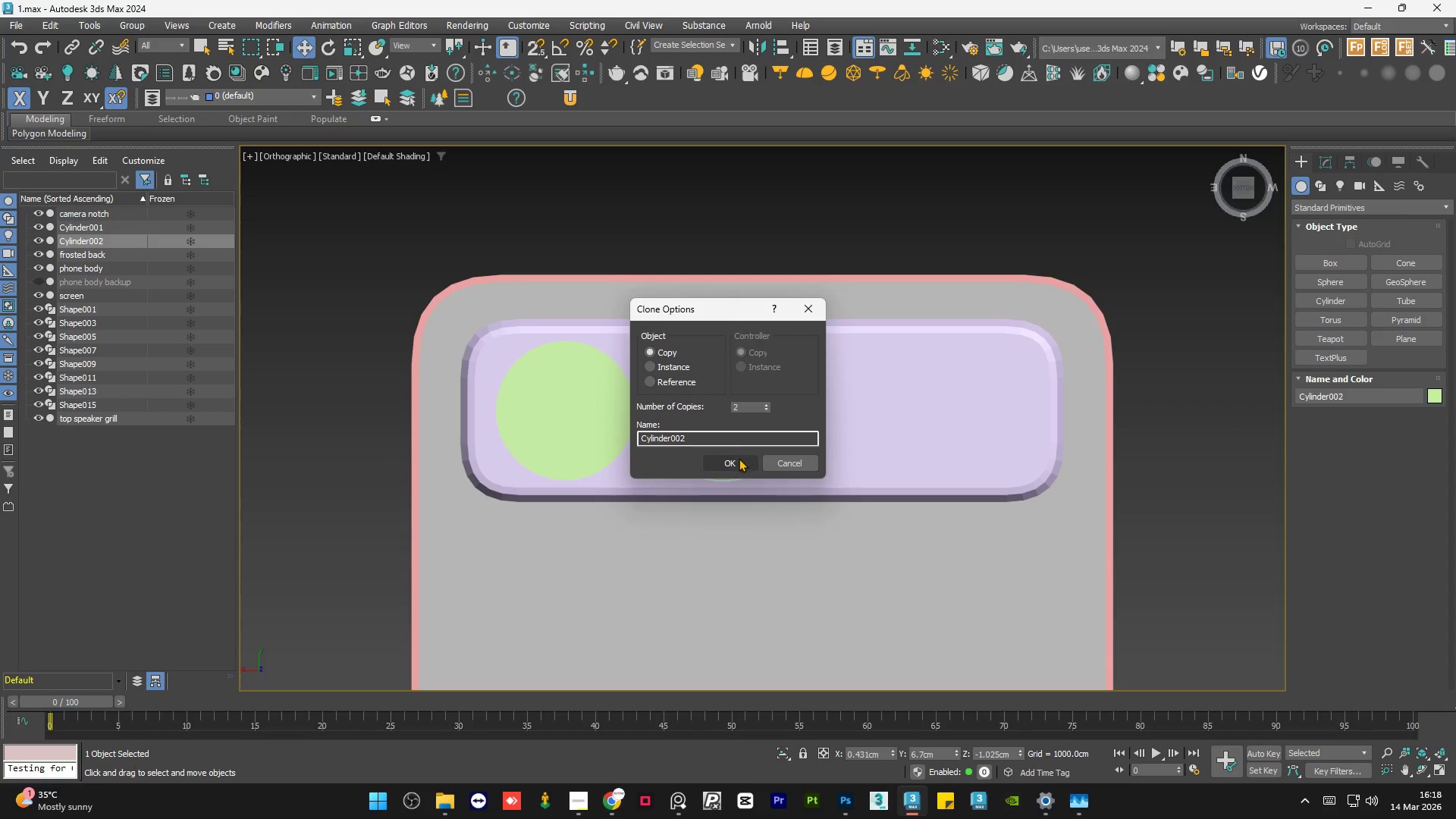 
left_click([733, 460])
 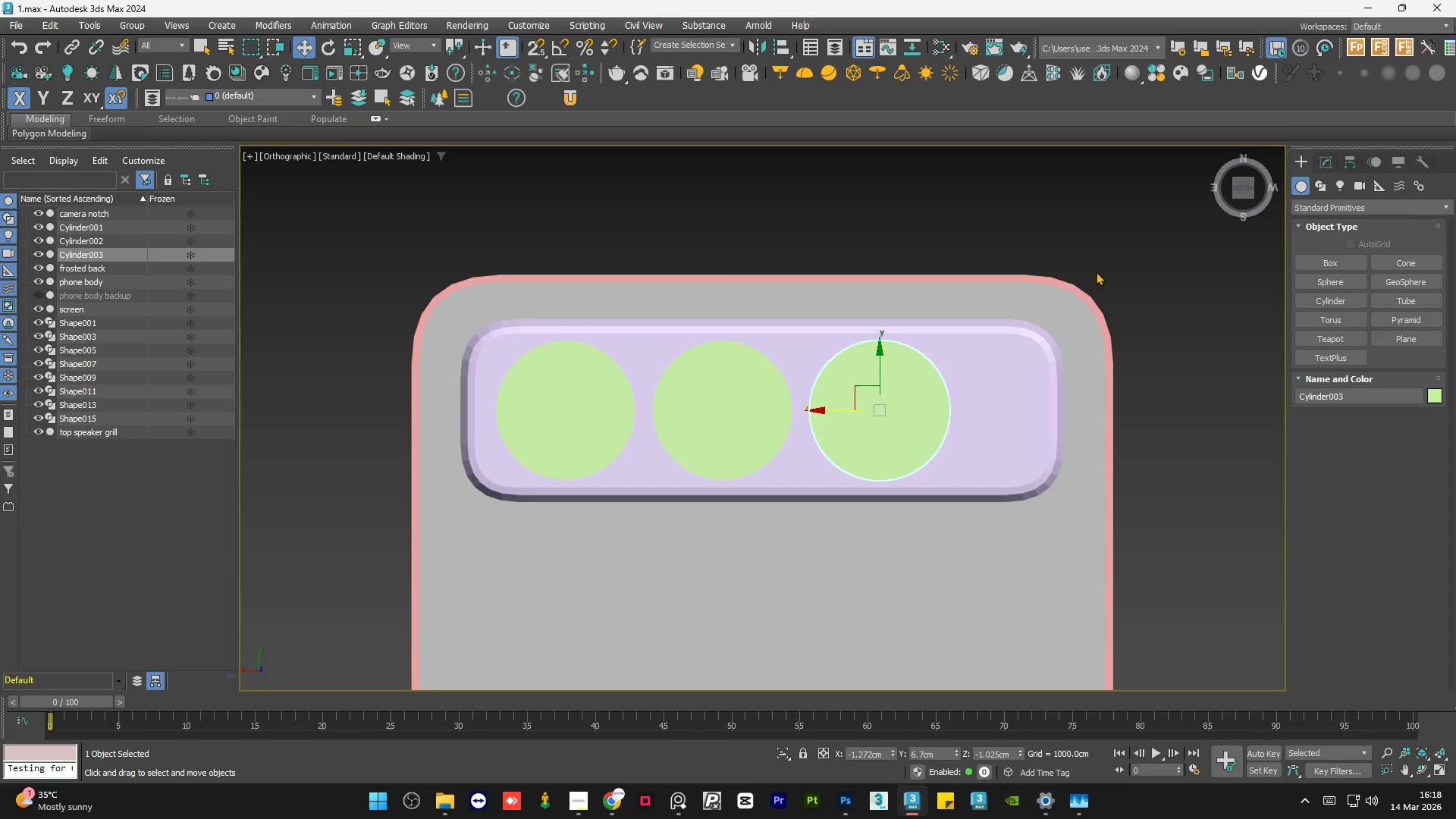 
left_click([1126, 261])
 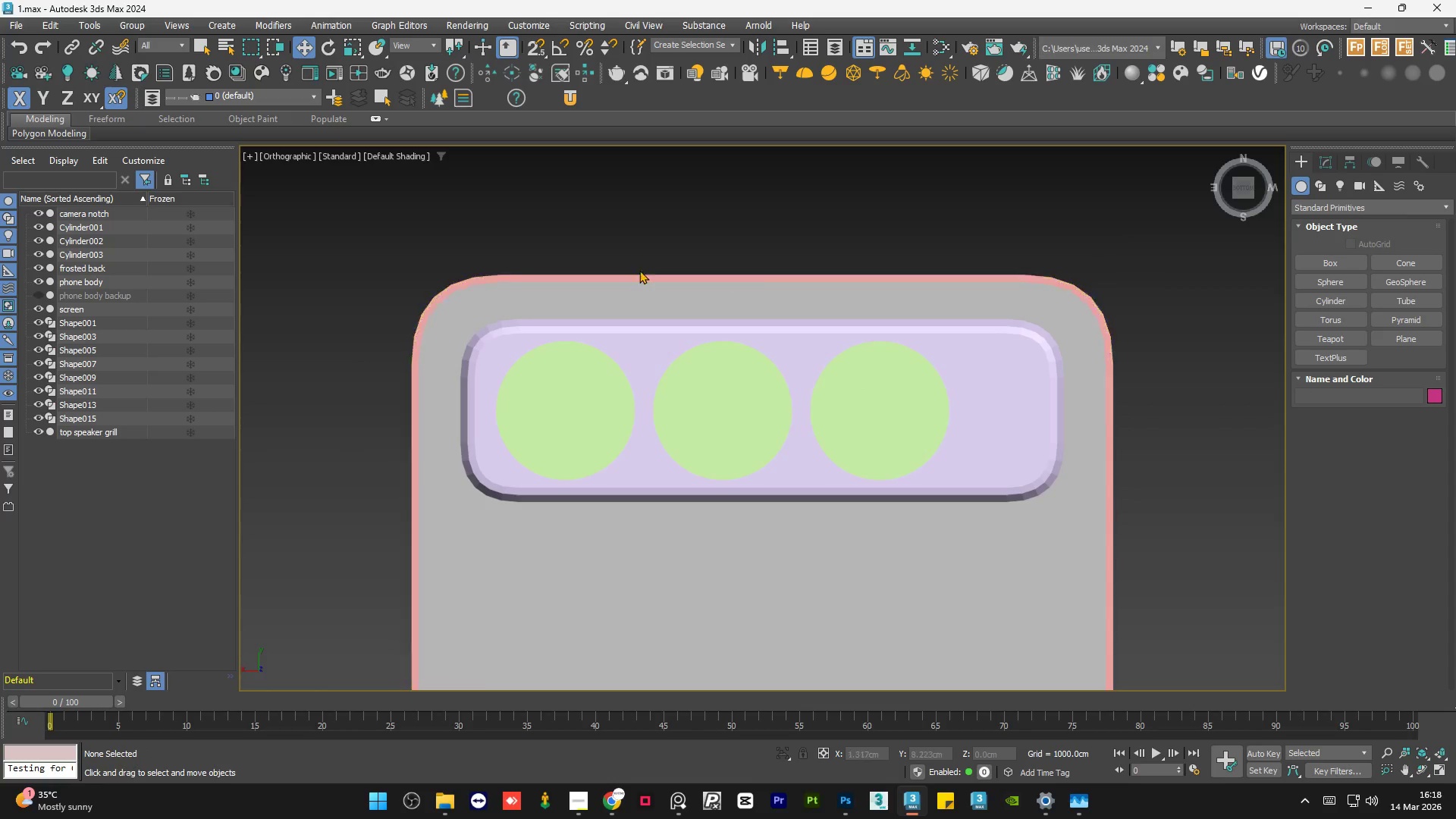 
scroll: coordinate [695, 261], scroll_direction: down, amount: 4.0
 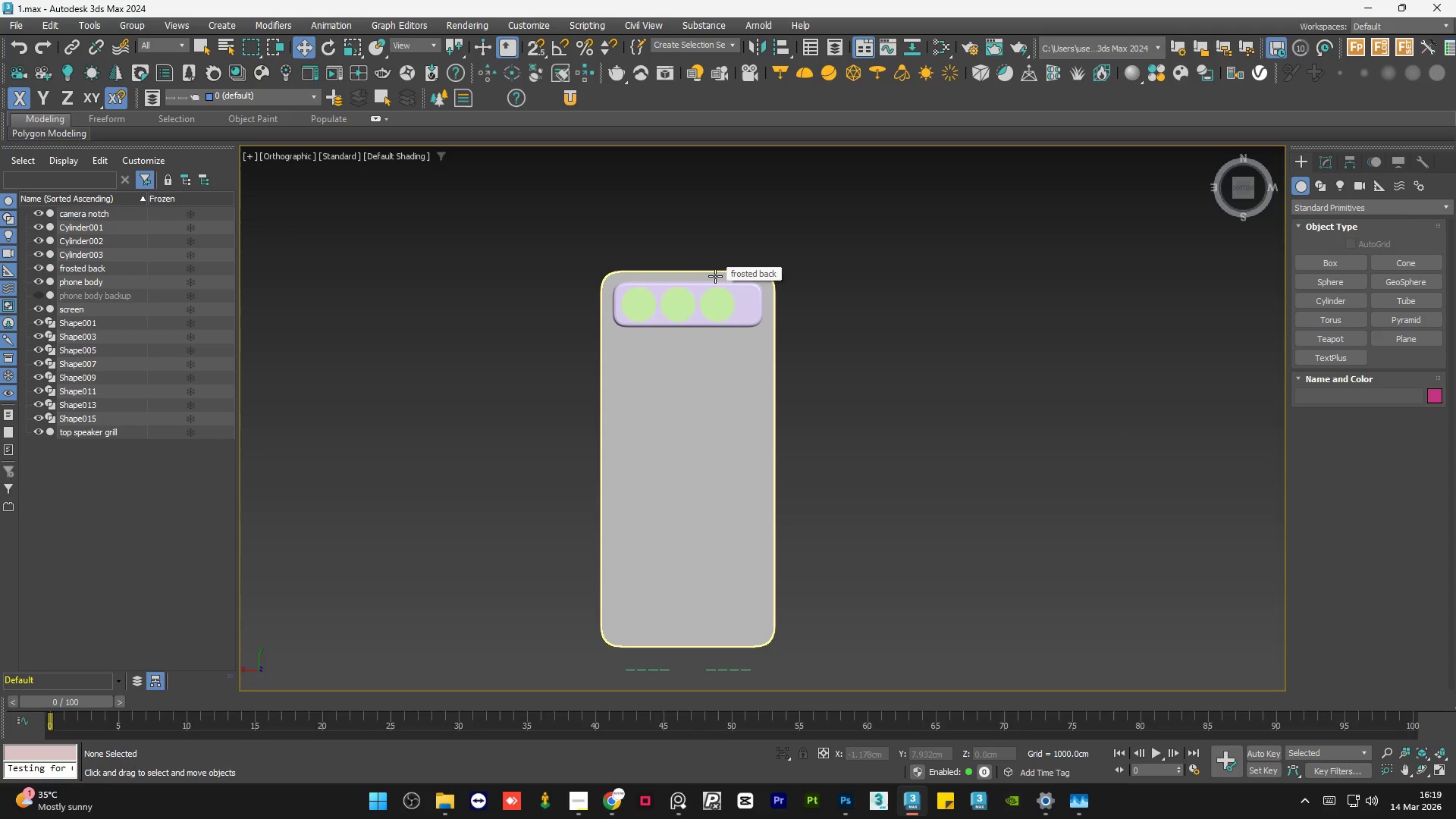 
wait(10.47)
 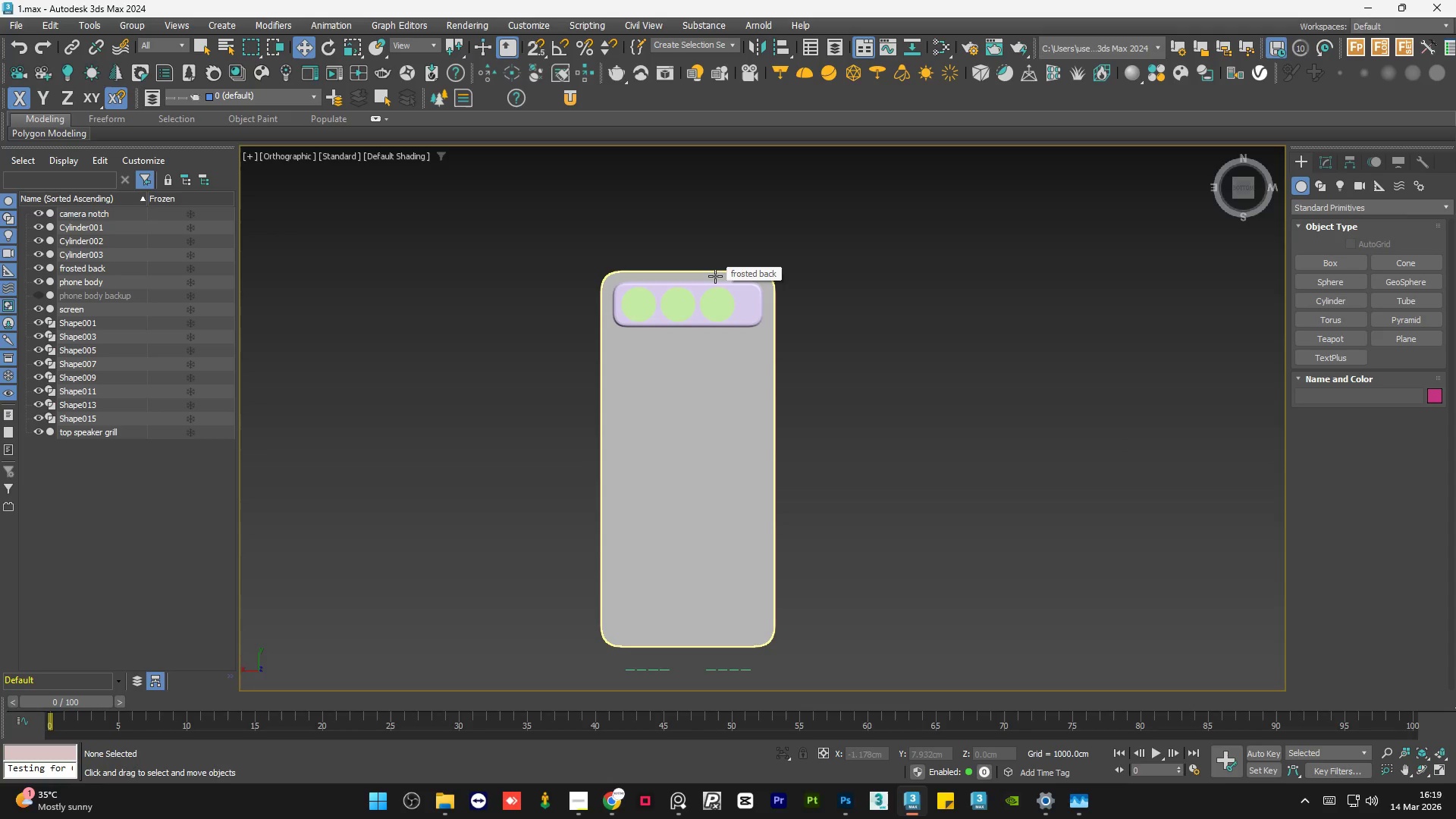 
scroll: coordinate [714, 298], scroll_direction: up, amount: 4.0
 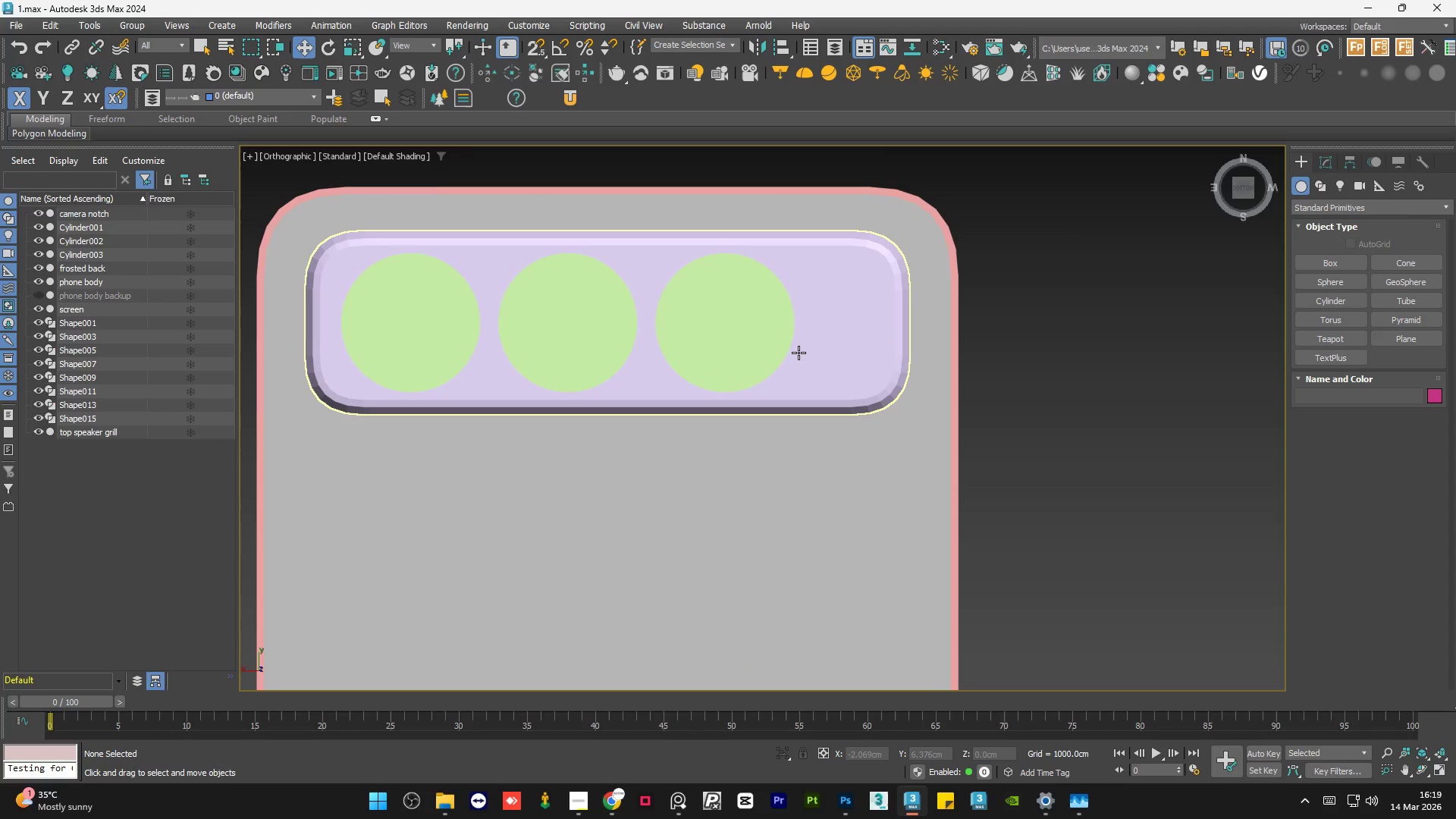 
hold_key(key=AltLeft, duration=1.3)
 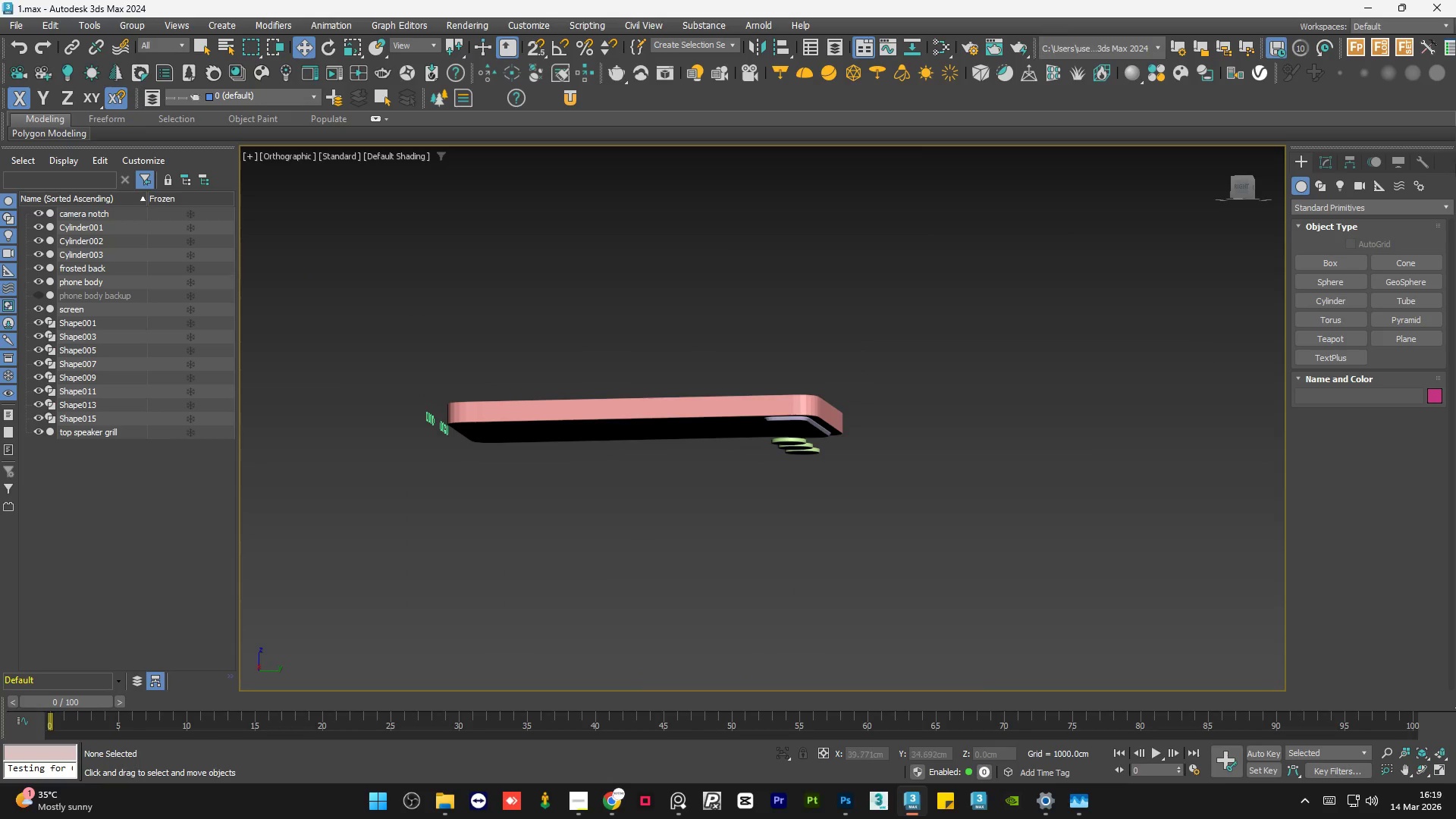 
scroll: coordinate [742, 365], scroll_direction: down, amount: 4.0
 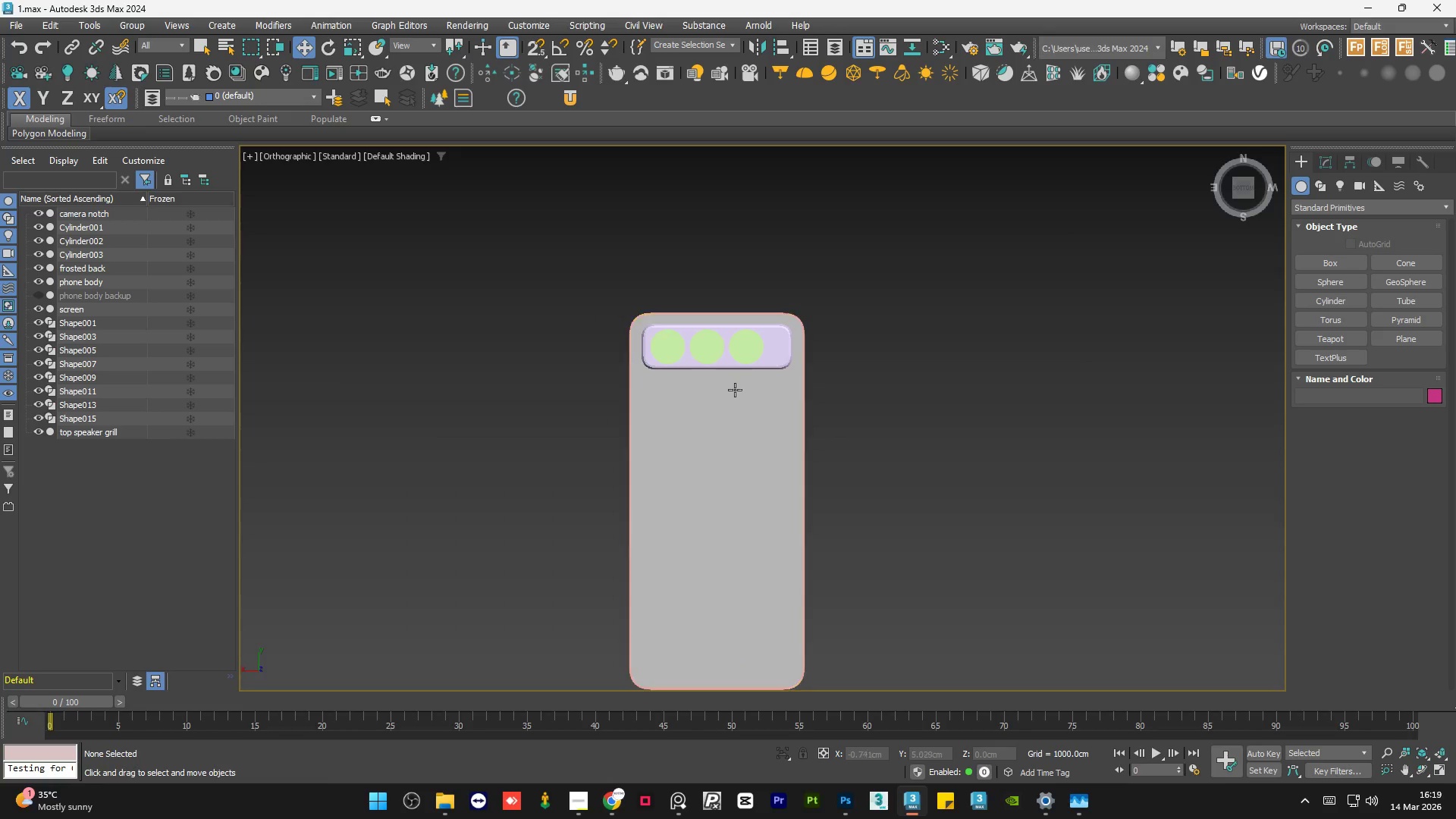 
hold_key(key=AltLeft, duration=3.48)
 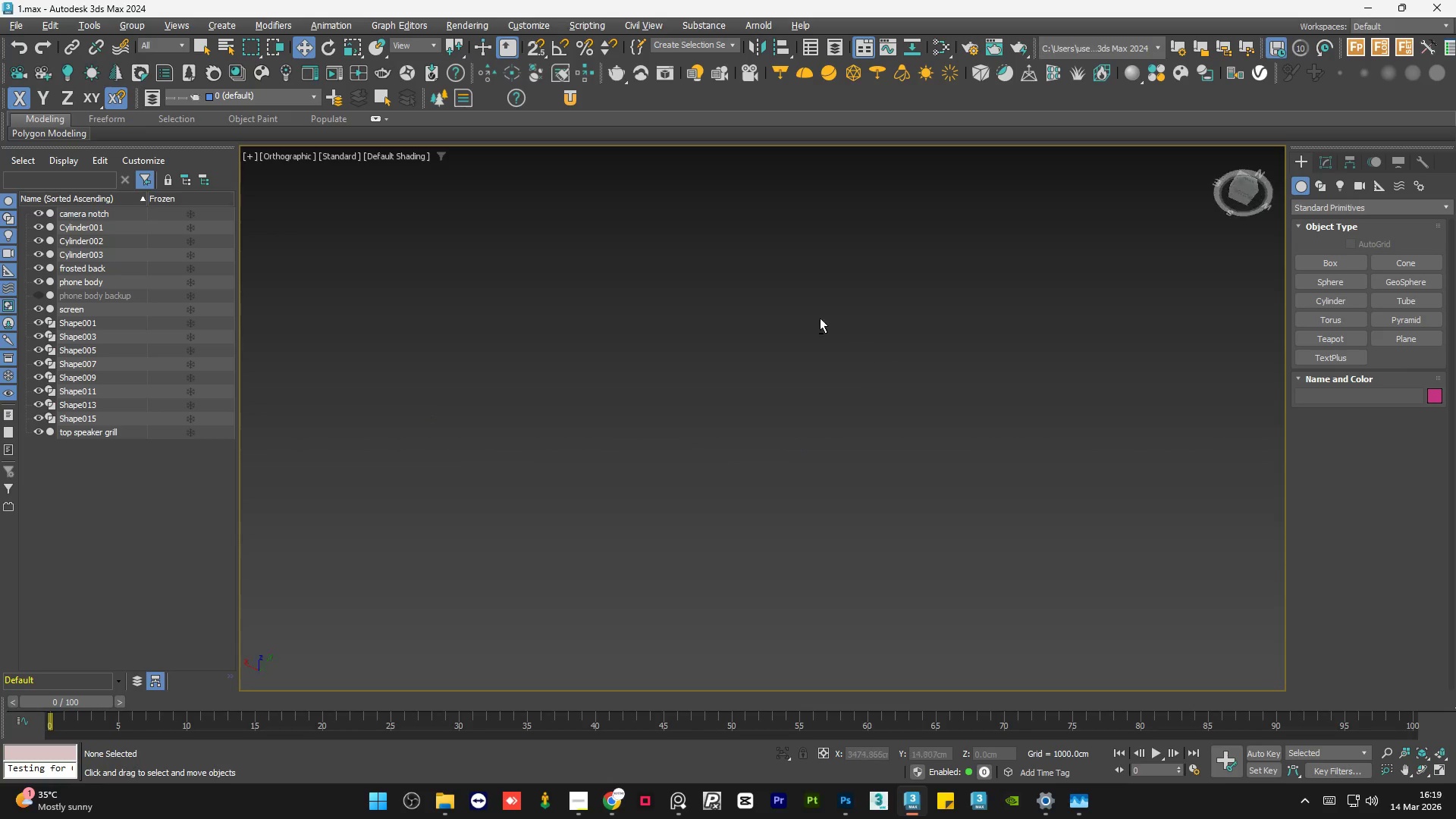 
hold_key(key=AltLeft, duration=0.75)
 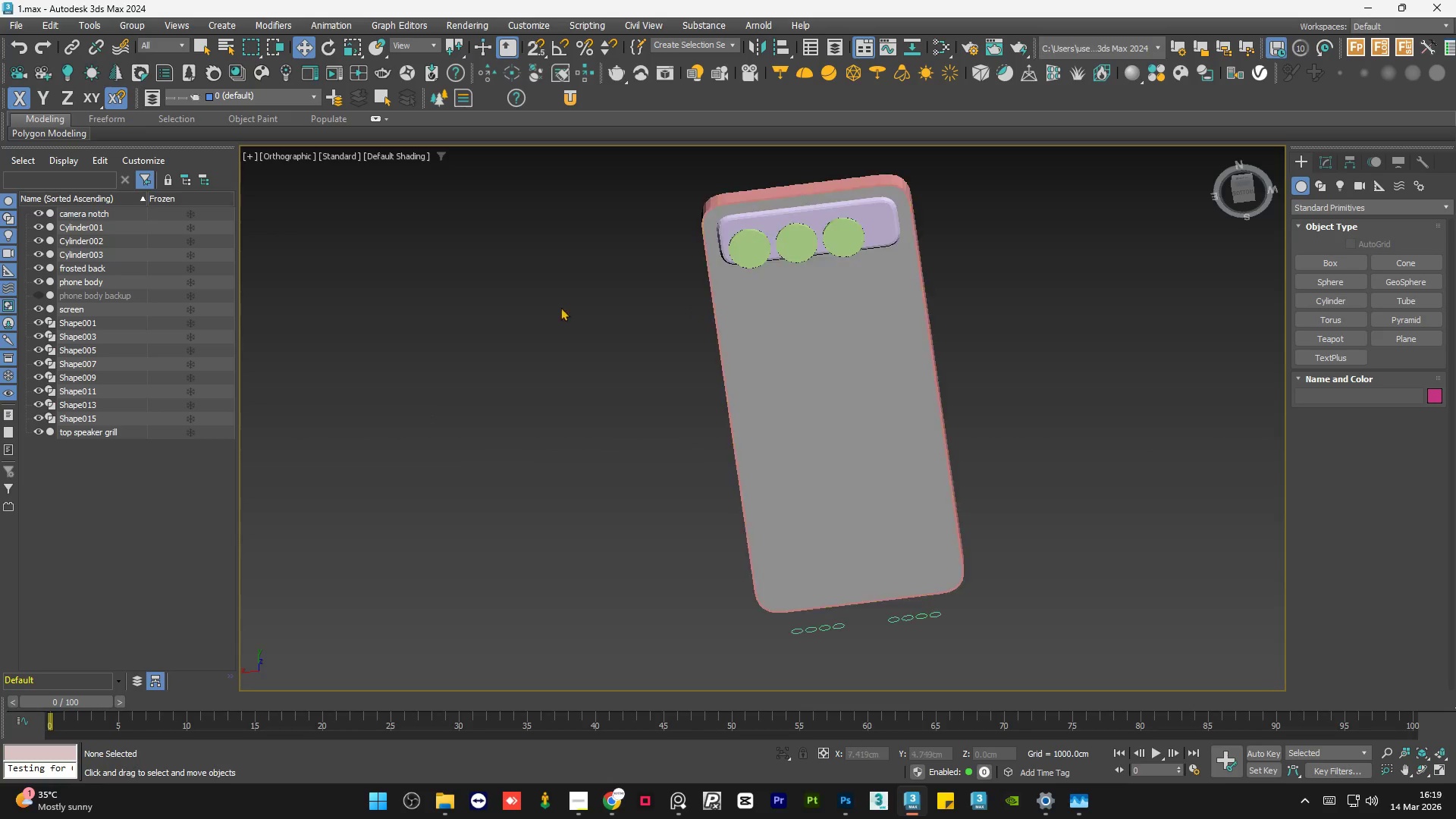 
hold_key(key=AltLeft, duration=1.52)
 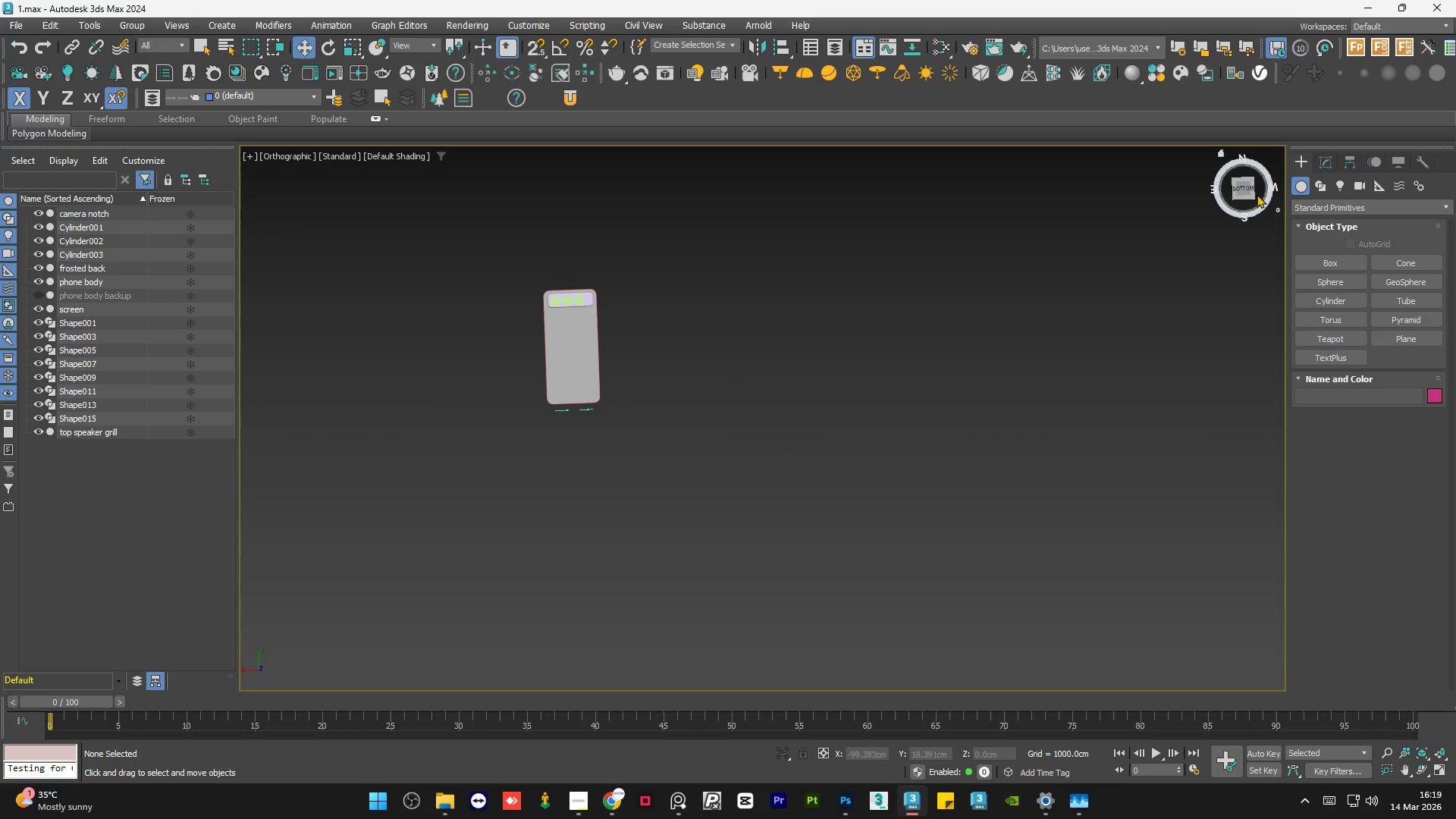 
key(Z)
 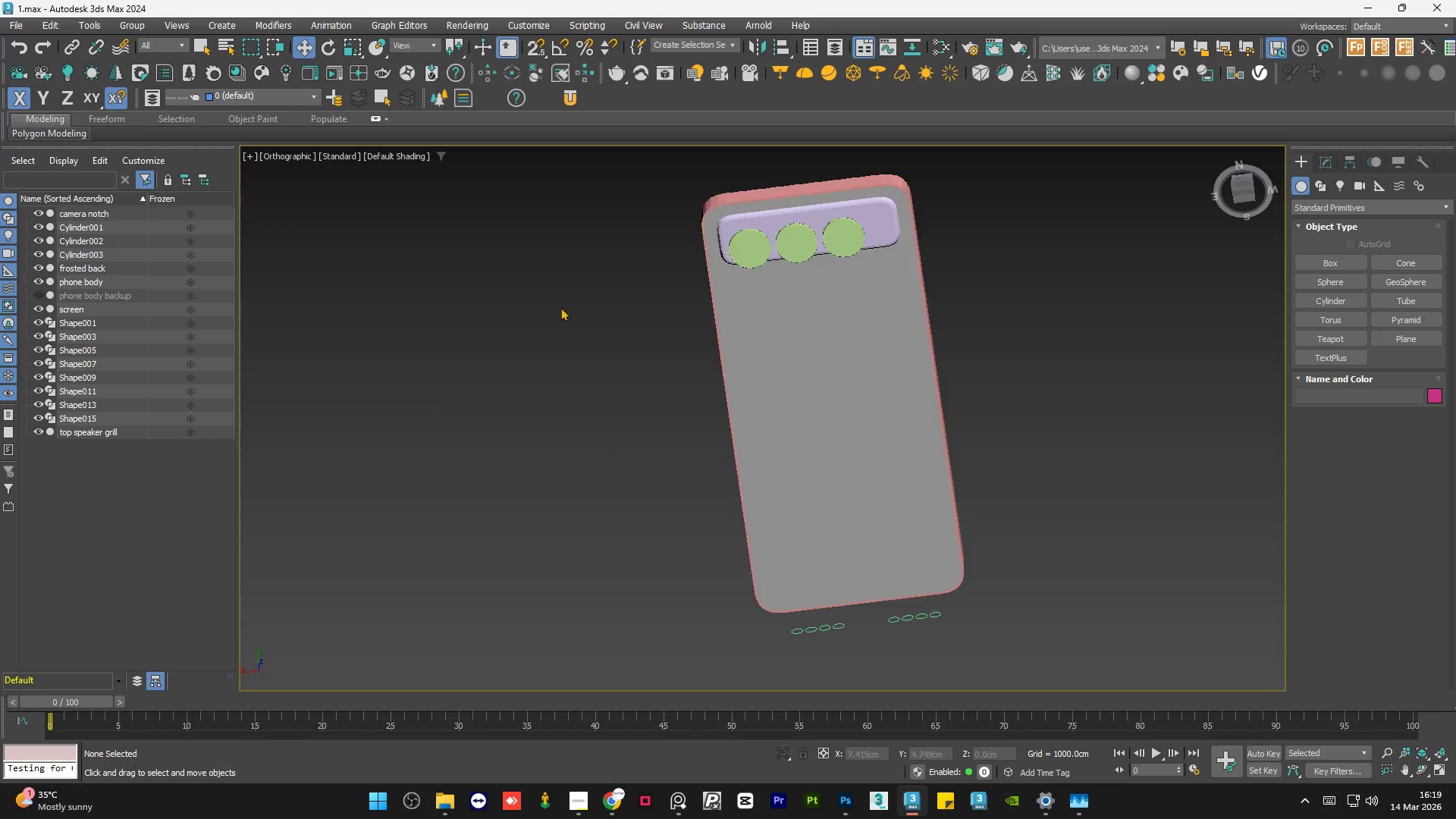 
scroll: coordinate [484, 347], scroll_direction: down, amount: 4.0
 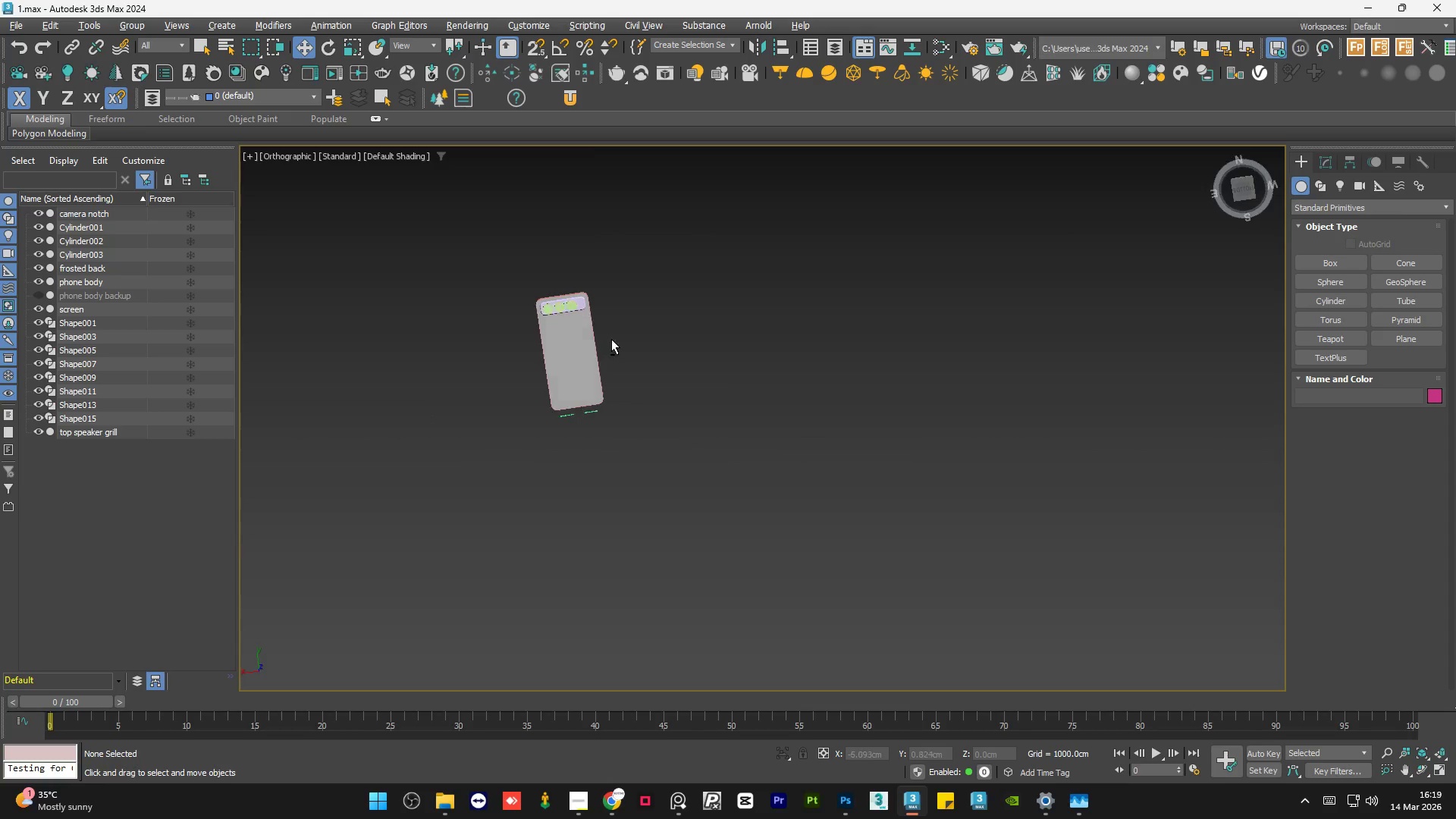 
key(Alt+AltLeft)
 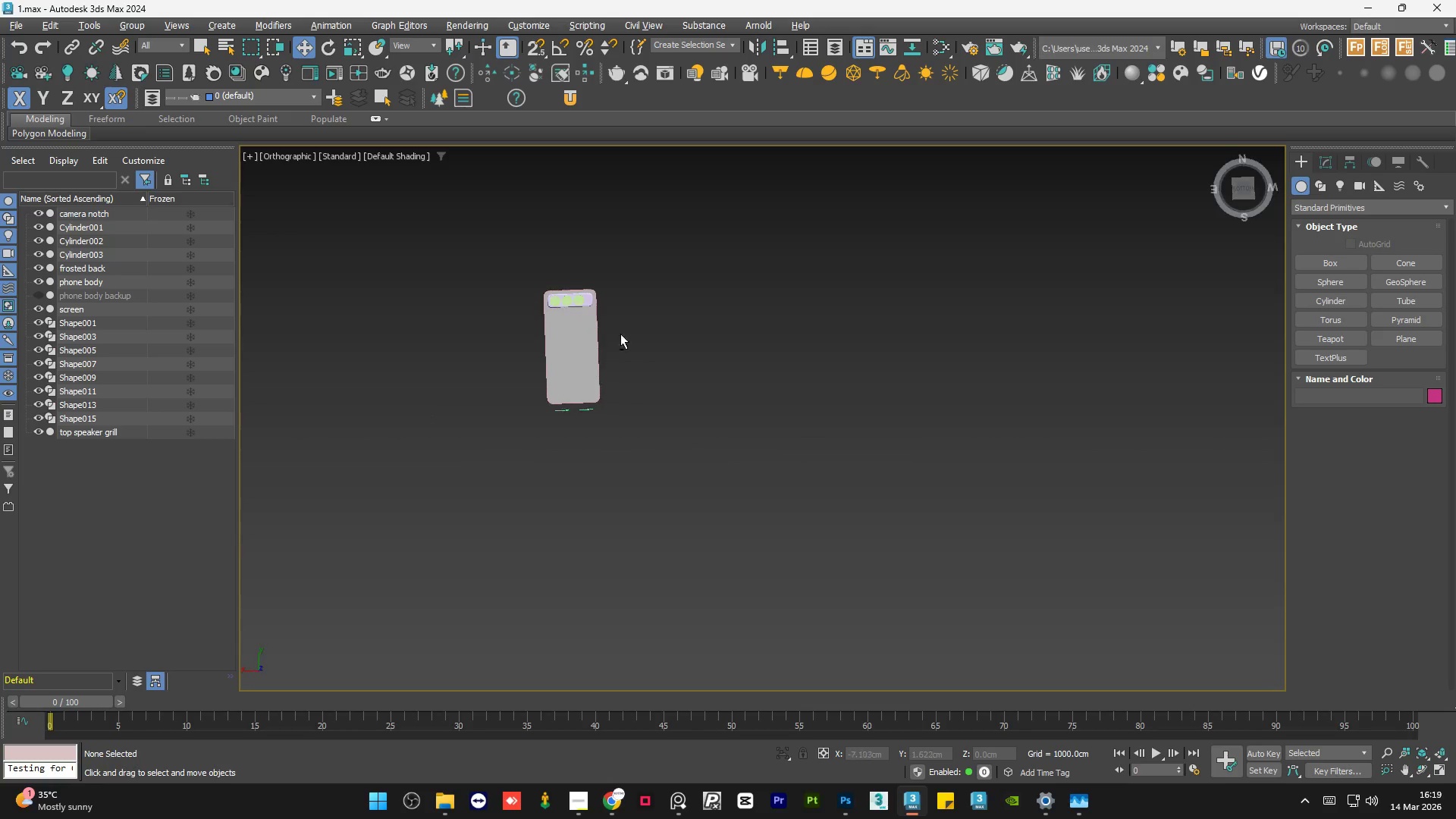 
key(Alt+AltLeft)
 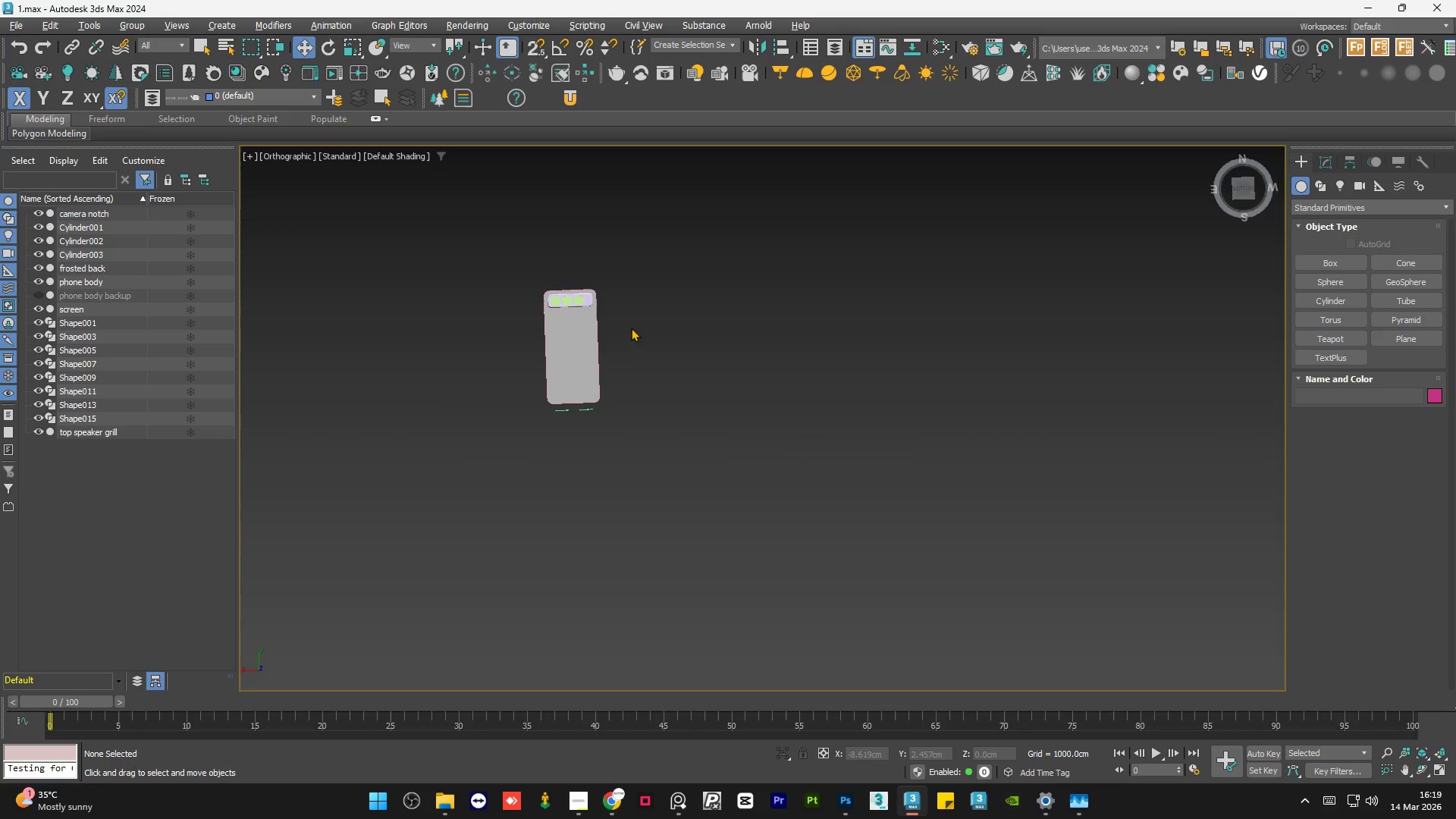 
key(Alt+AltLeft)
 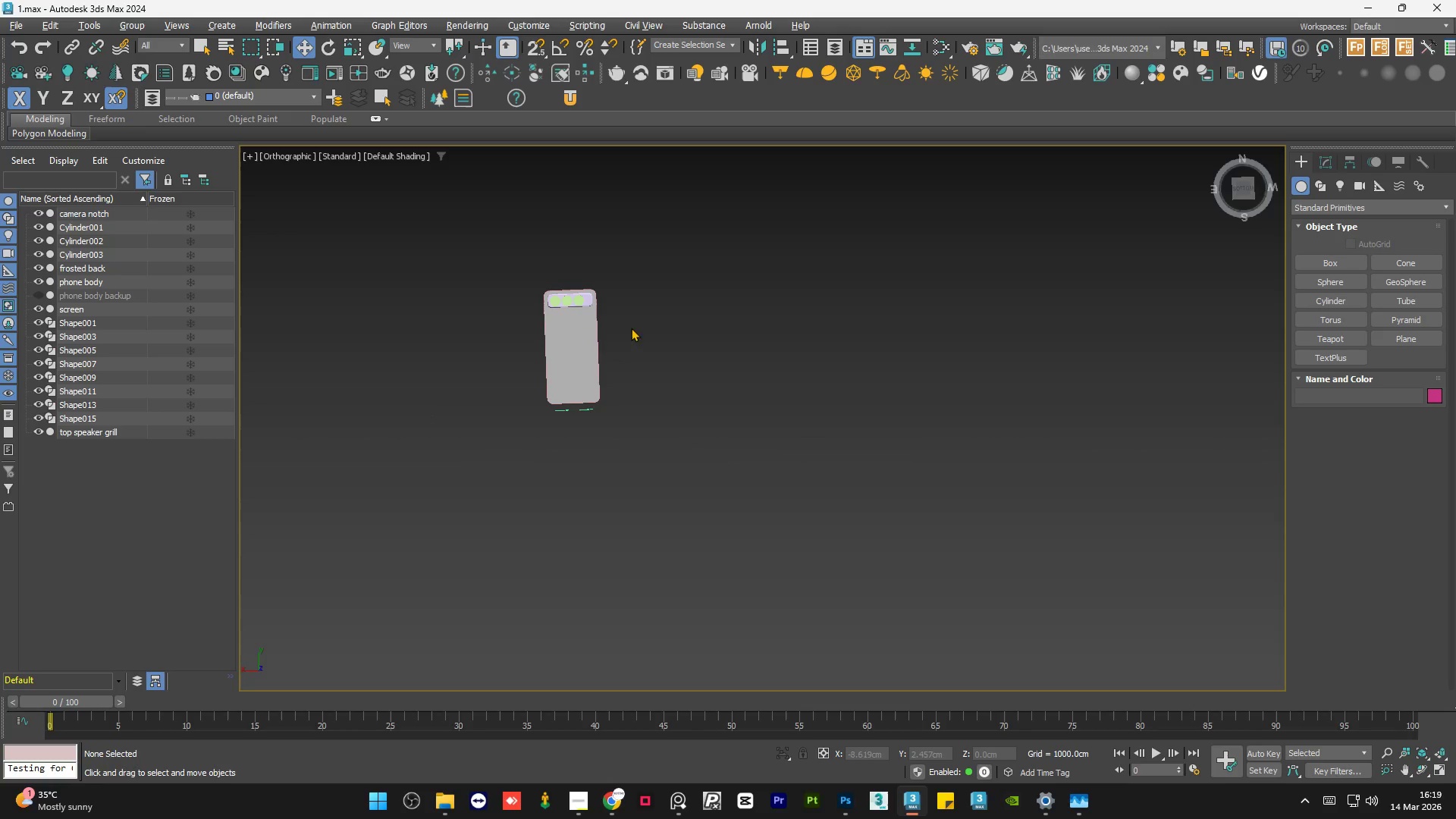 
key(Alt+AltLeft)
 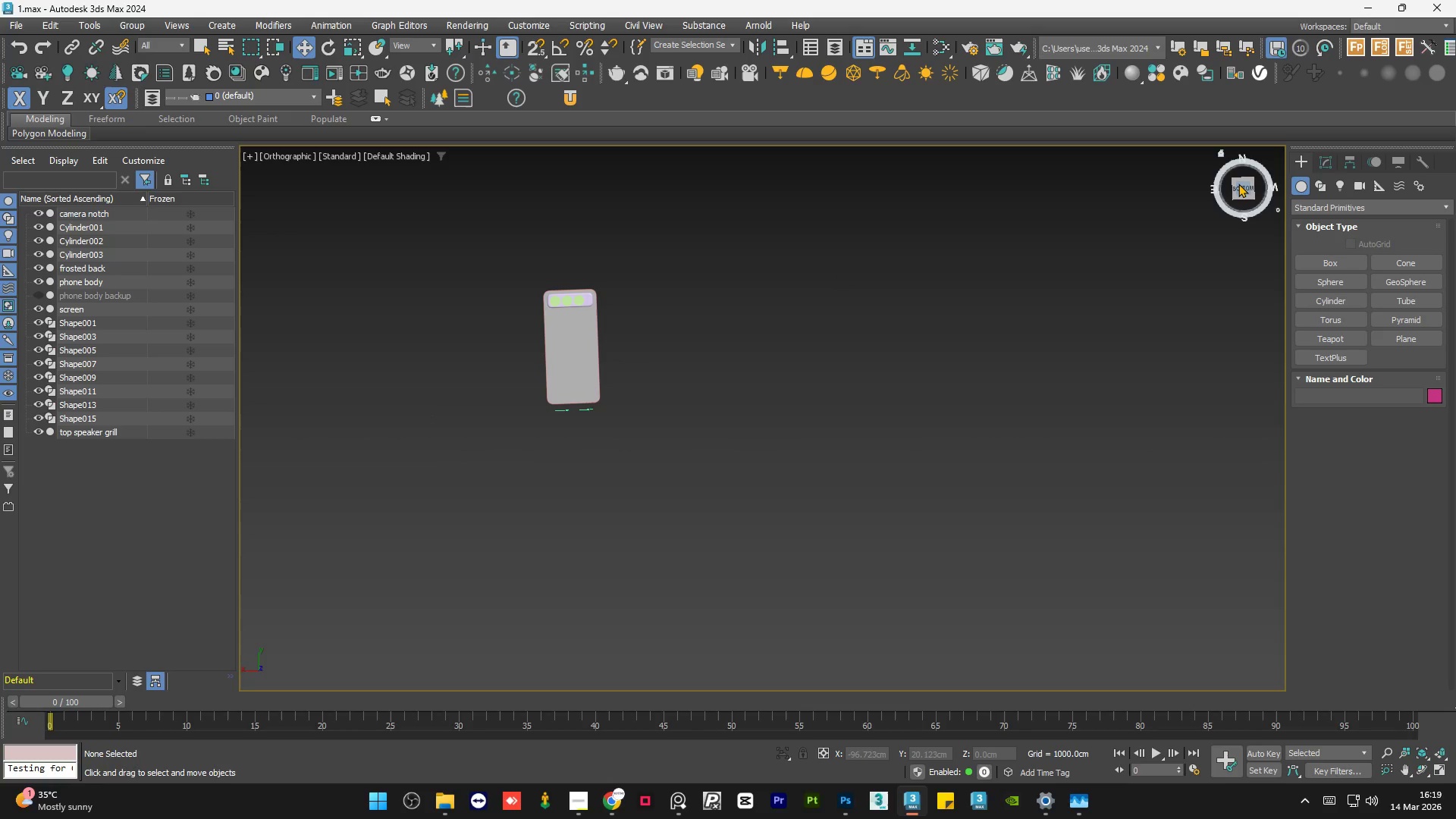 
left_click([1239, 185])
 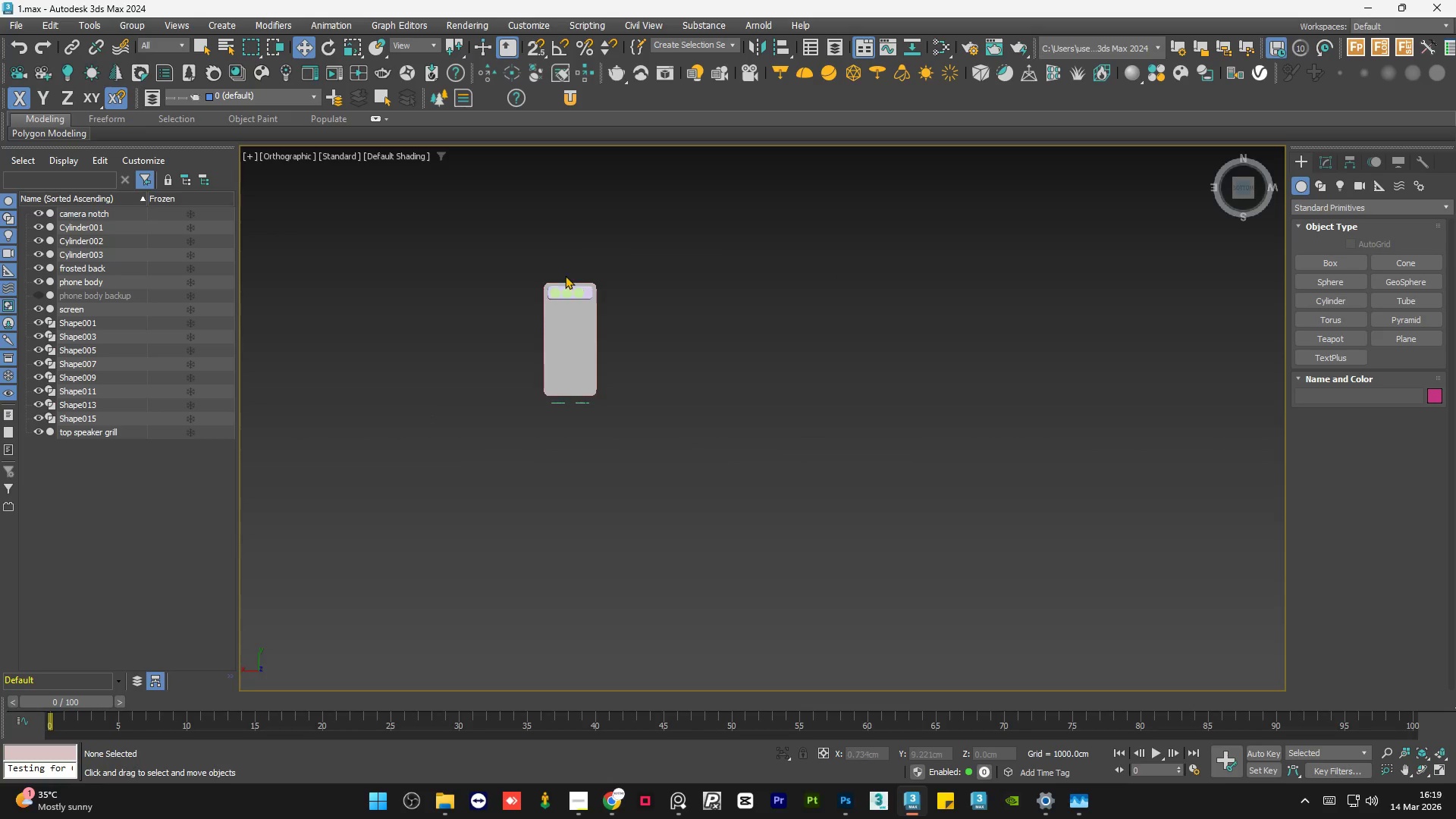 
left_click([639, 412])
 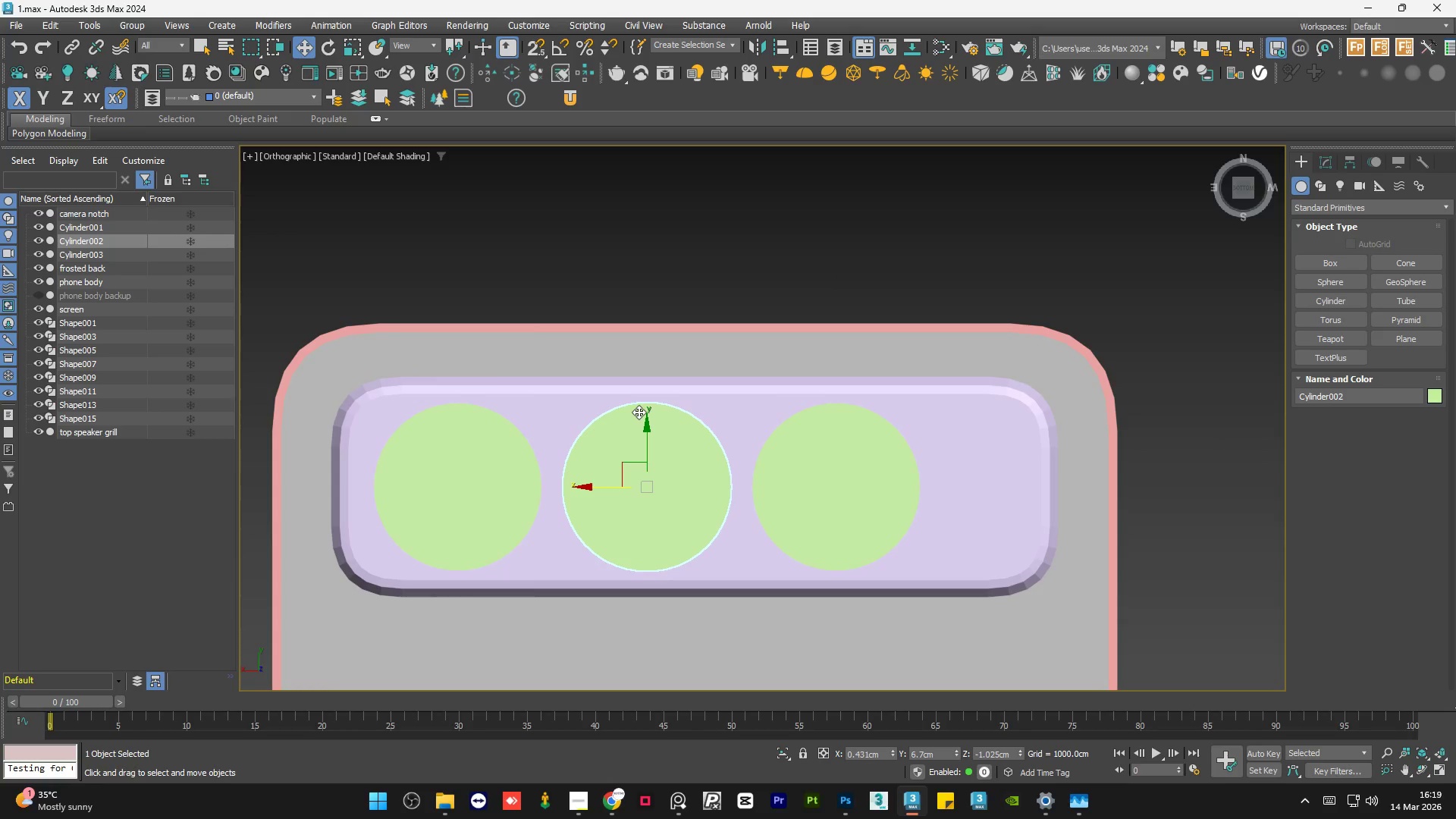 
scroll: coordinate [556, 288], scroll_direction: up, amount: 8.0
 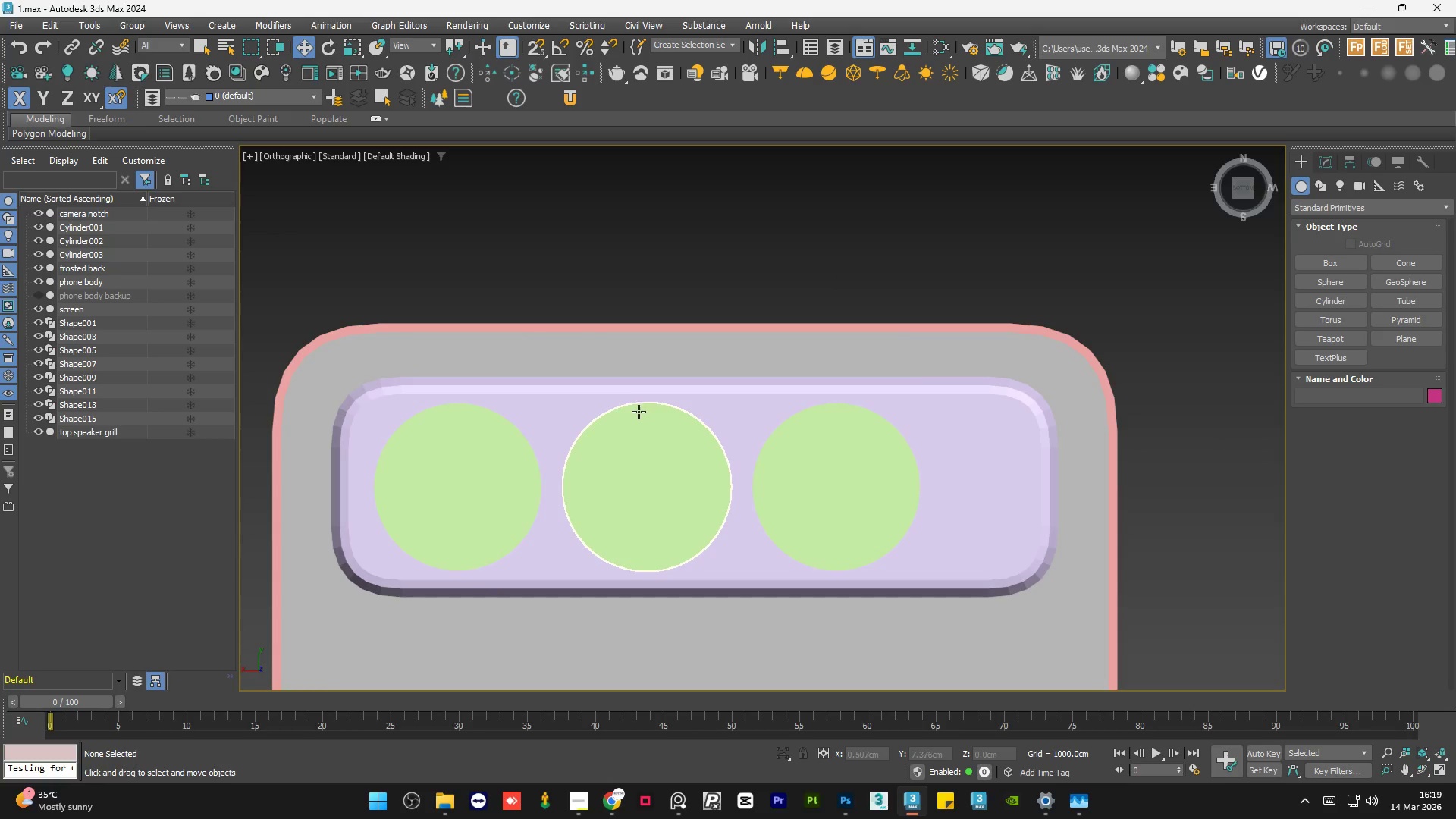 
key(Delete)
 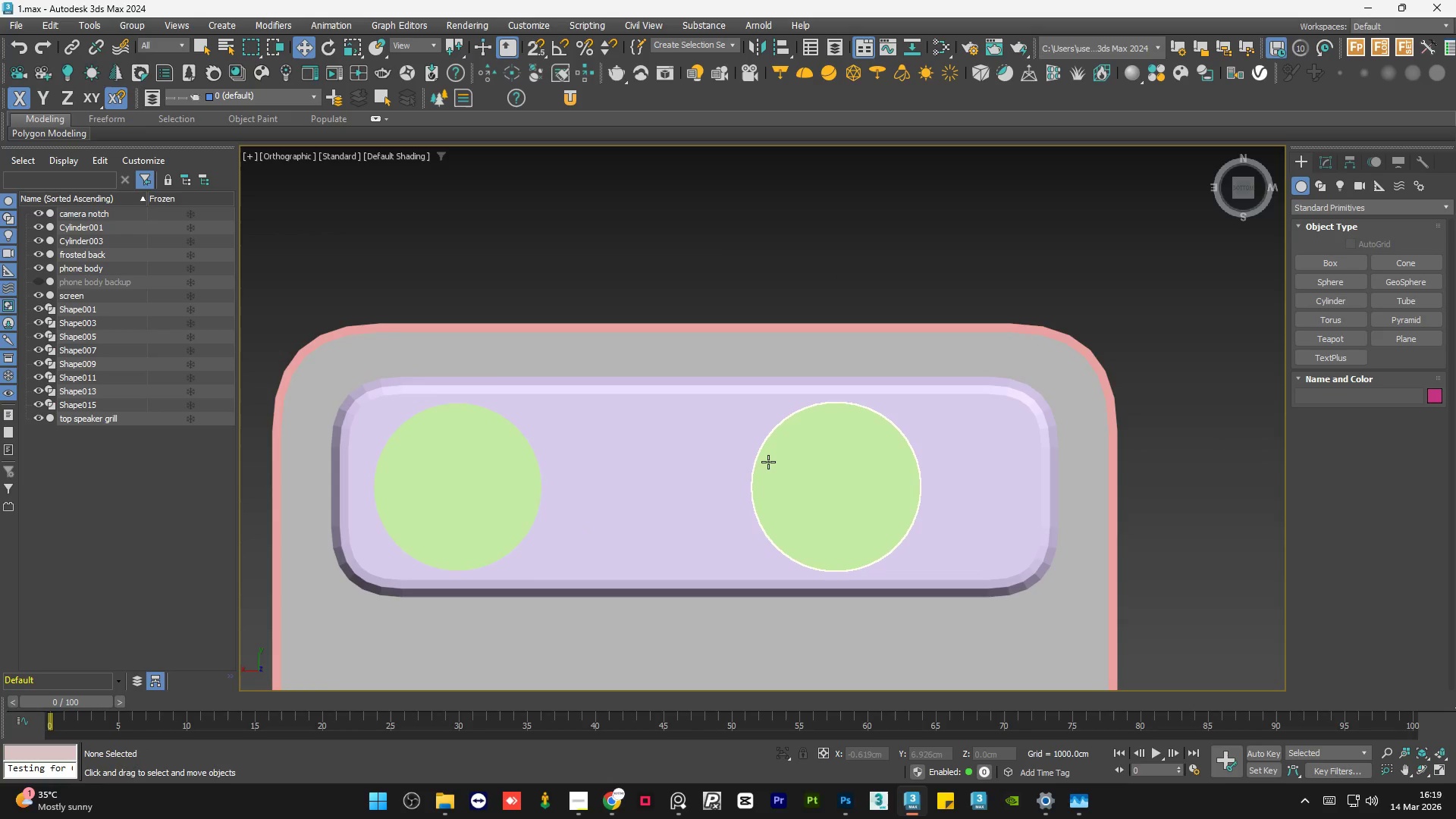 
left_click([772, 463])
 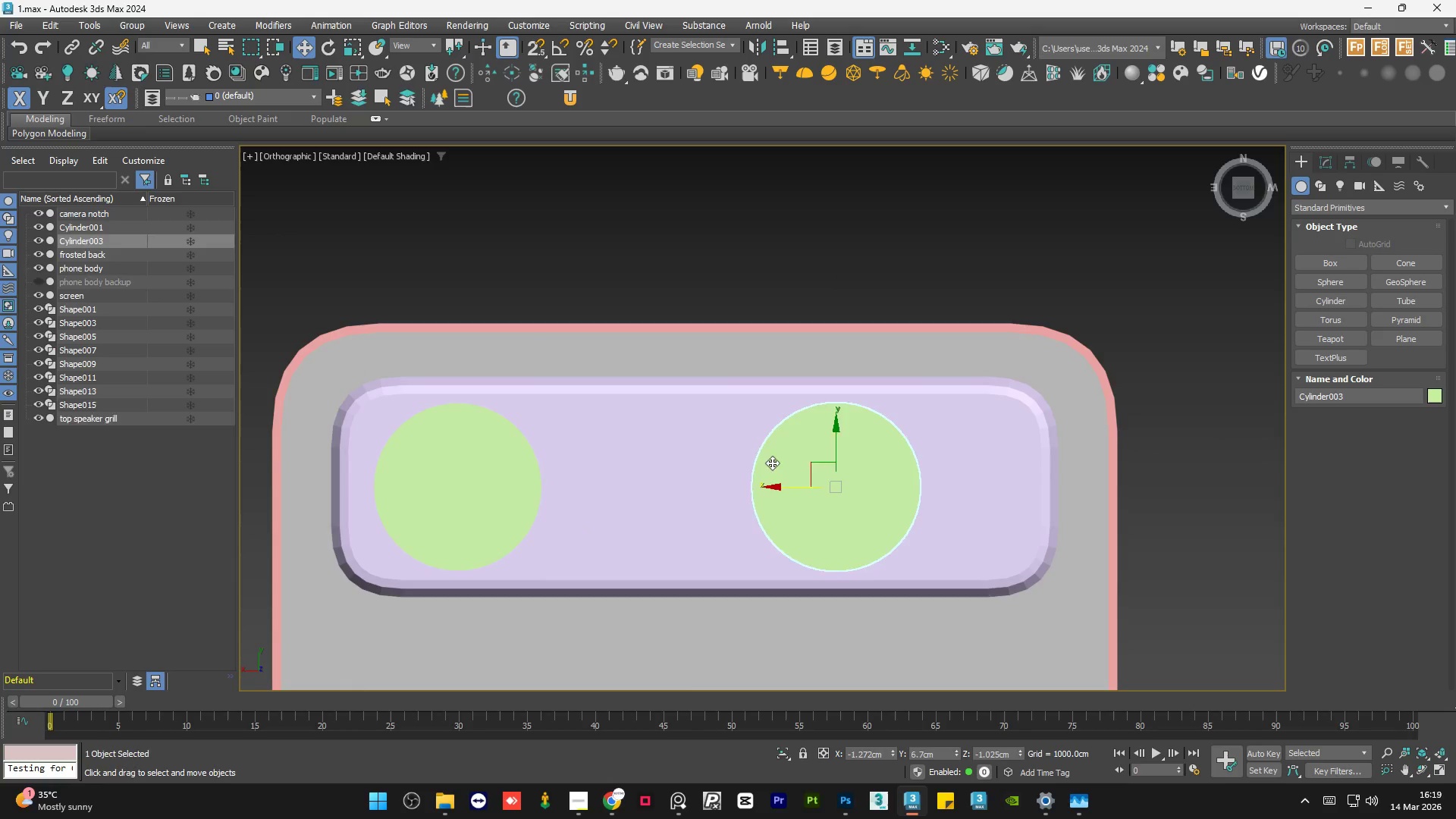 
key(Delete)
 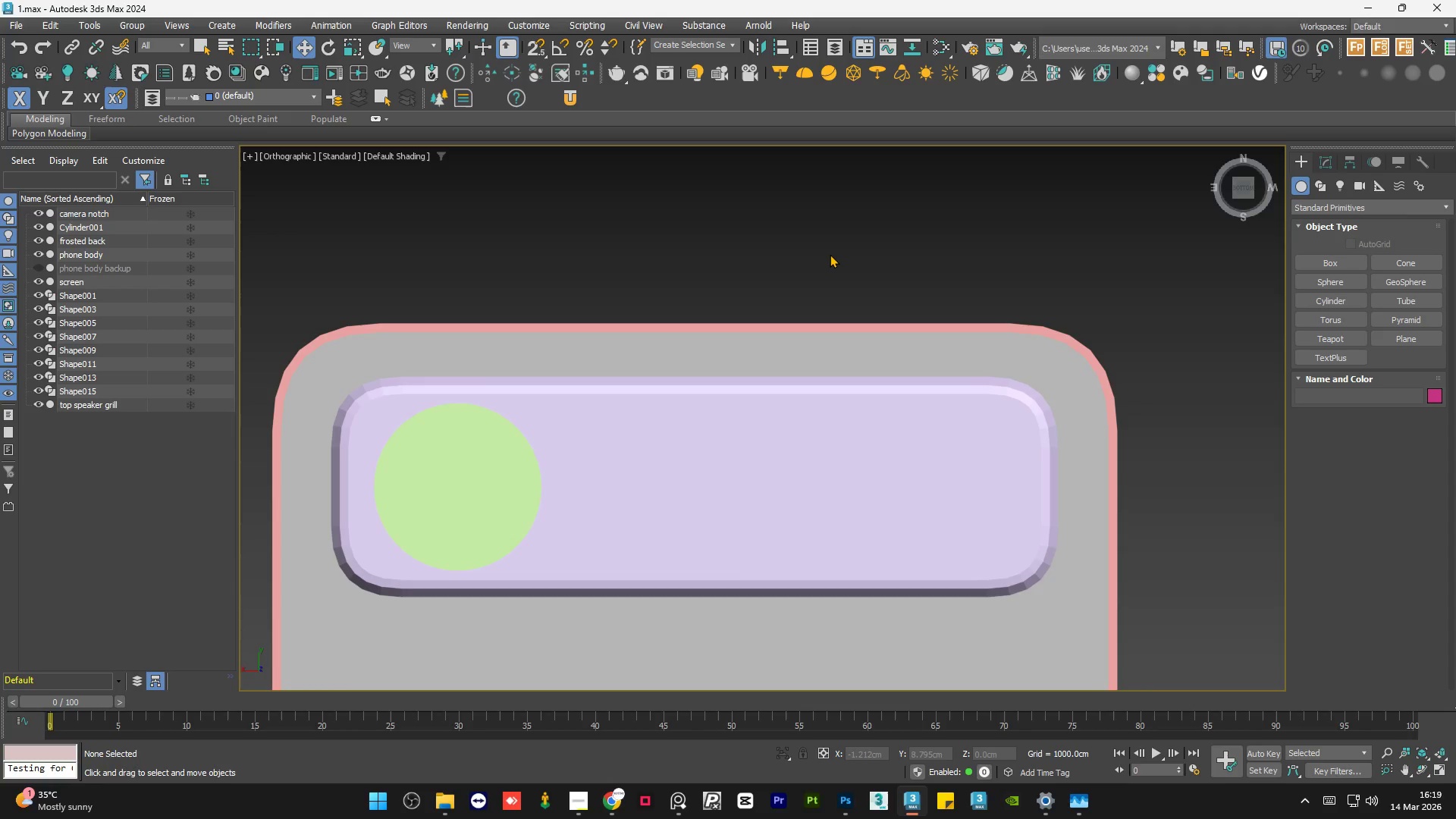 
scroll: coordinate [466, 237], scroll_direction: down, amount: 3.0
 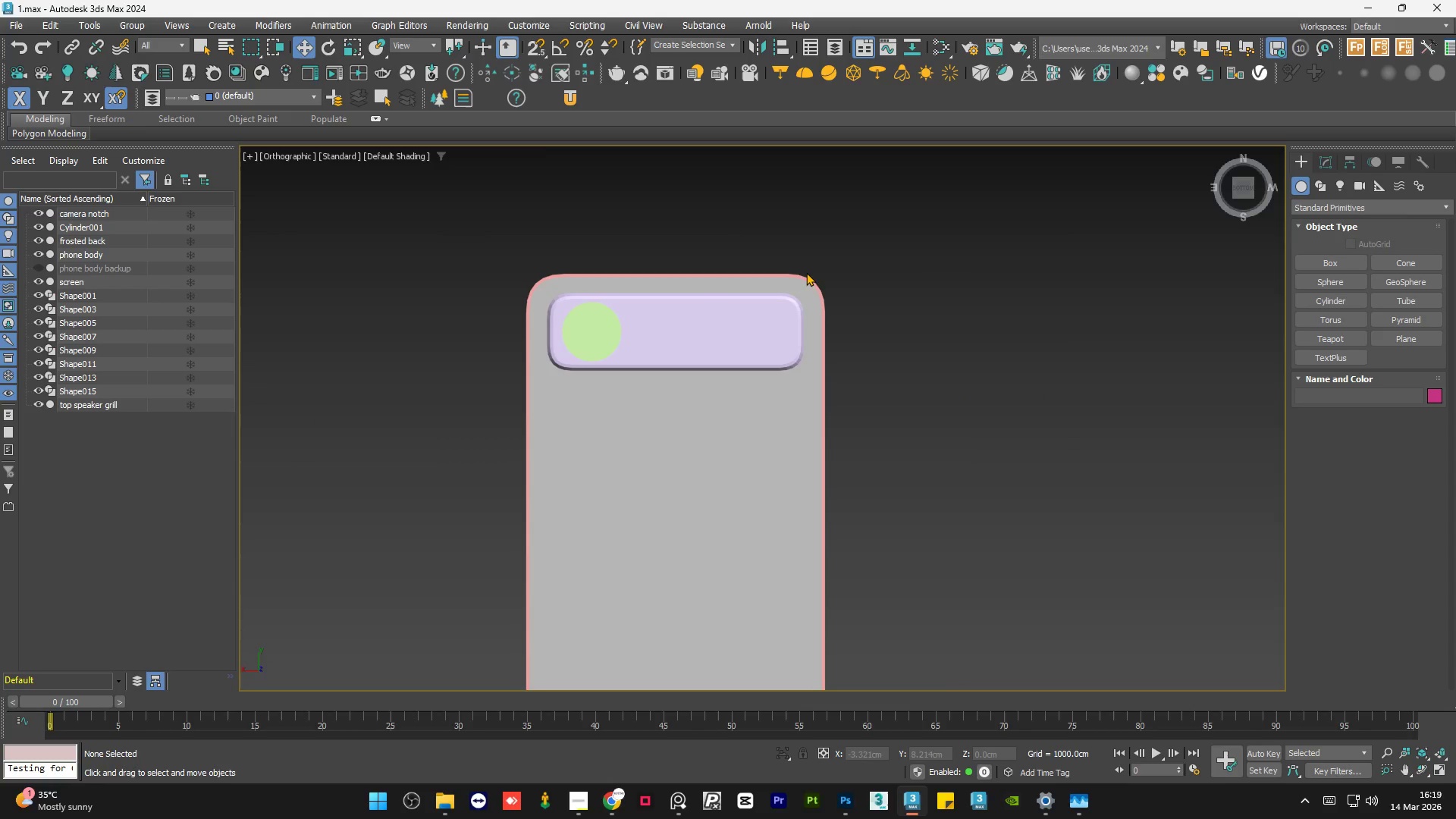 
scroll: coordinate [798, 266], scroll_direction: up, amount: 1.0
 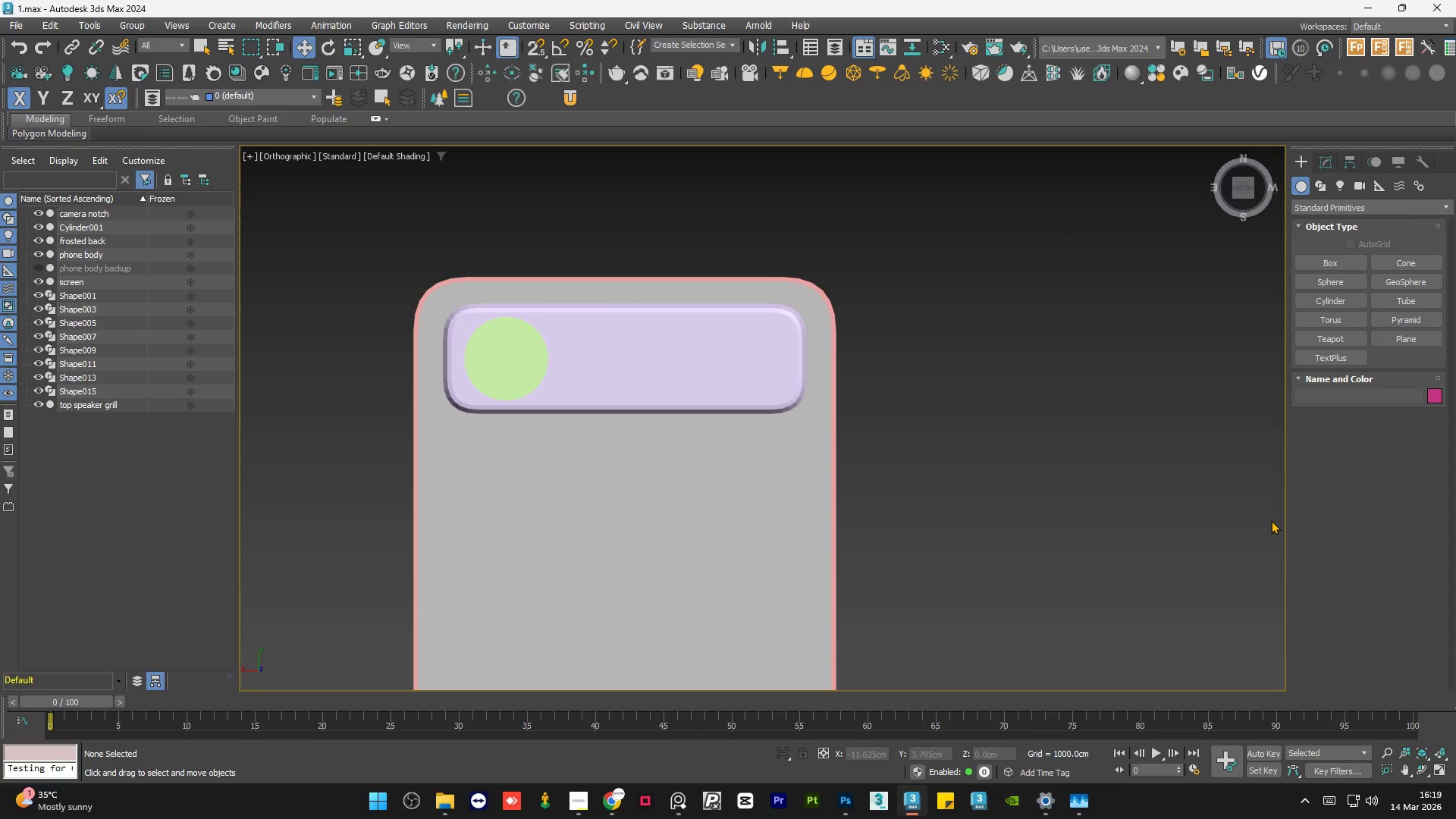 
wait(10.94)
 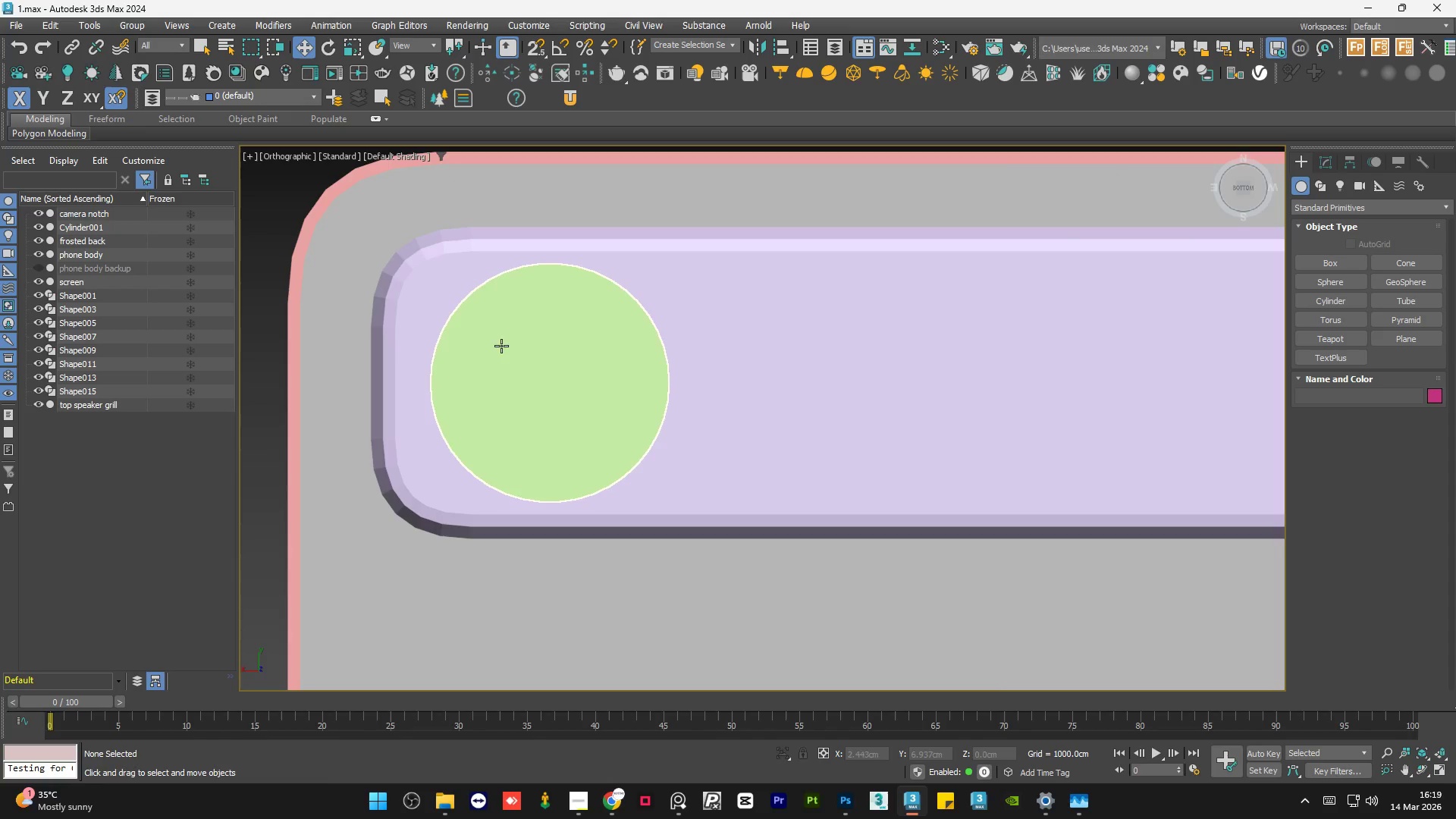 
left_click([501, 346])
 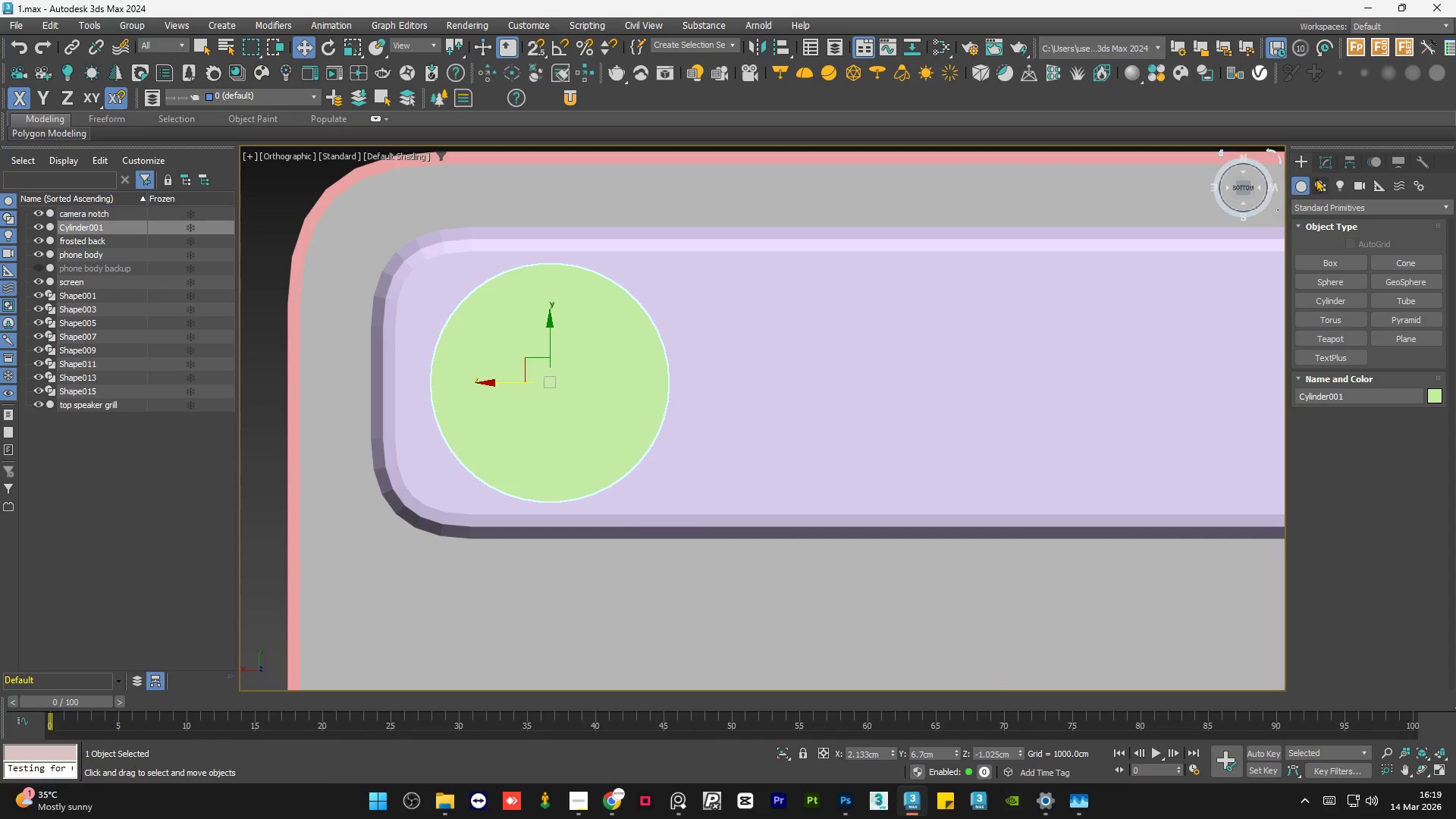 
scroll: coordinate [501, 346], scroll_direction: up, amount: 3.0
 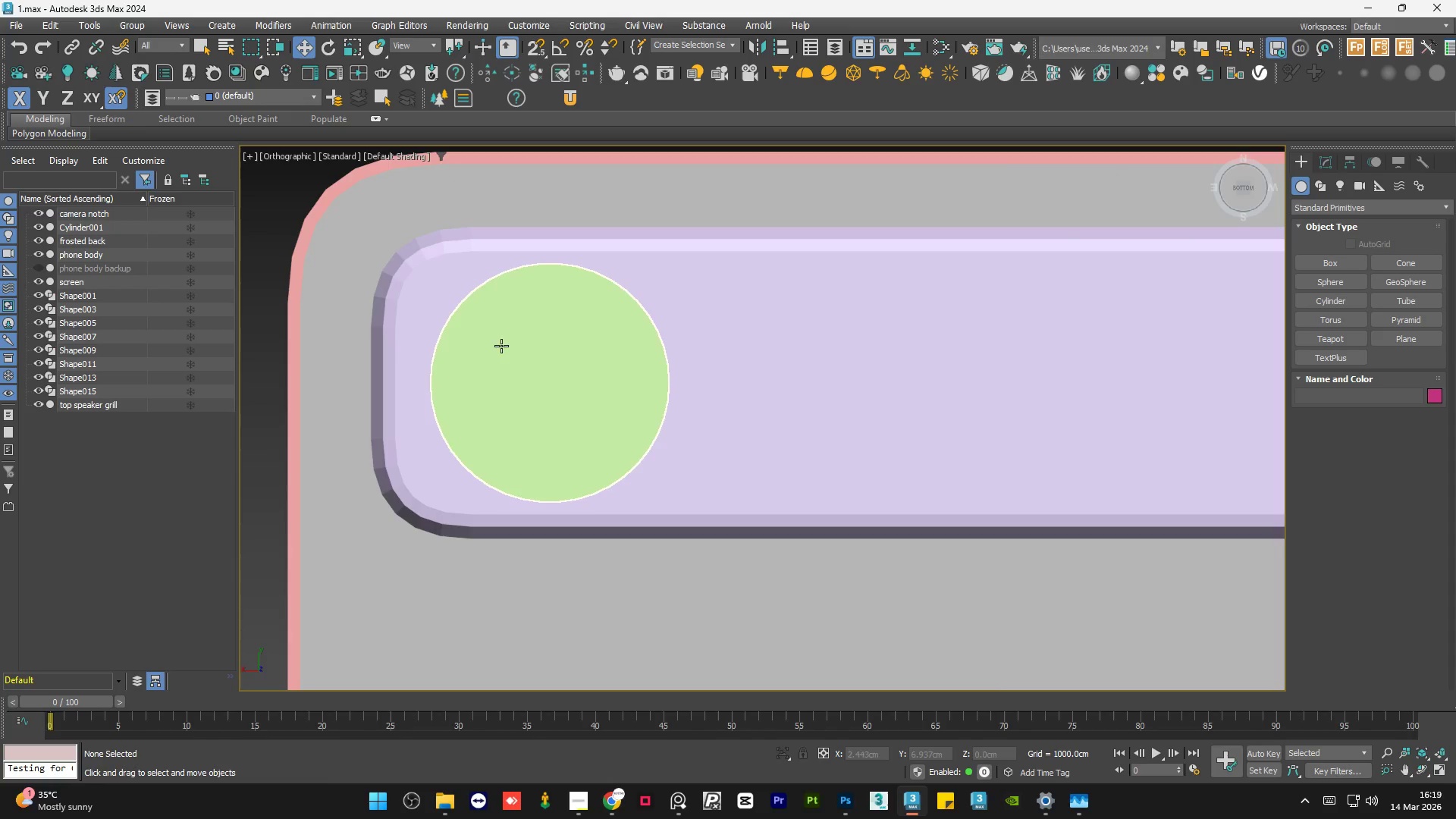 
left_click([1326, 171])
 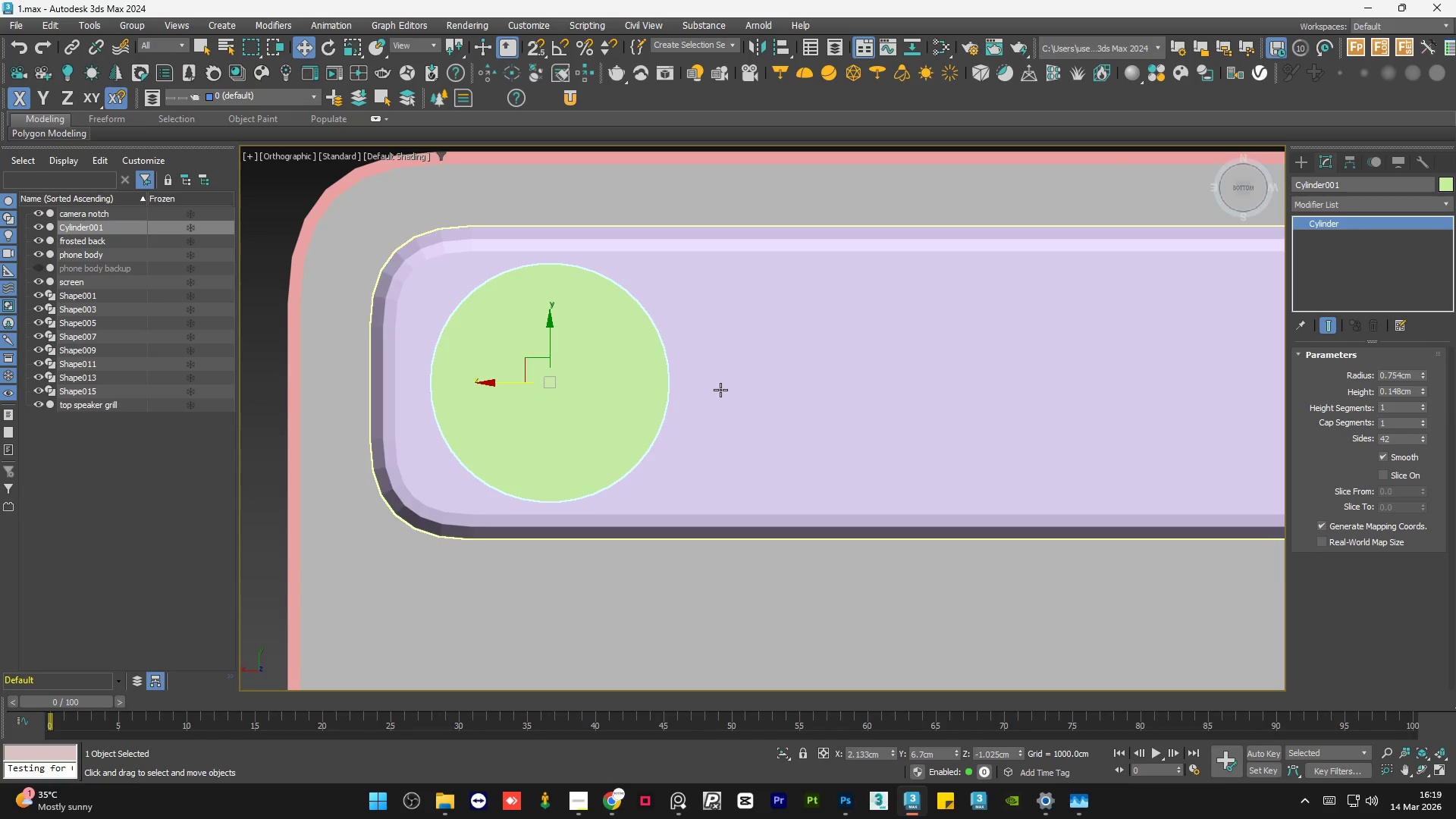 
hold_key(key=AltLeft, duration=1.02)
scroll: coordinate [670, 456], scroll_direction: down, amount: 2.0
 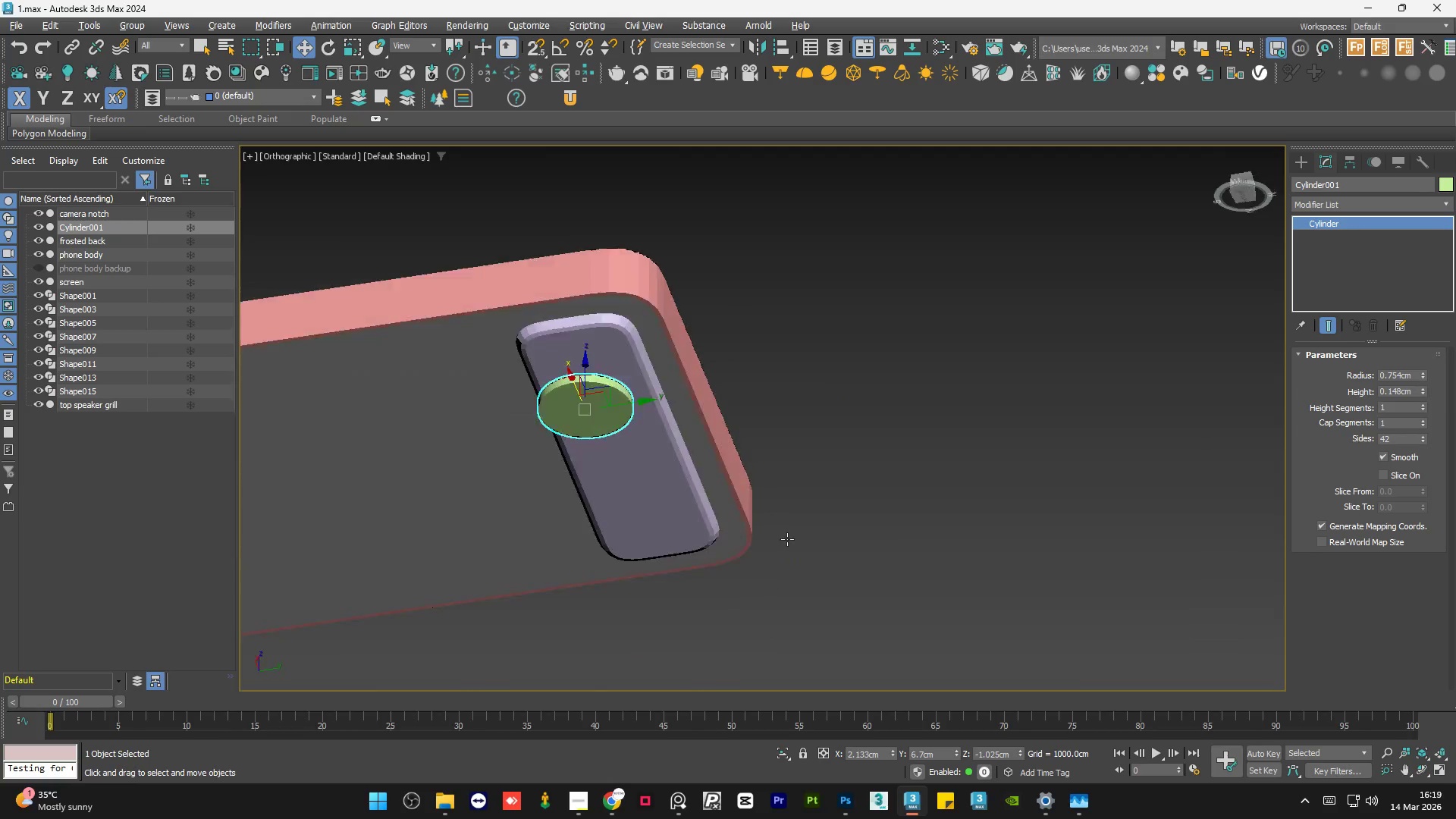 
left_click([1245, 184])
 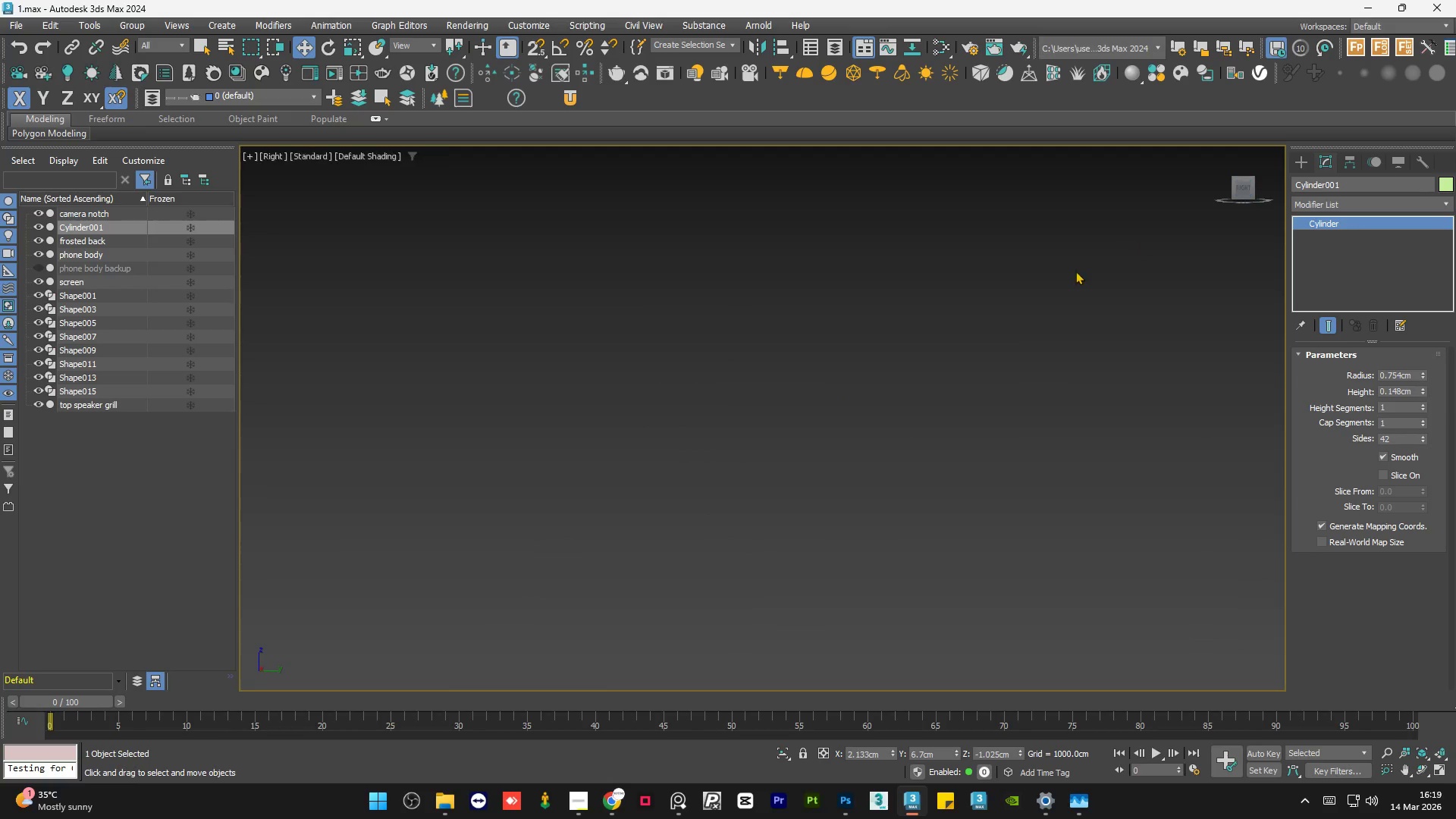 
key(Z)
 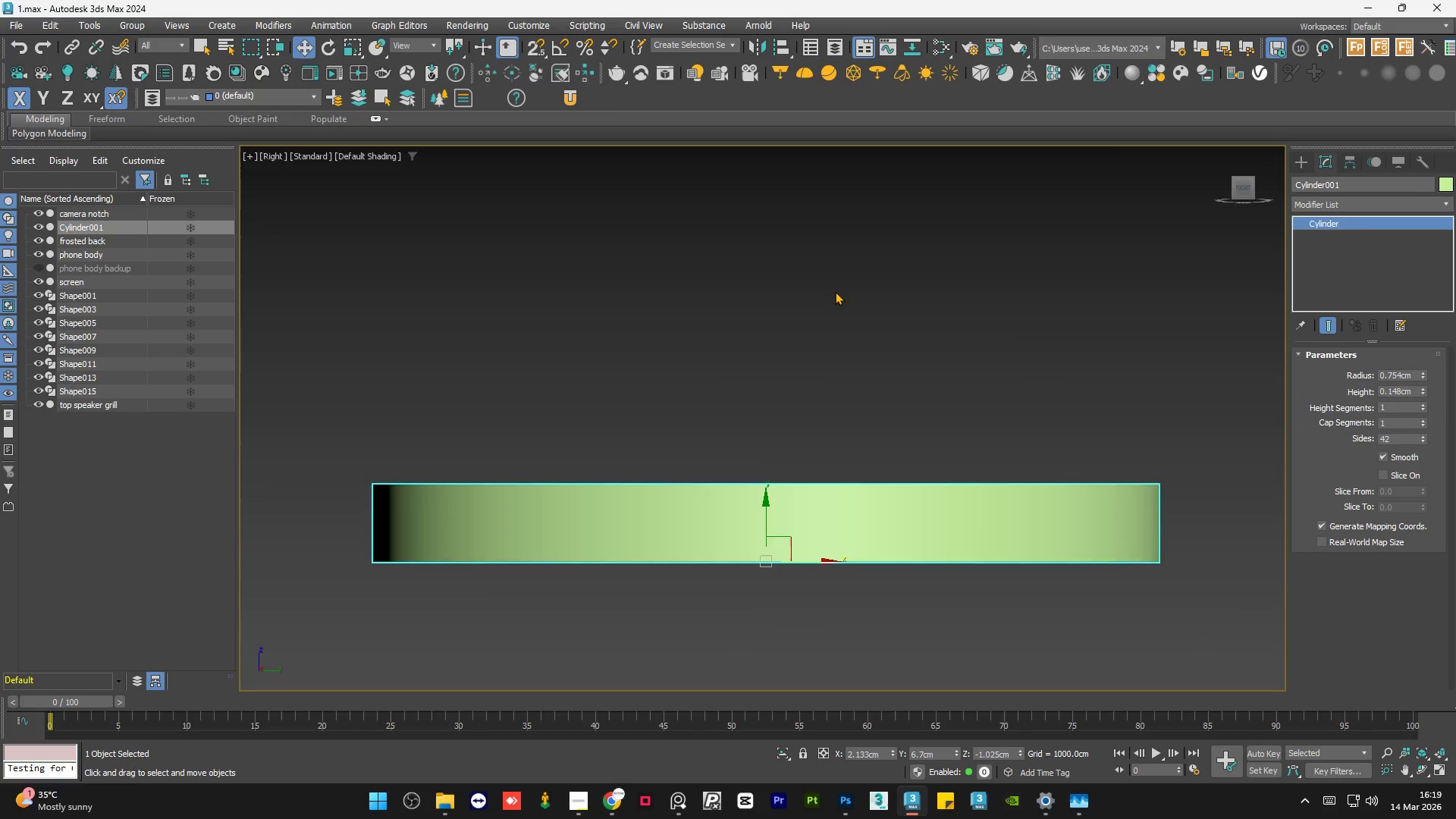 
scroll: coordinate [738, 347], scroll_direction: down, amount: 2.0
 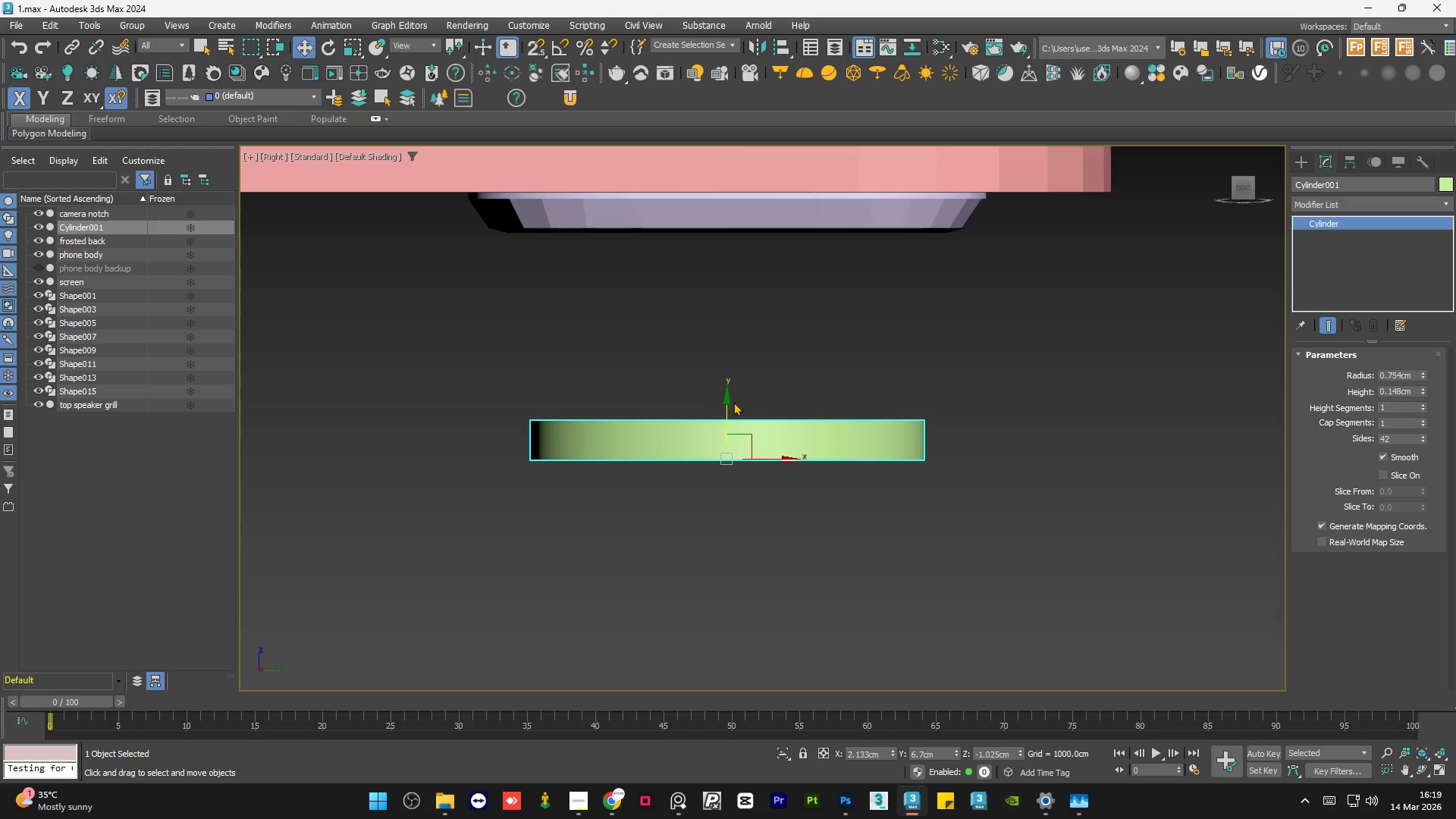 
left_click([725, 403])
 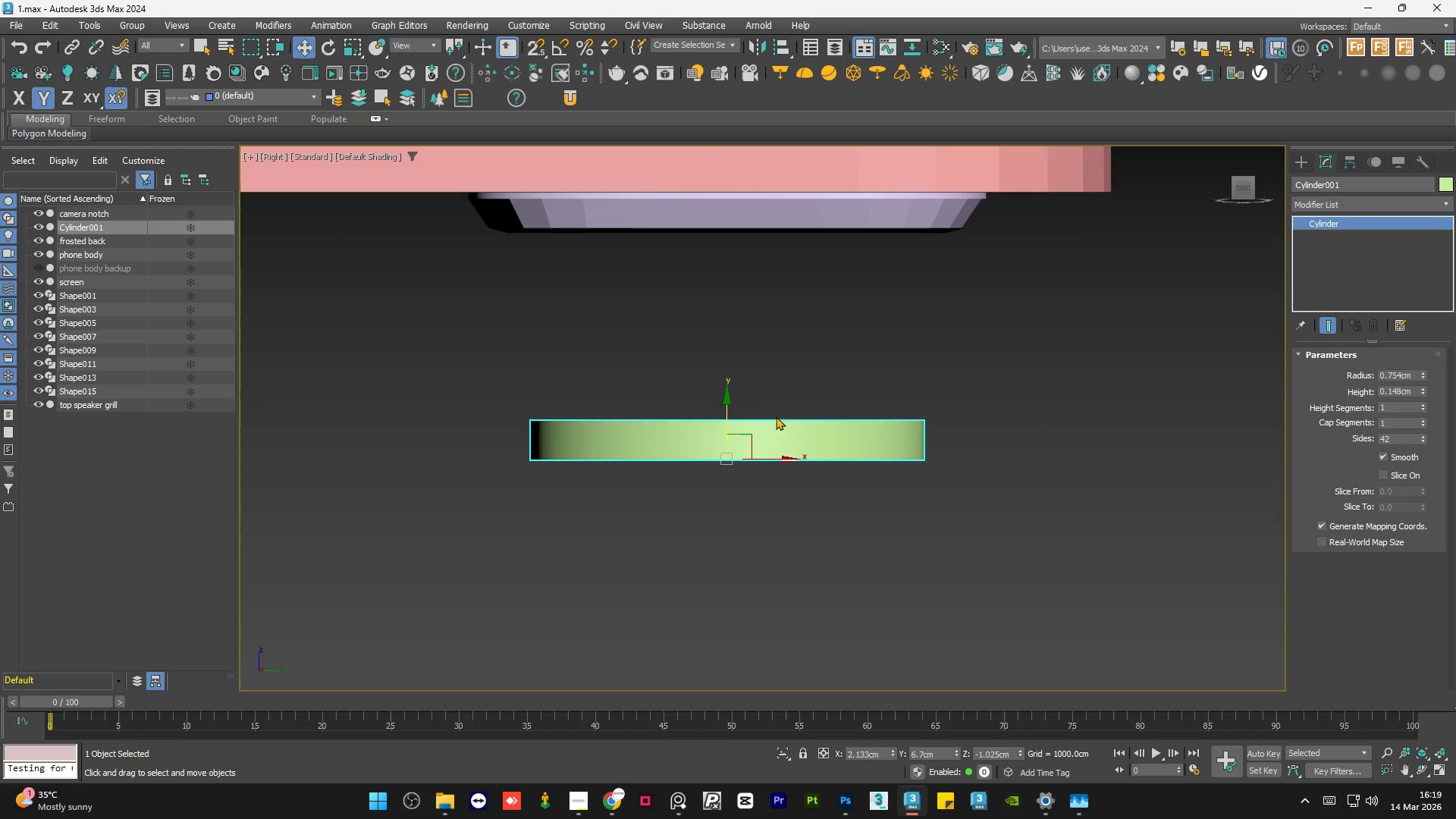 
key(S)
 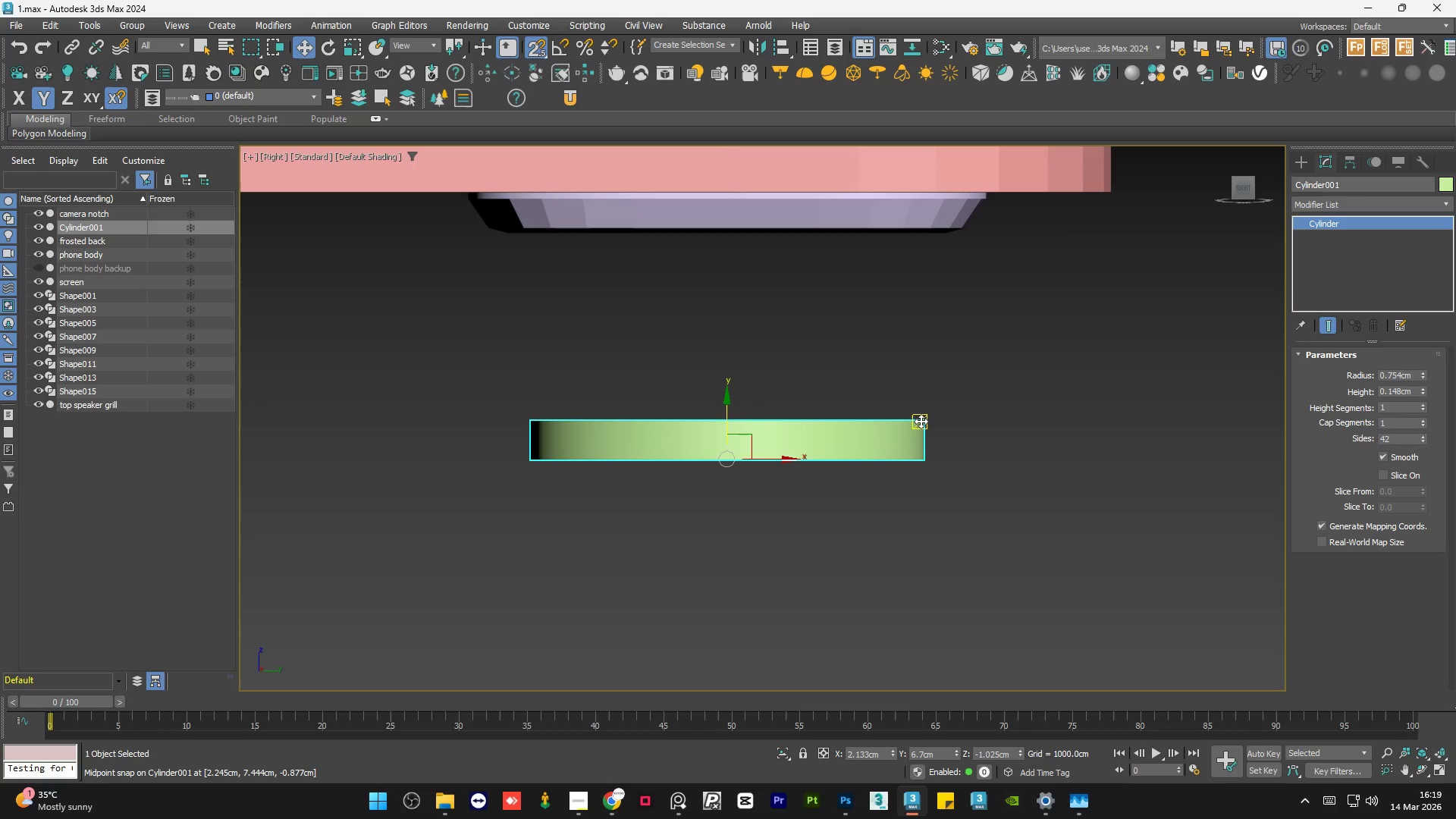 
left_click_drag(start_coordinate=[921, 421], to_coordinate=[945, 239])
 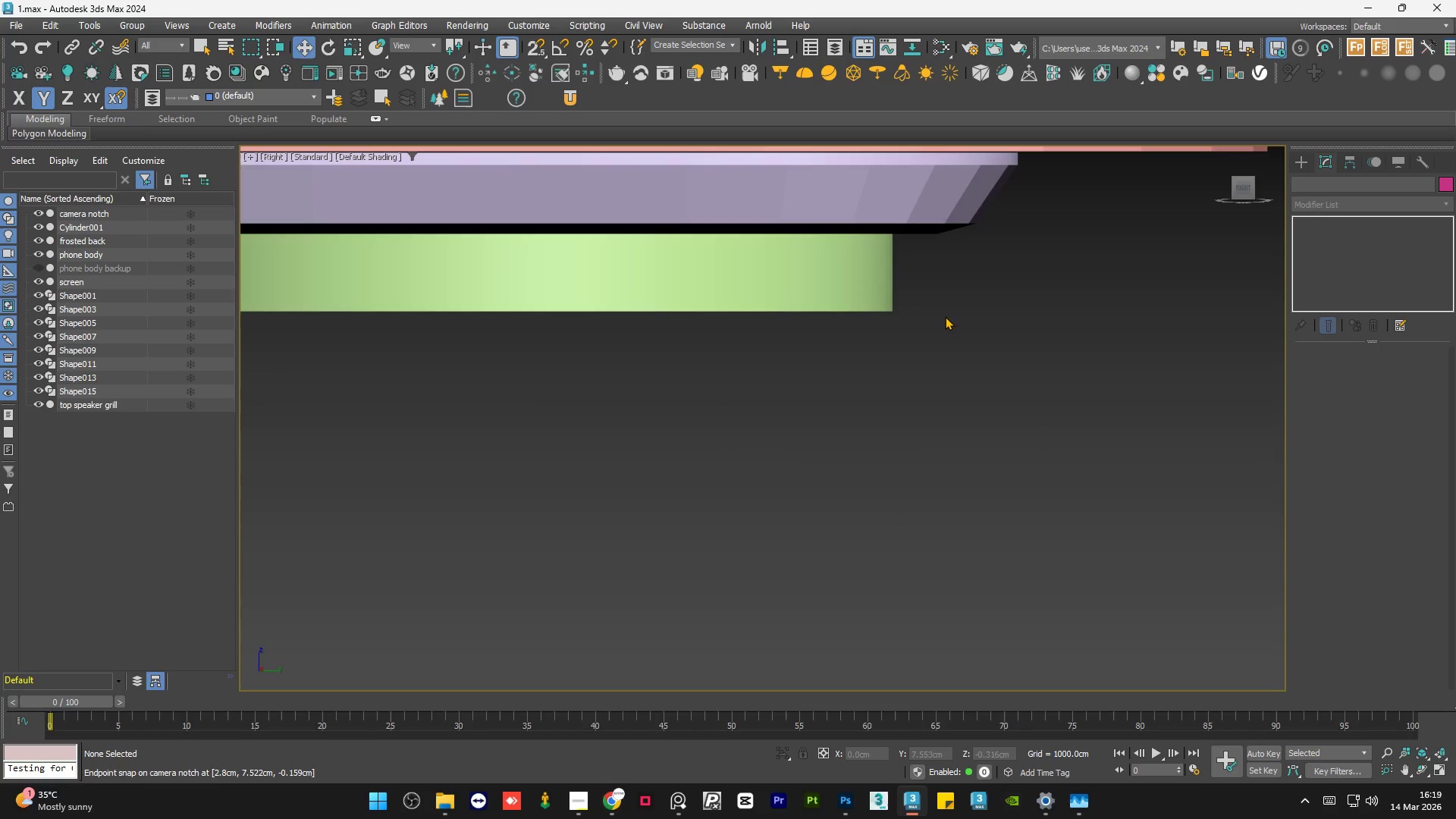 
scroll: coordinate [953, 232], scroll_direction: up, amount: 5.0
 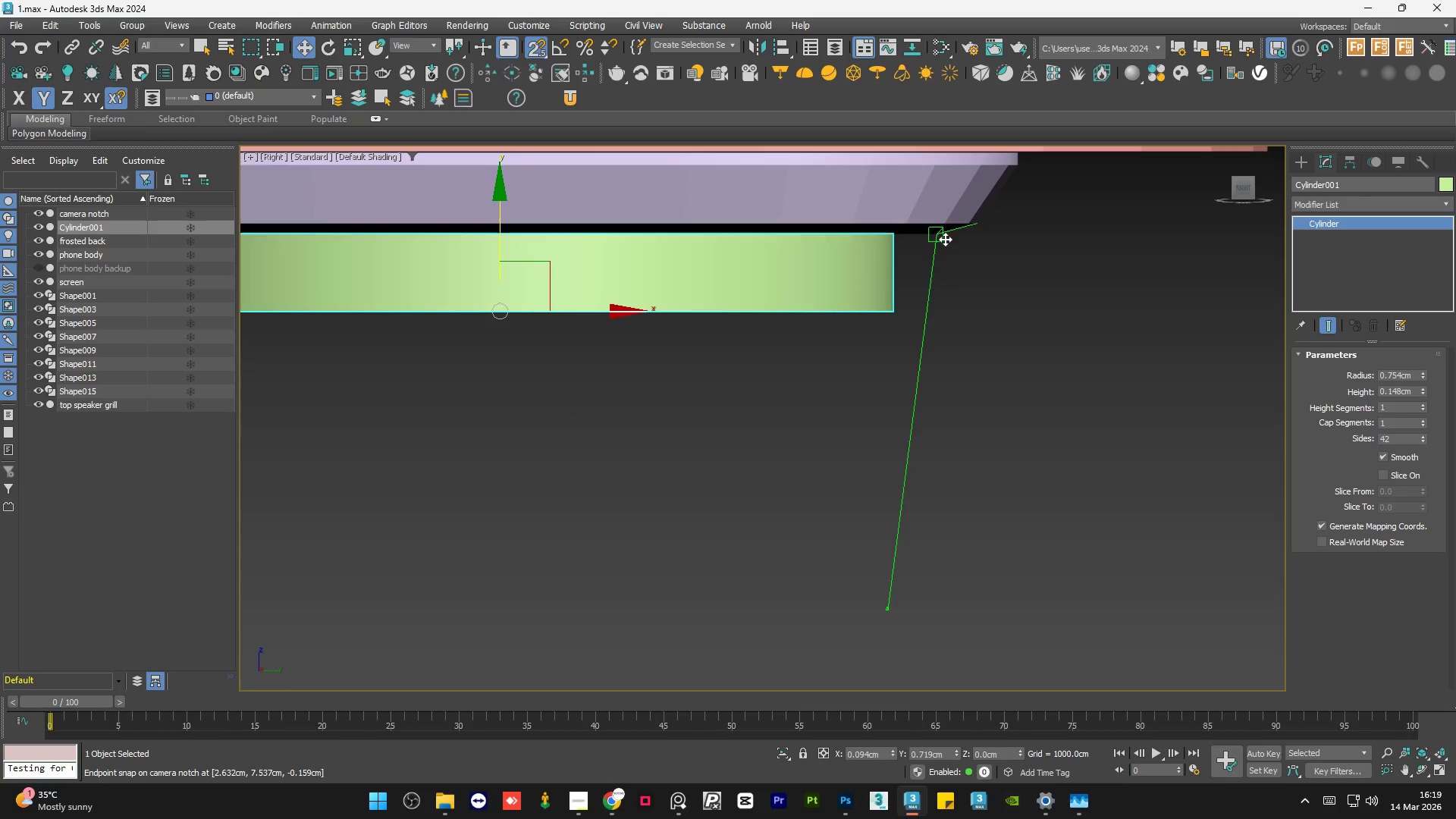 
key(S)
 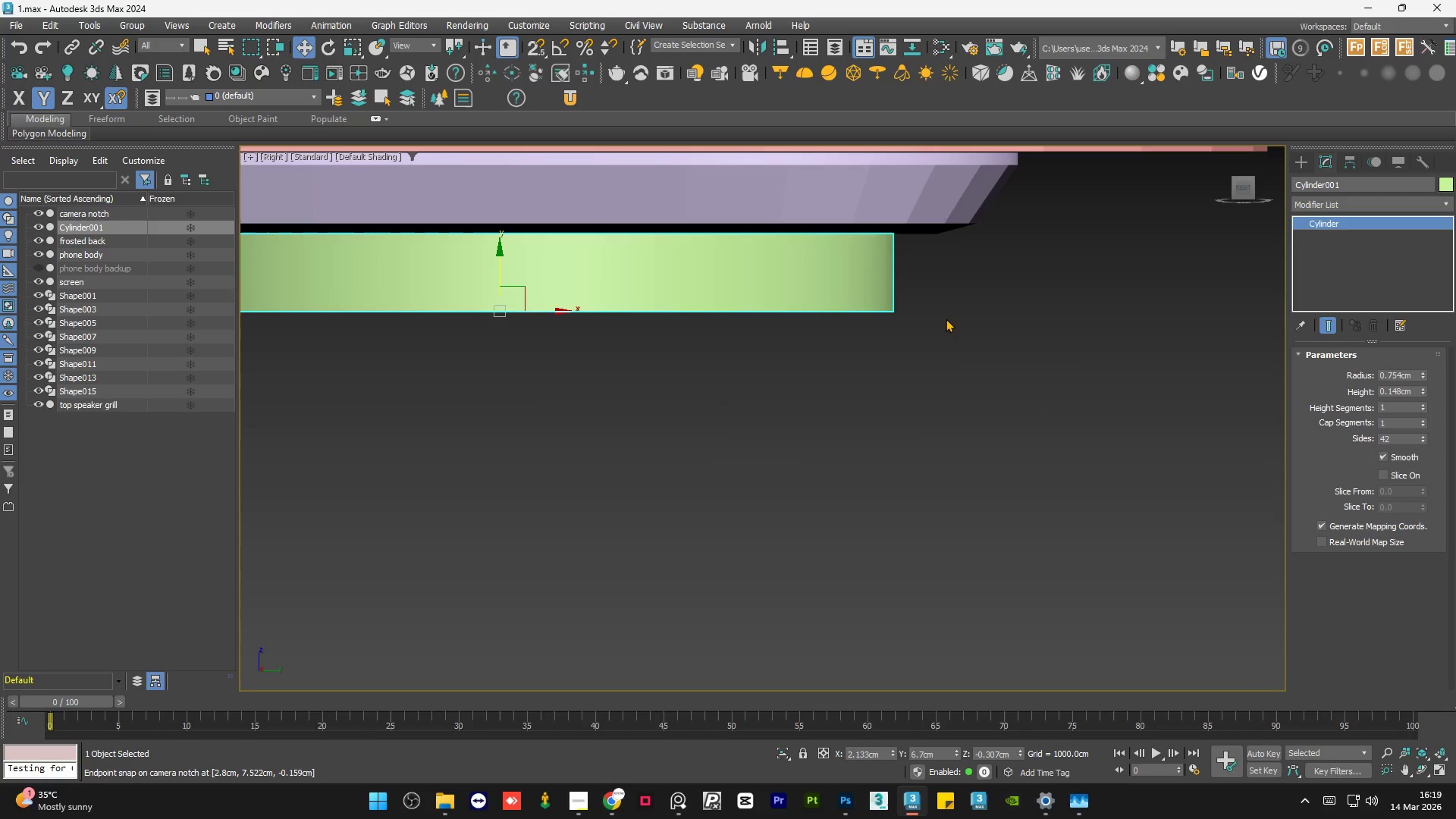 
left_click([946, 318])
 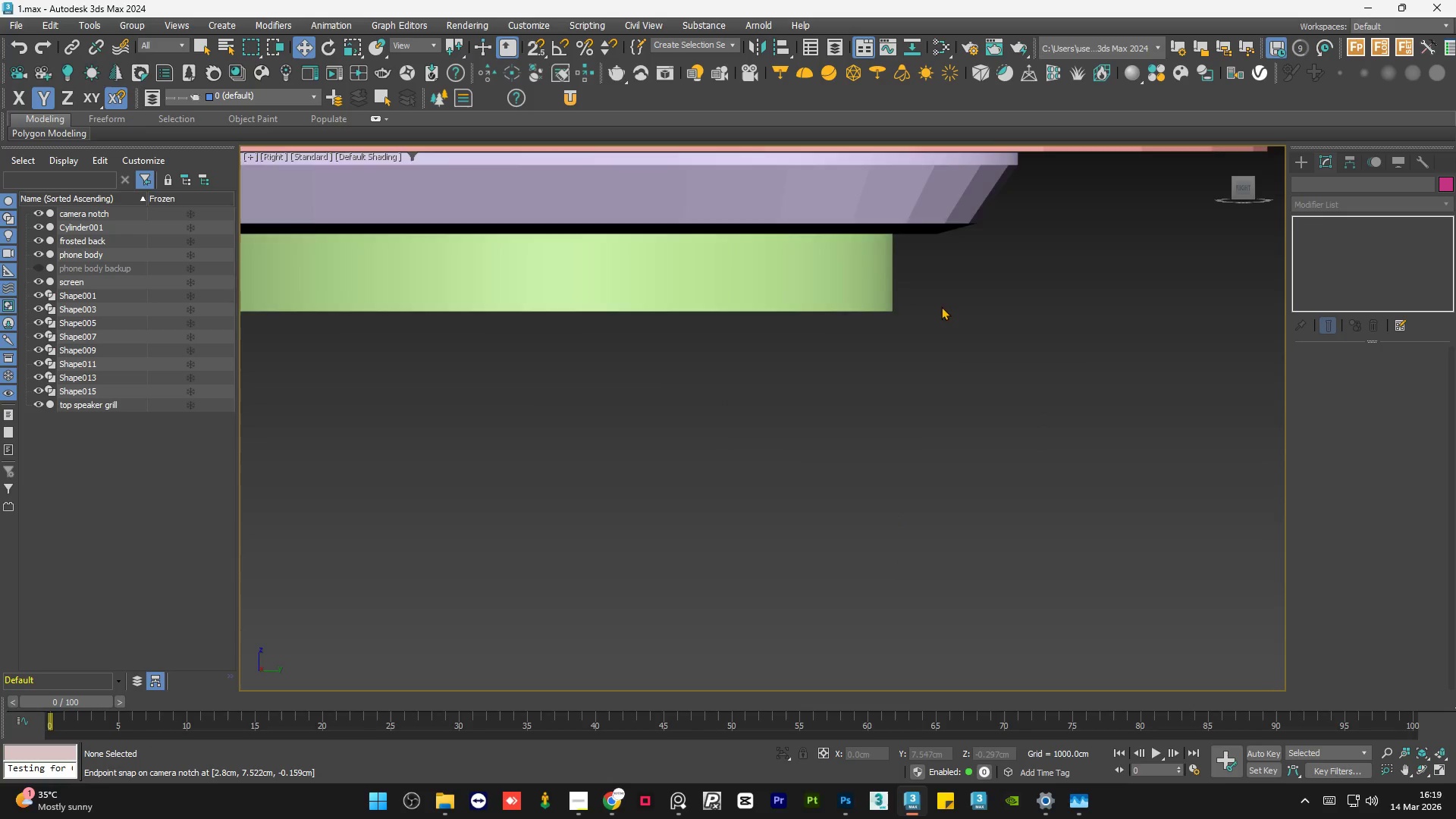 
key(Alt+AltLeft)
 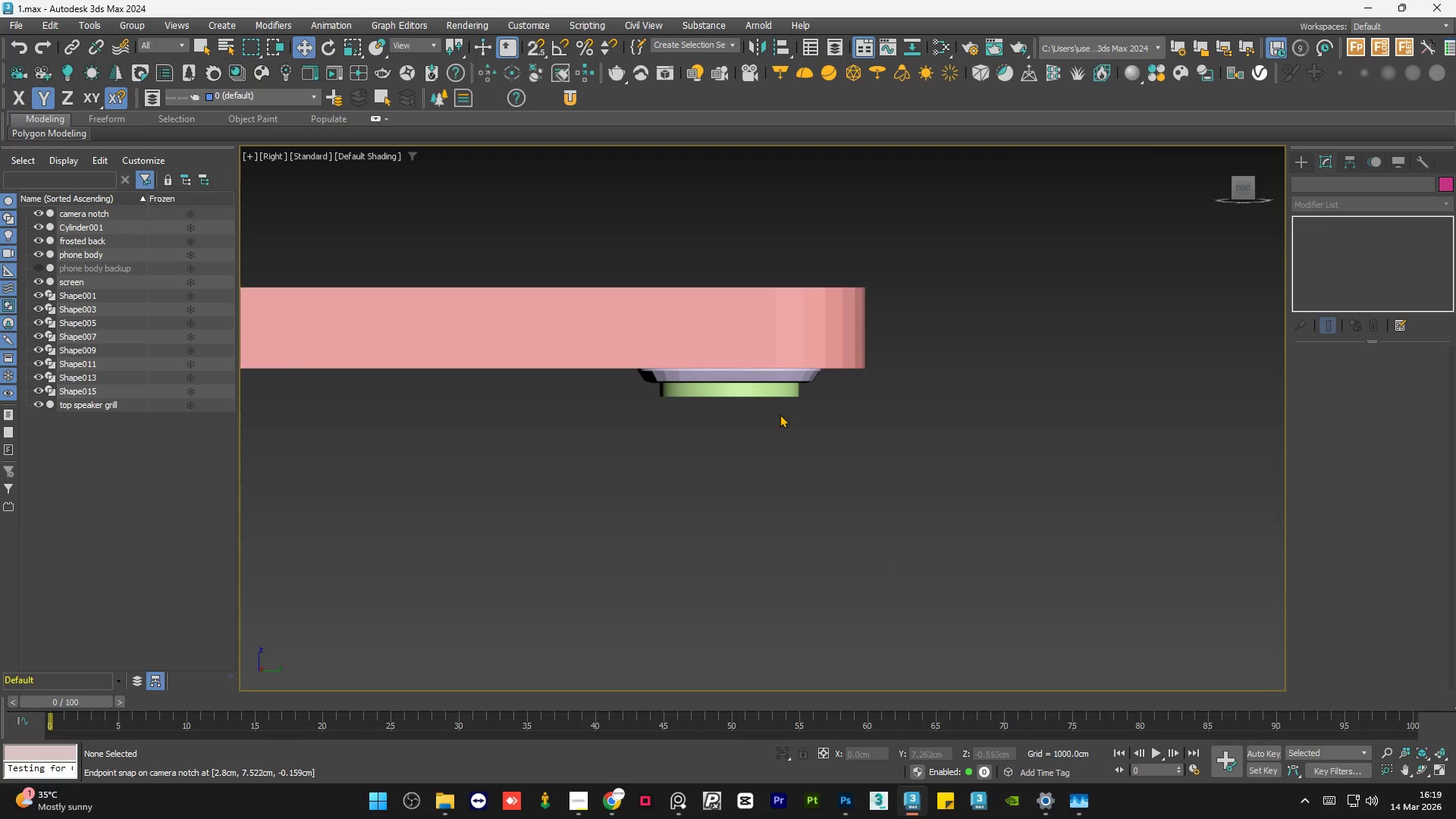 
scroll: coordinate [730, 436], scroll_direction: down, amount: 5.0
 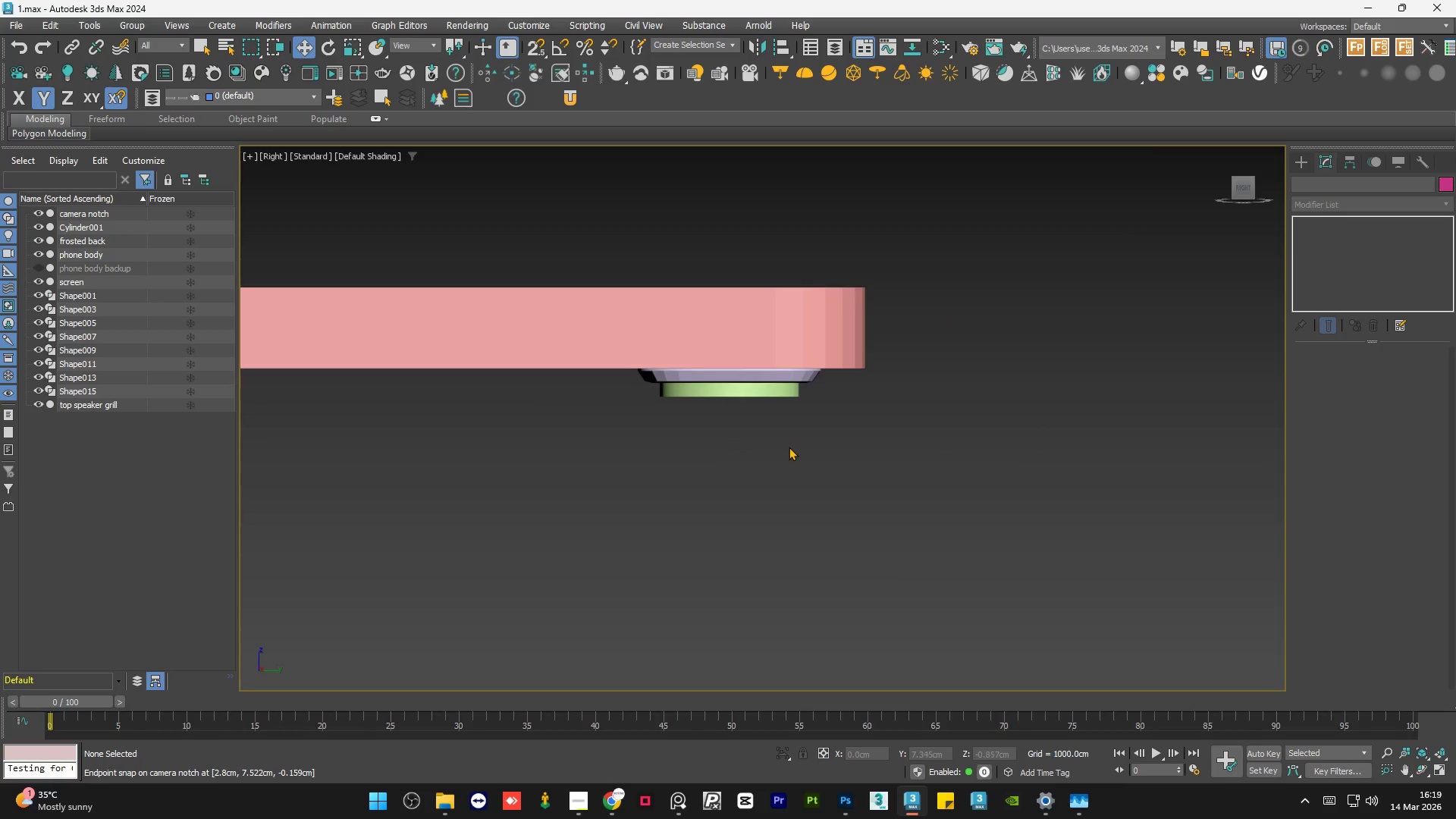 
hold_key(key=AltLeft, duration=1.08)
 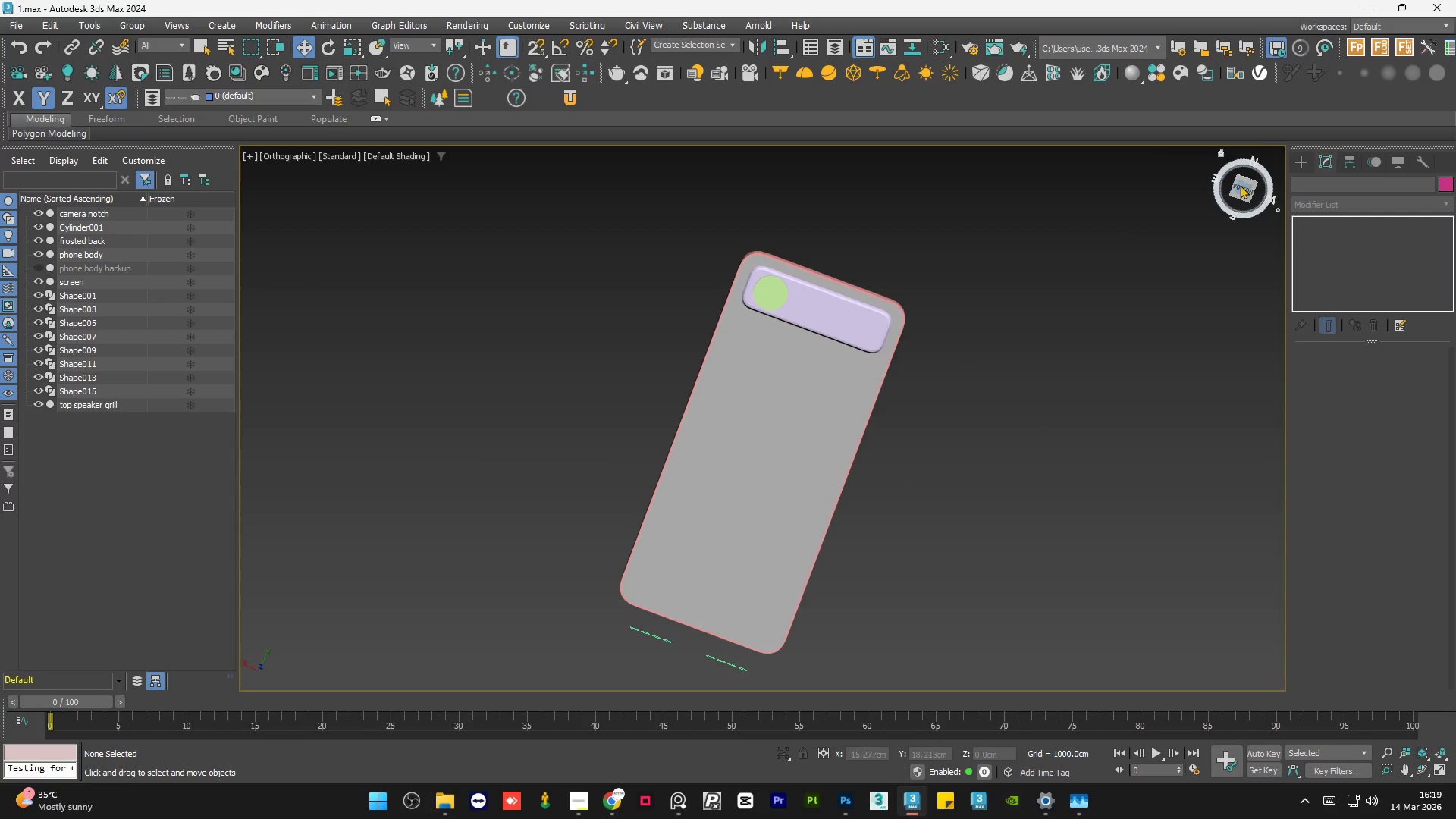 
scroll: coordinate [779, 414], scroll_direction: down, amount: 4.0
 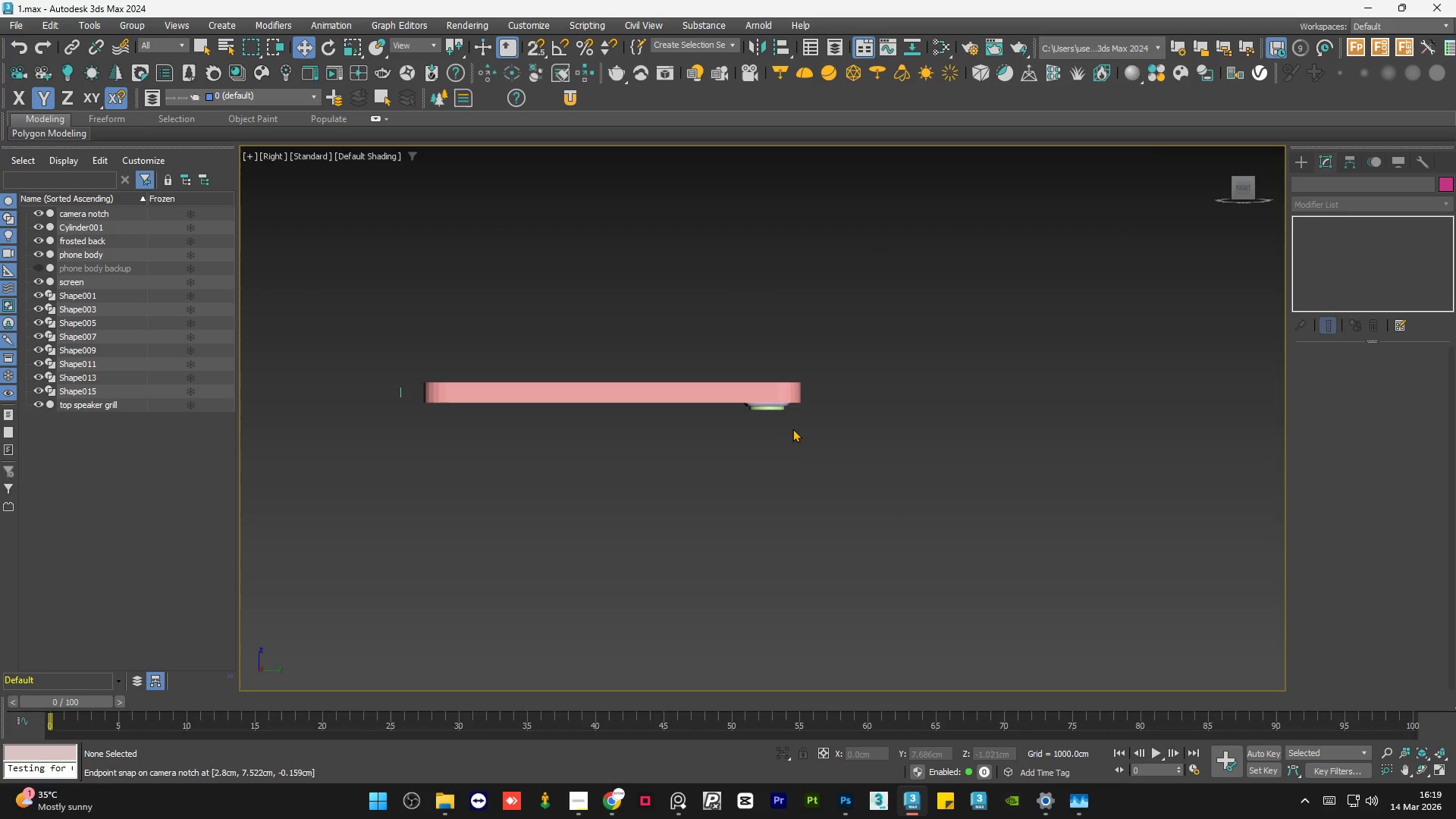 
left_click([1241, 185])
 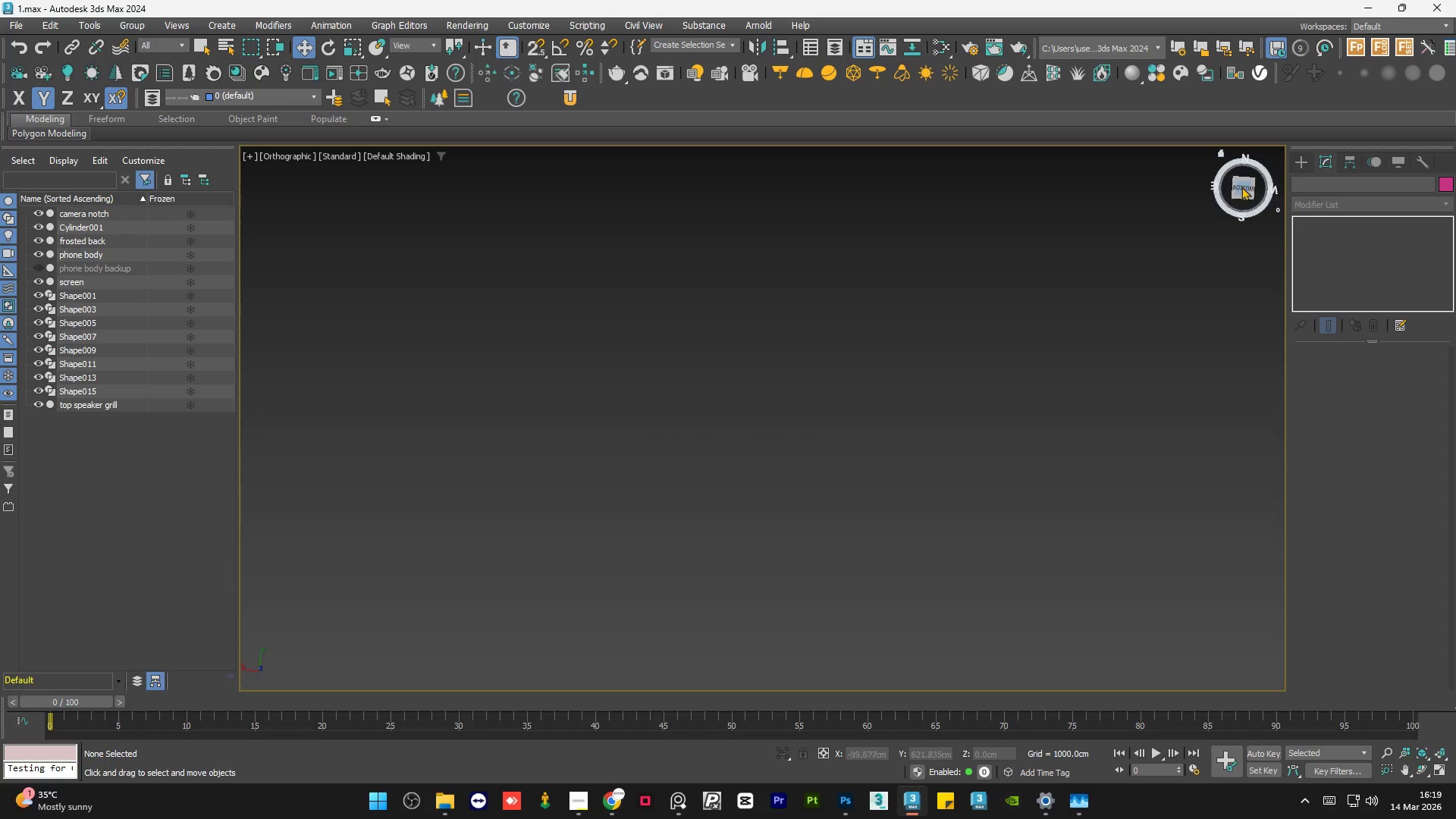 
type(szs)
 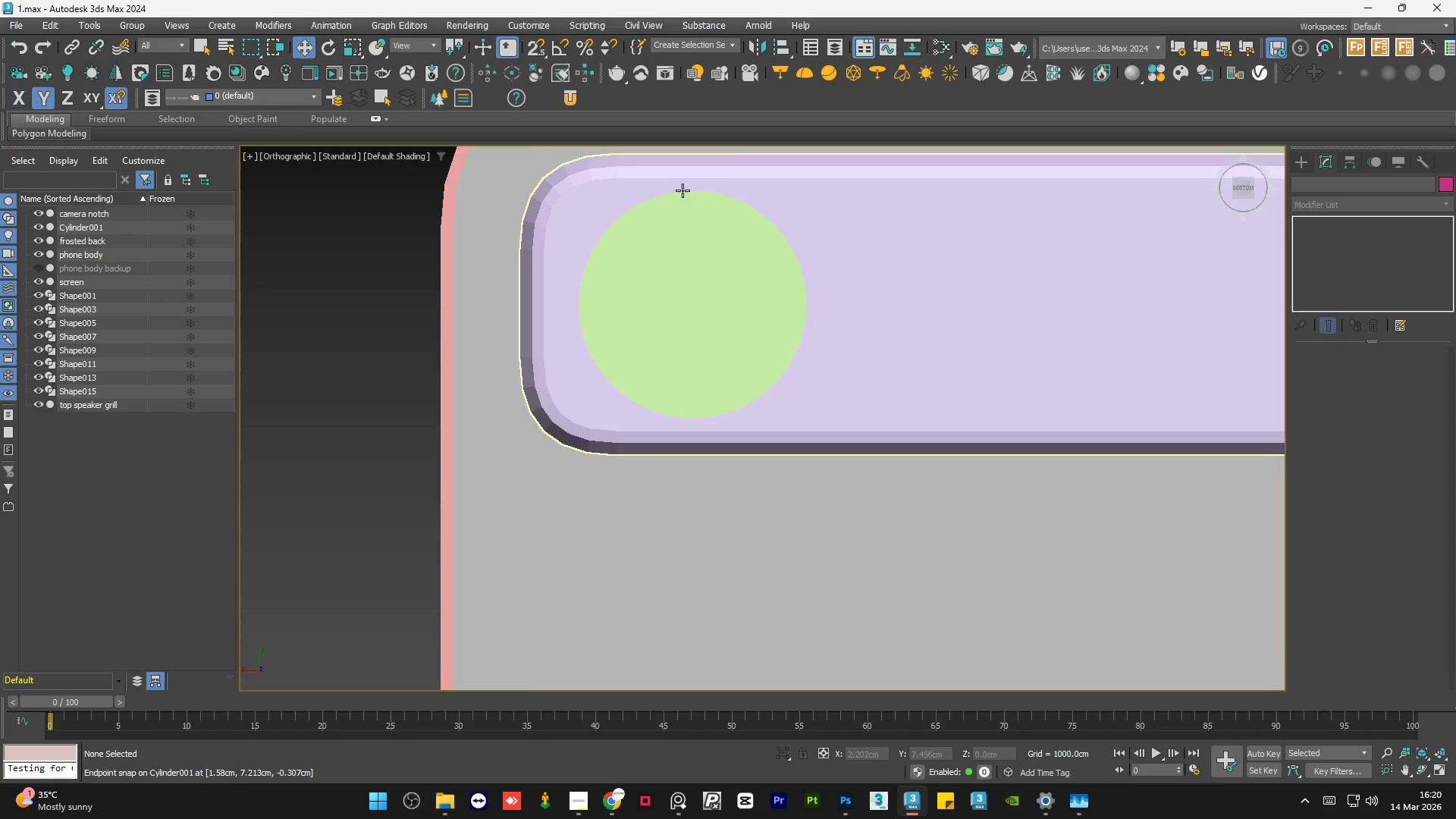 
scroll: coordinate [707, 253], scroll_direction: up, amount: 4.0
 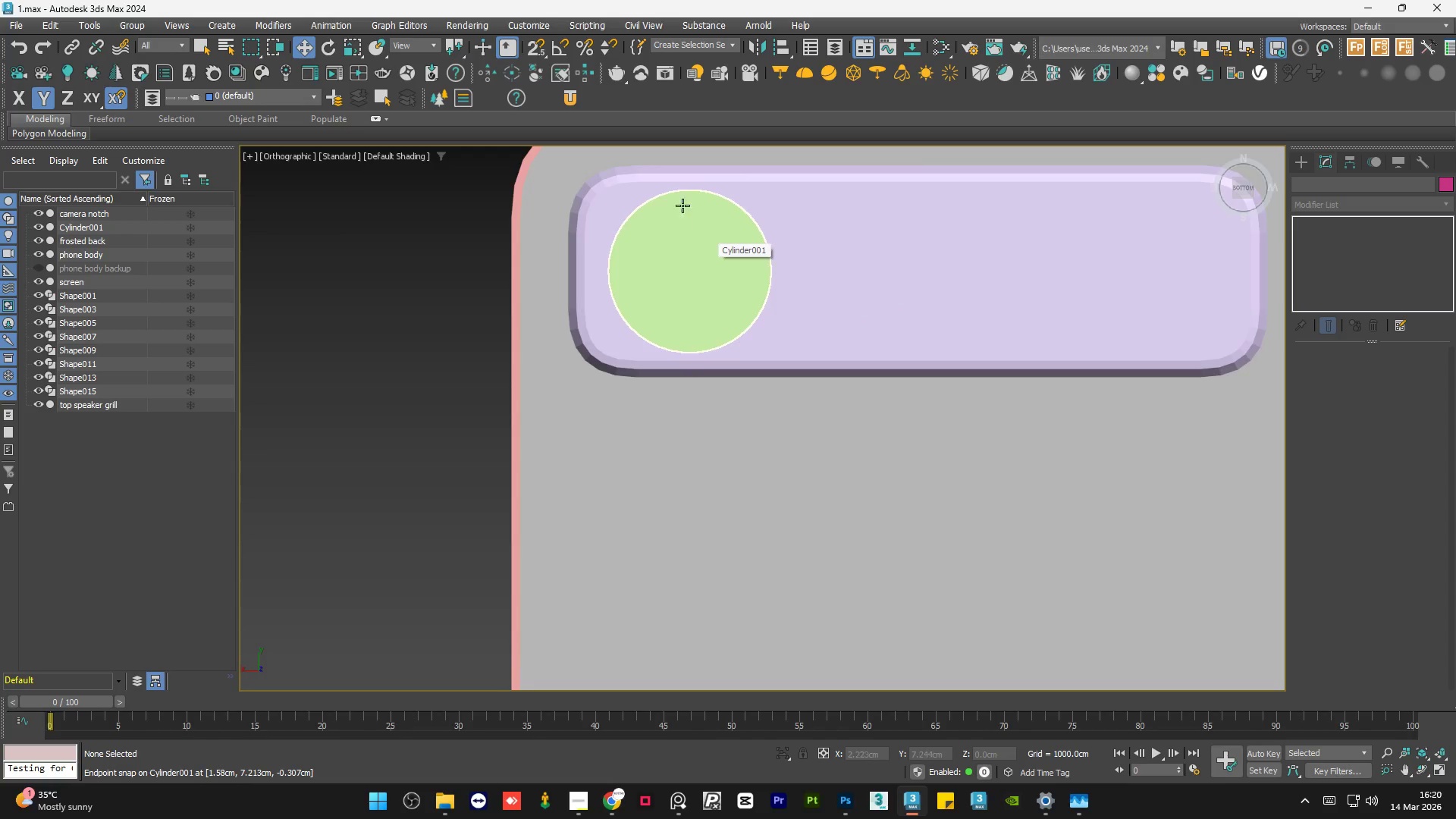 
left_click([679, 276])
 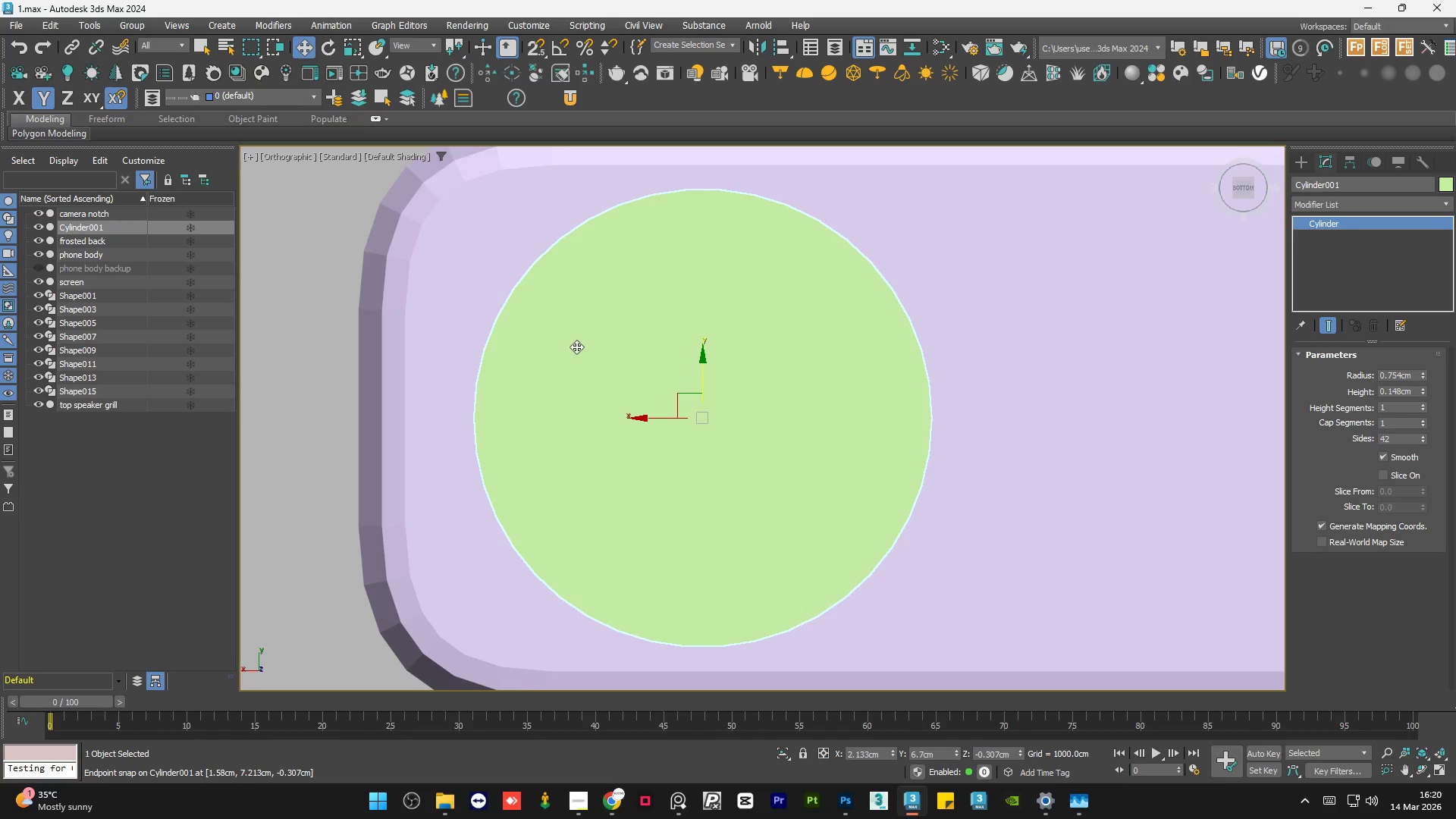 
scroll: coordinate [682, 191], scroll_direction: up, amount: 3.0
 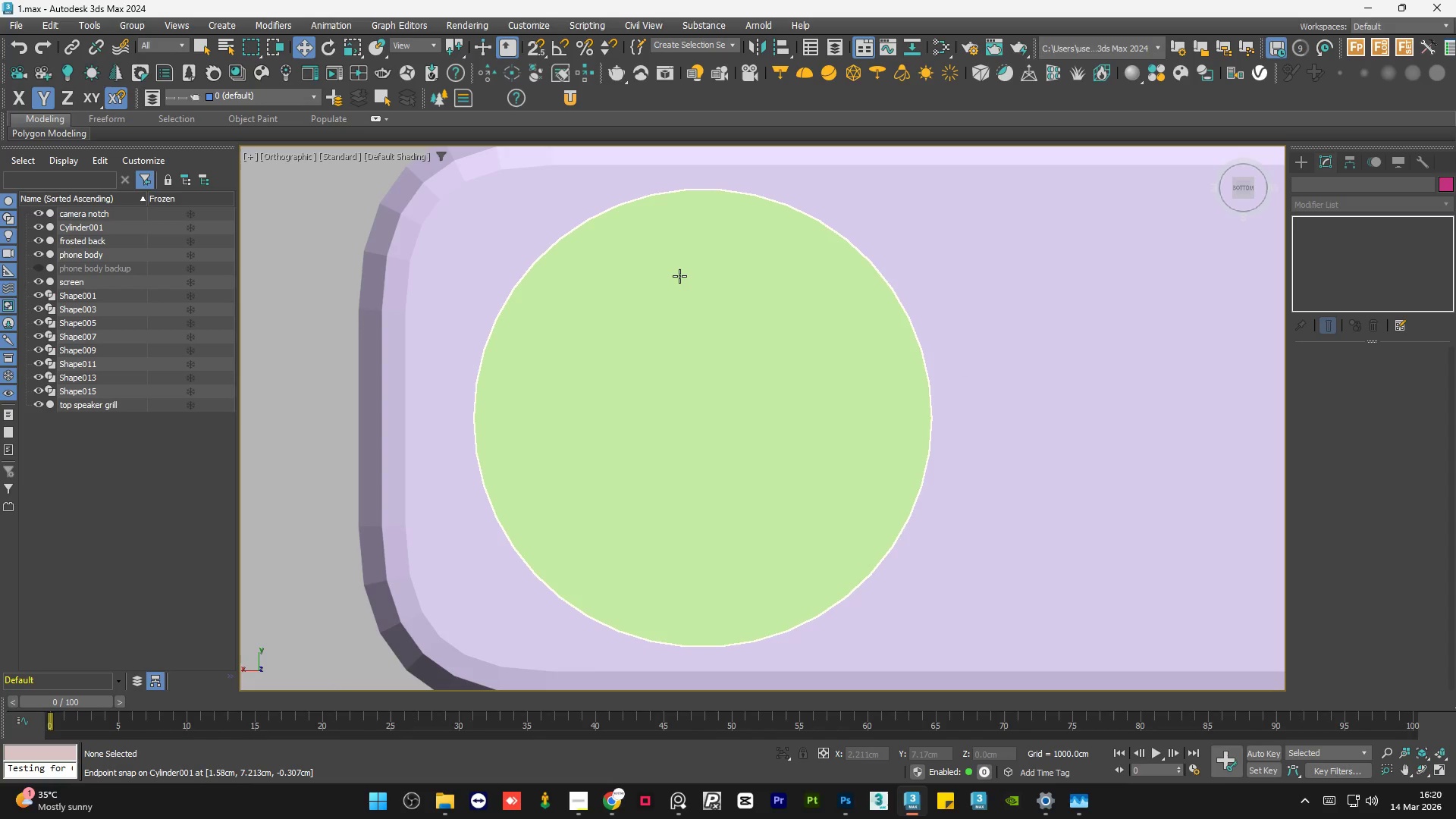 
scroll: coordinate [581, 375], scroll_direction: down, amount: 4.0
 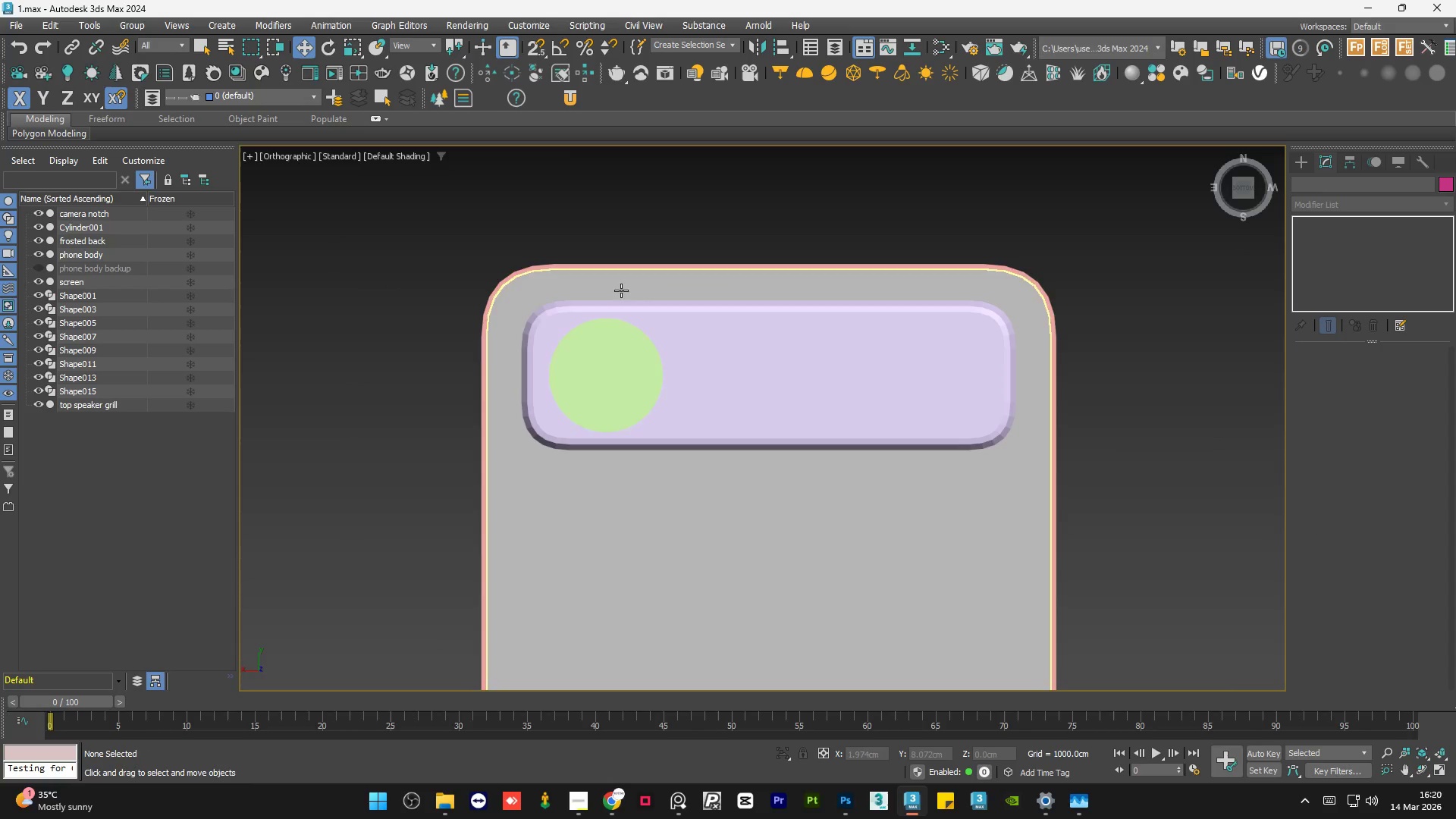 
left_click([607, 365])
 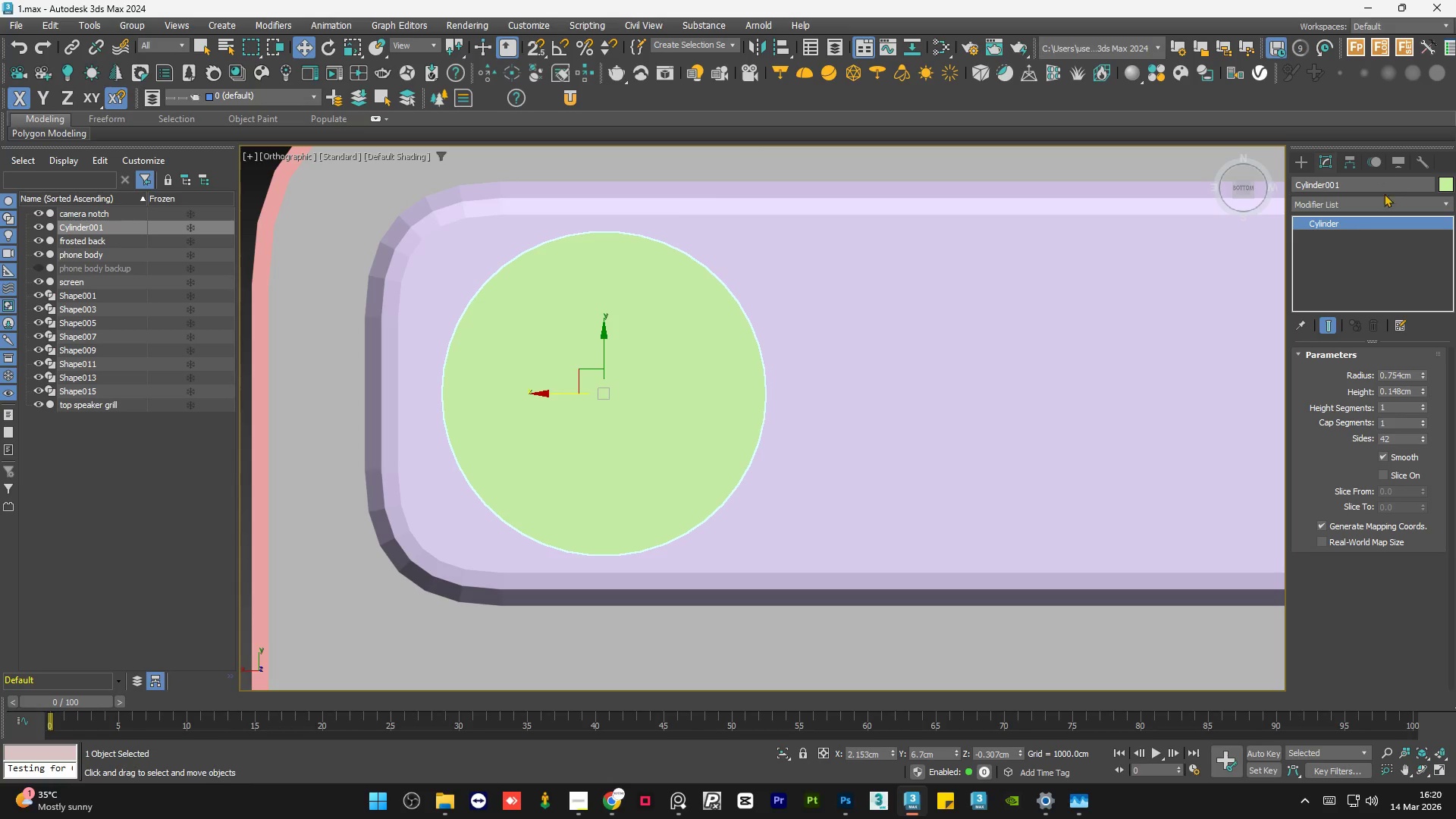 
scroll: coordinate [607, 365], scroll_direction: up, amount: 3.0
 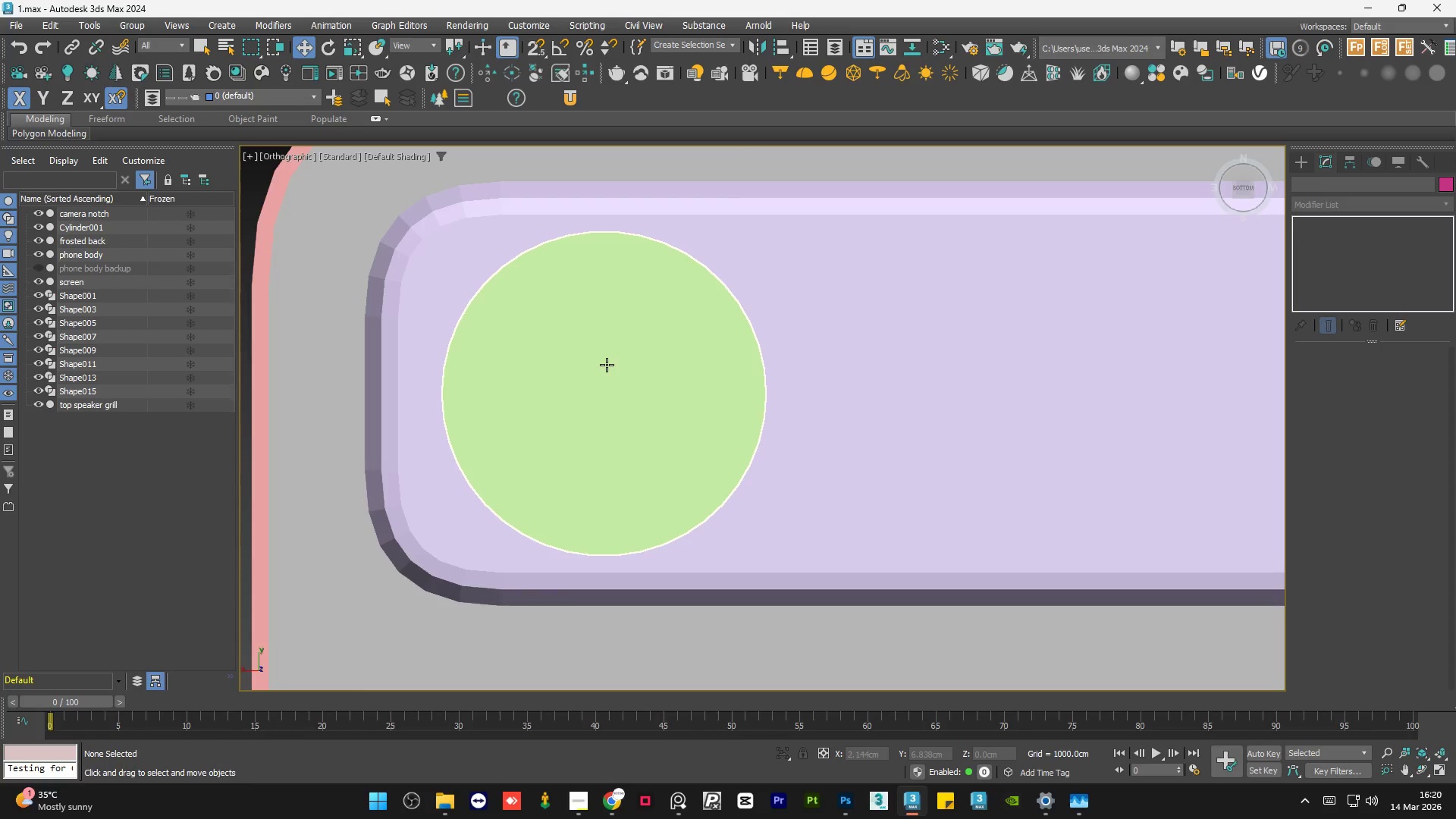 
left_click([1371, 199])
 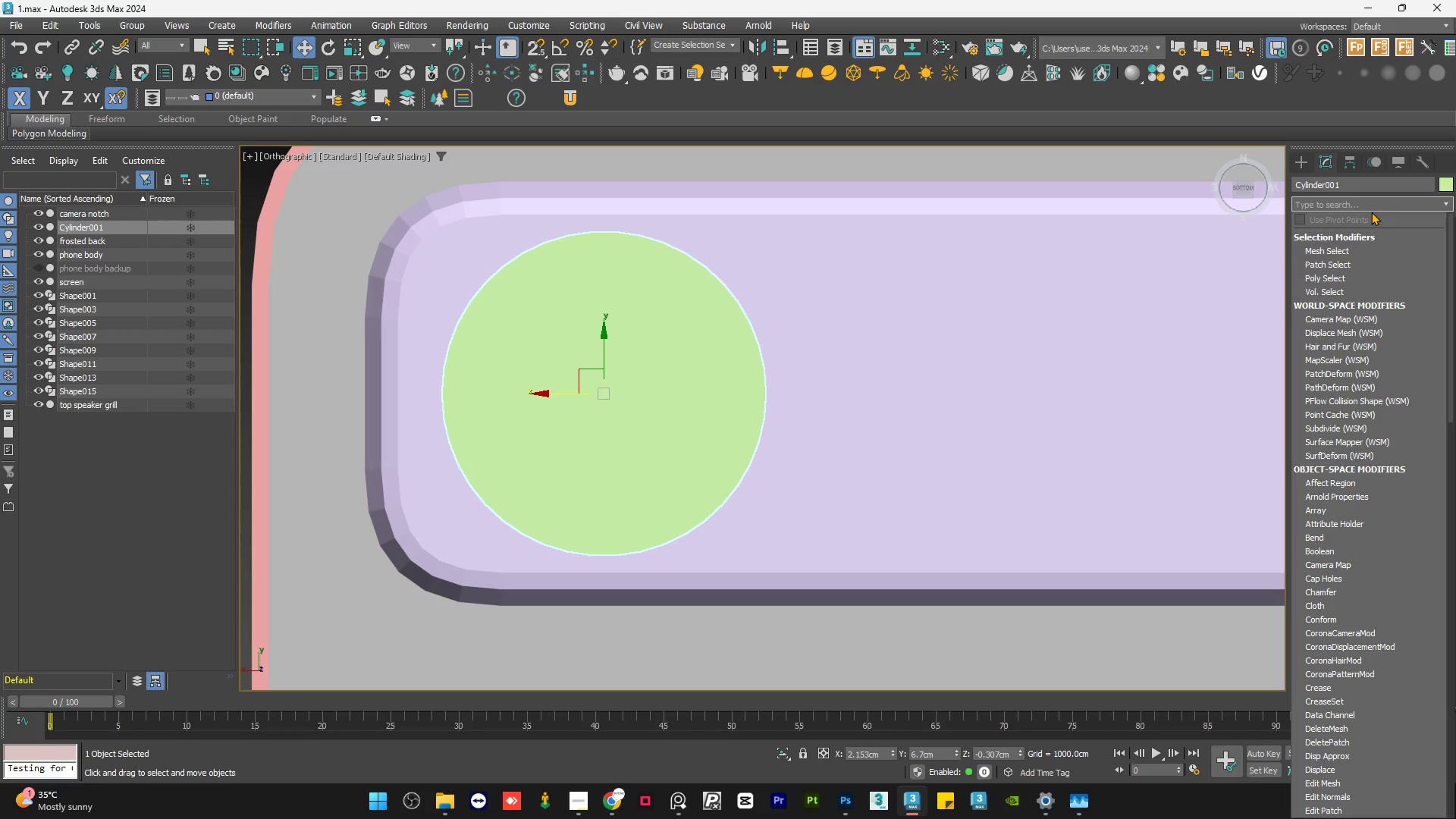 
type(ed)
 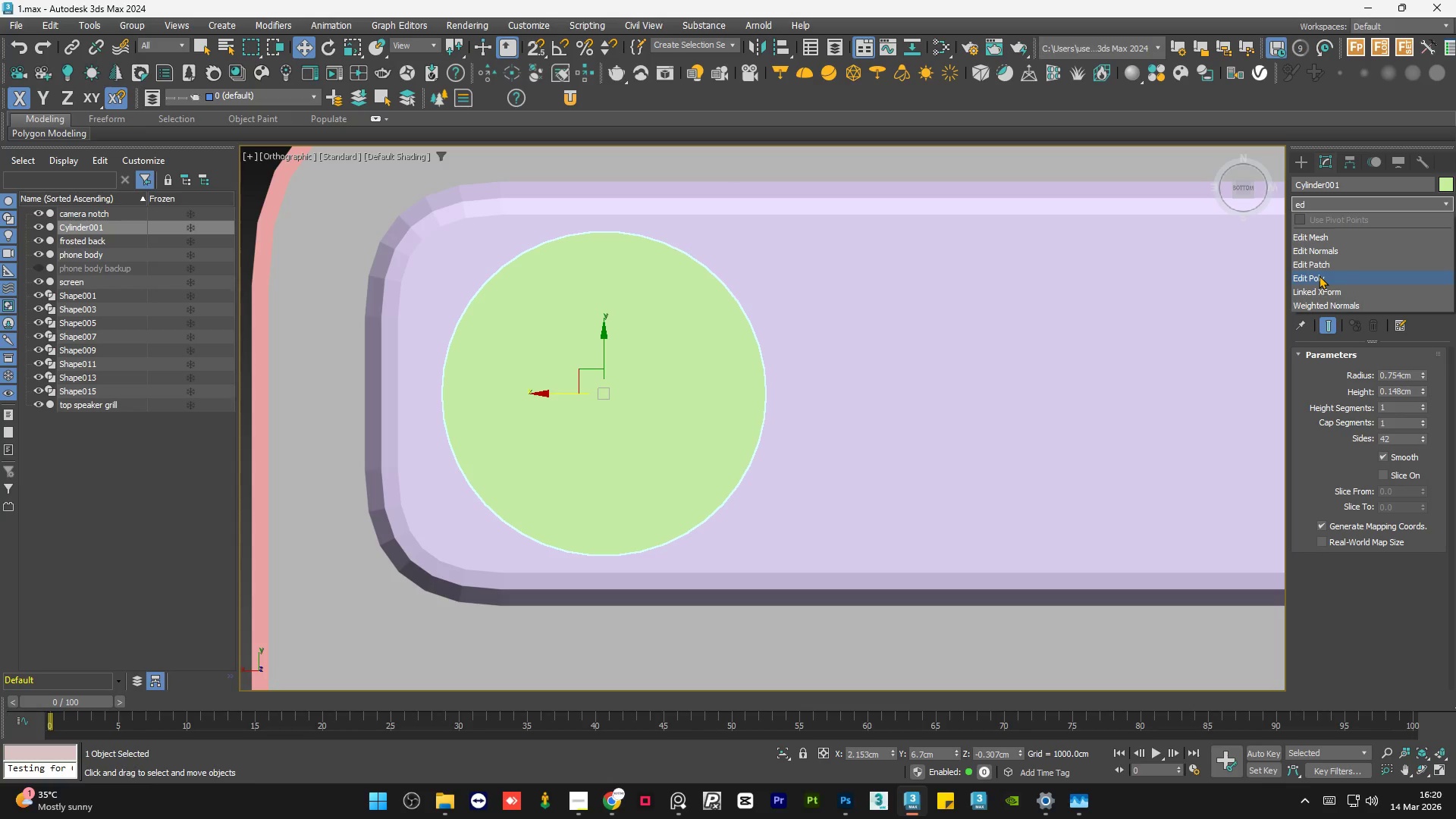 
left_click([1319, 275])
 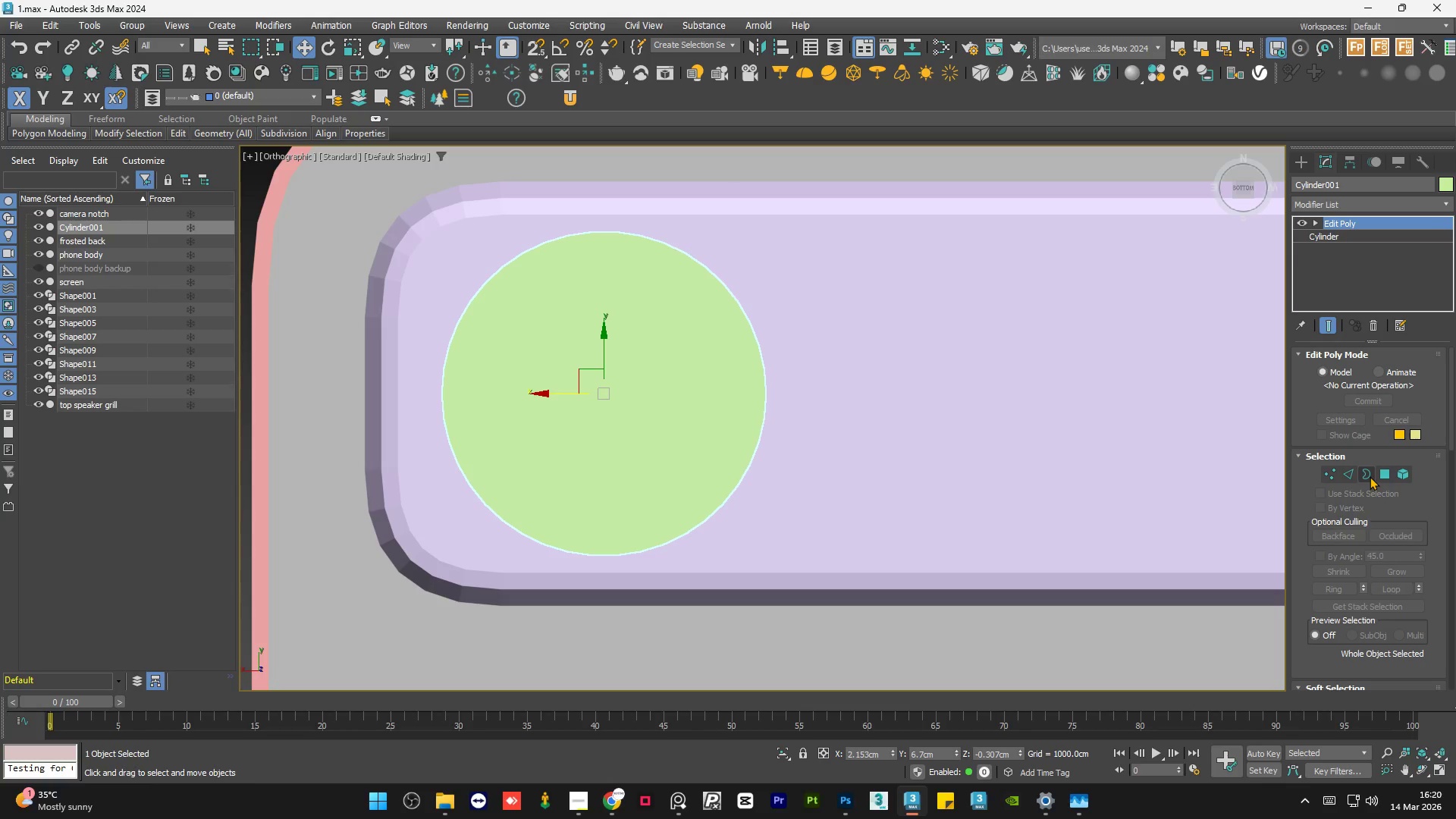 
left_click([1388, 475])
 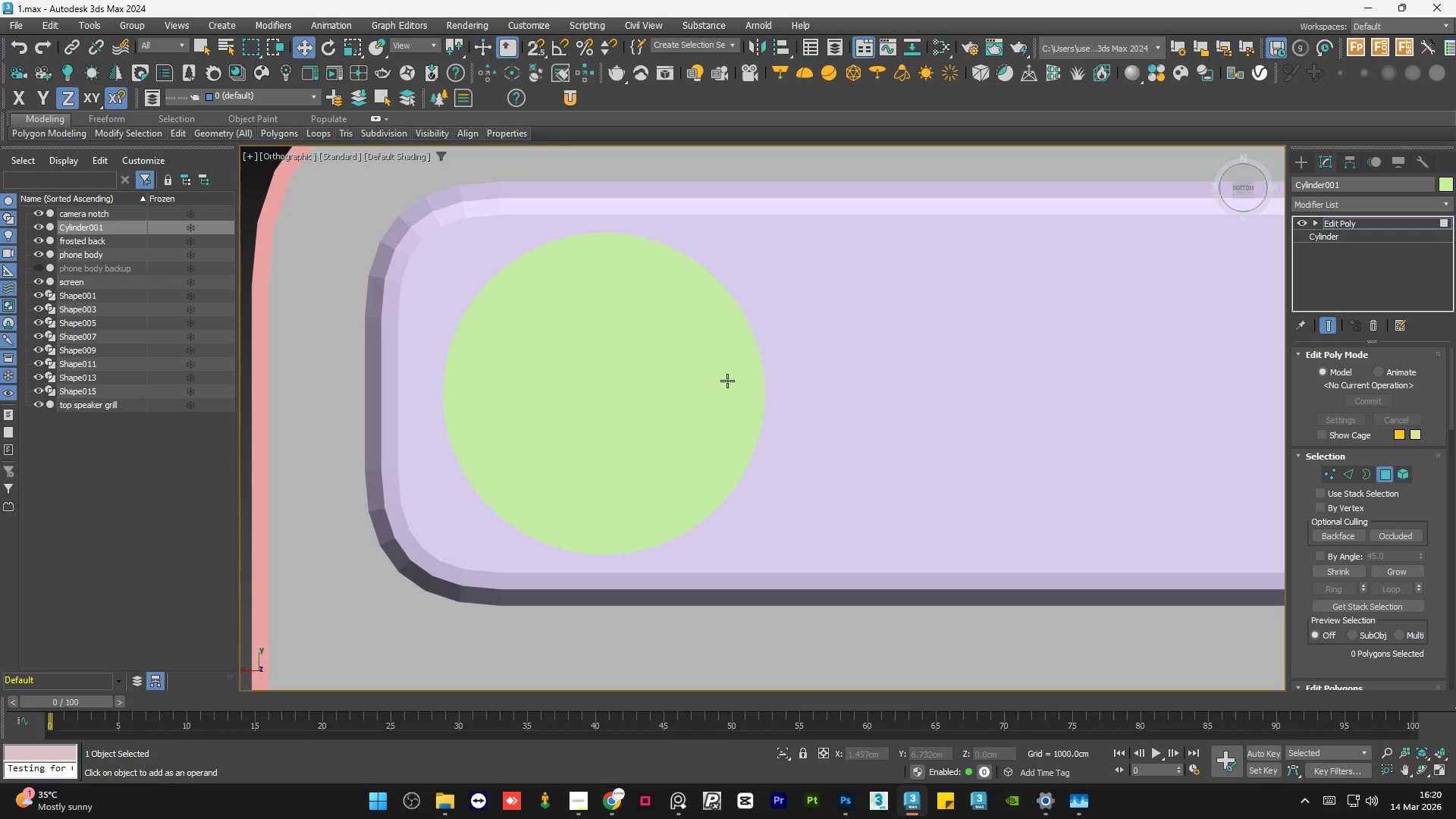 
left_click([616, 356])
 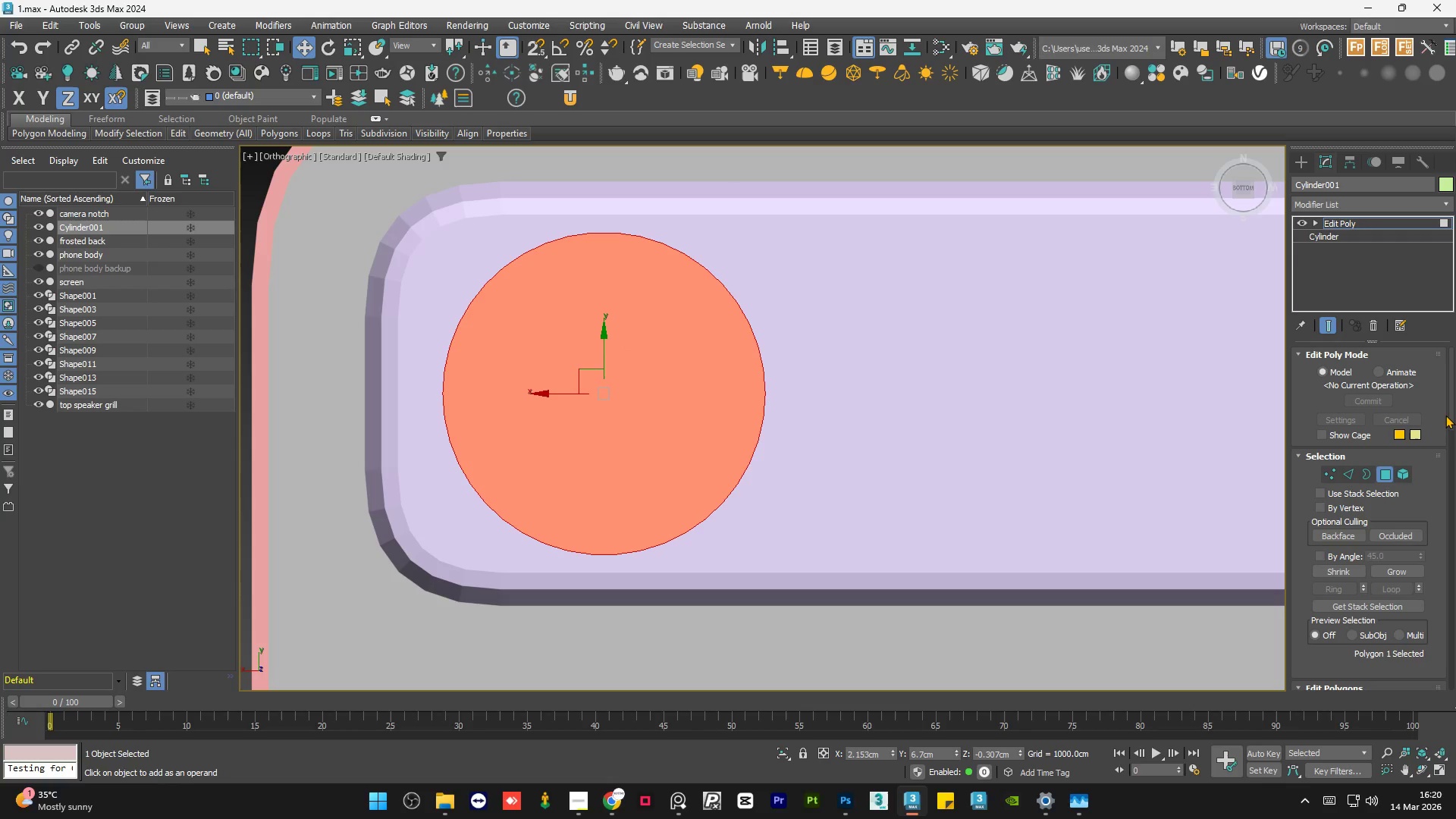 
left_click_drag(start_coordinate=[1452, 406], to_coordinate=[1455, 440])
 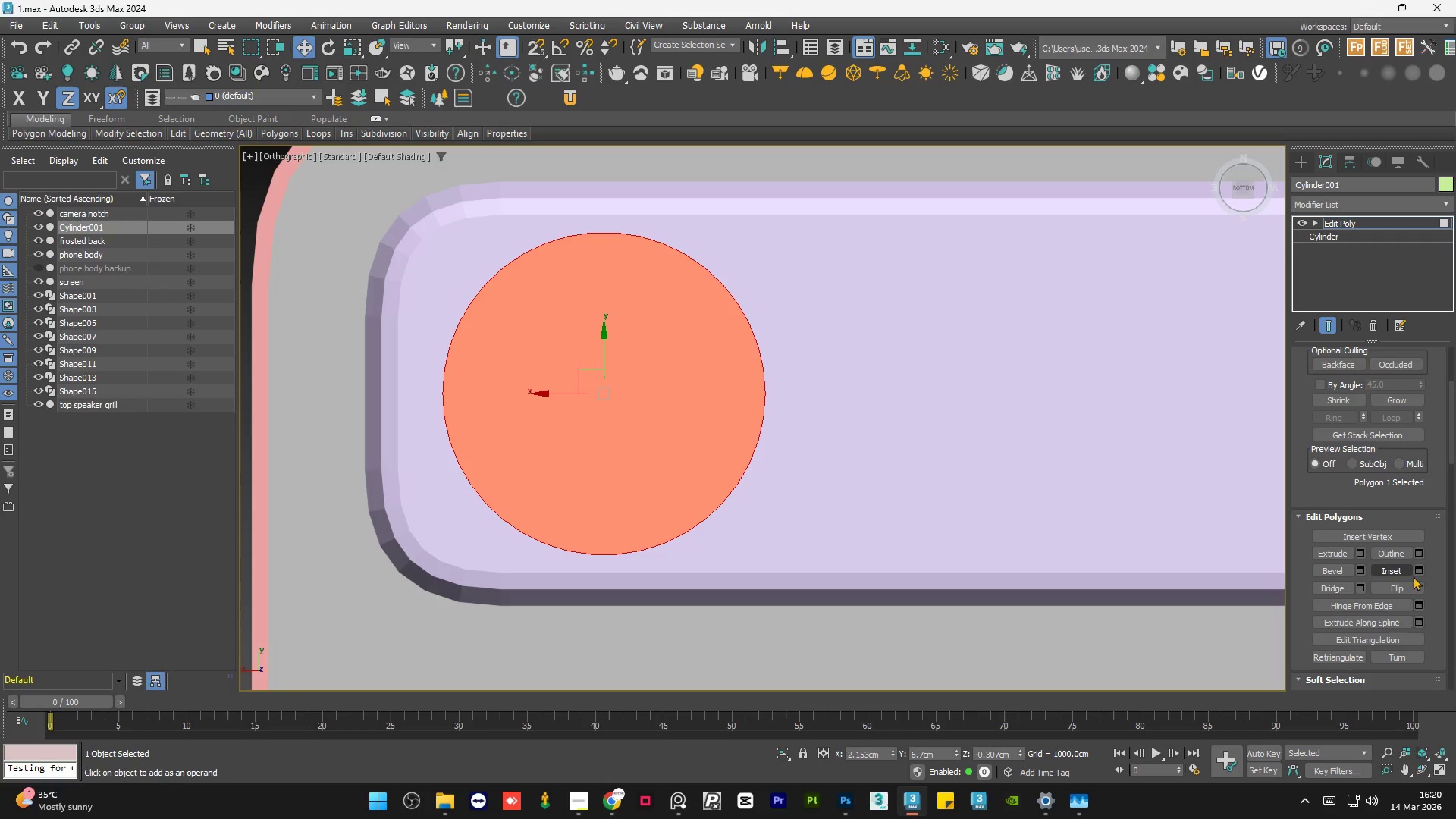 
left_click([1416, 573])
 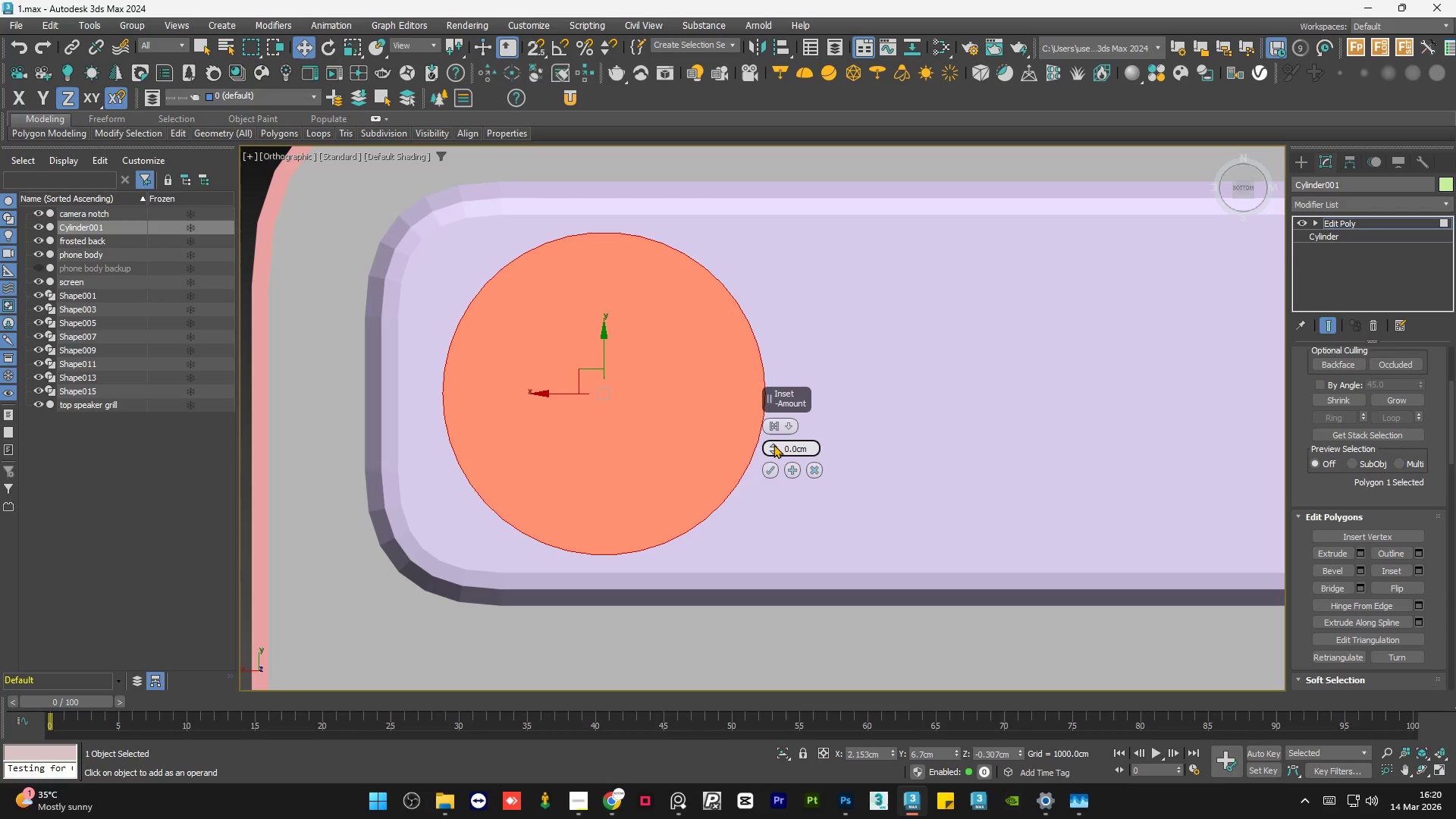 
left_click_drag(start_coordinate=[773, 443], to_coordinate=[774, 430])
 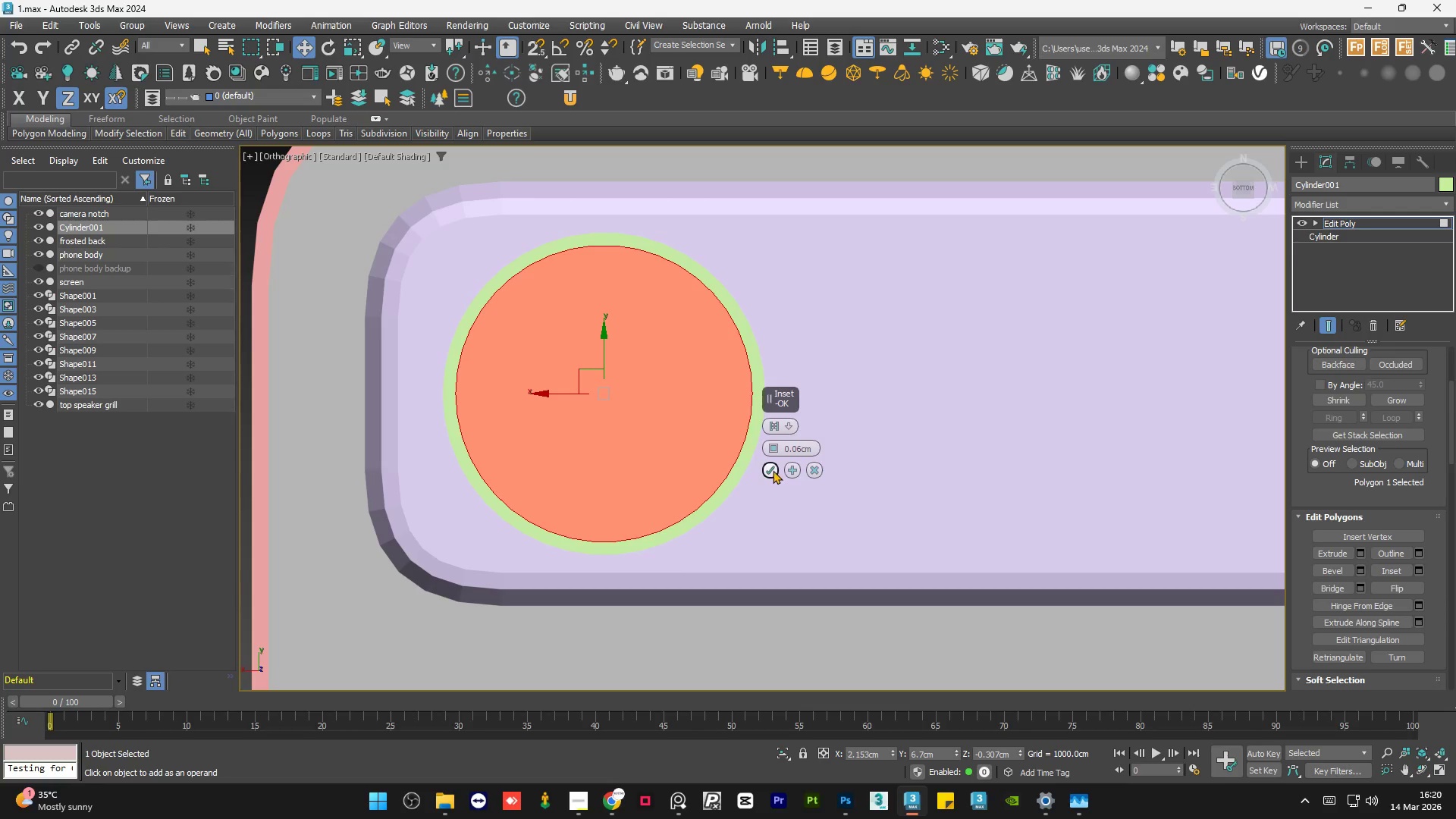 
left_click([773, 470])
 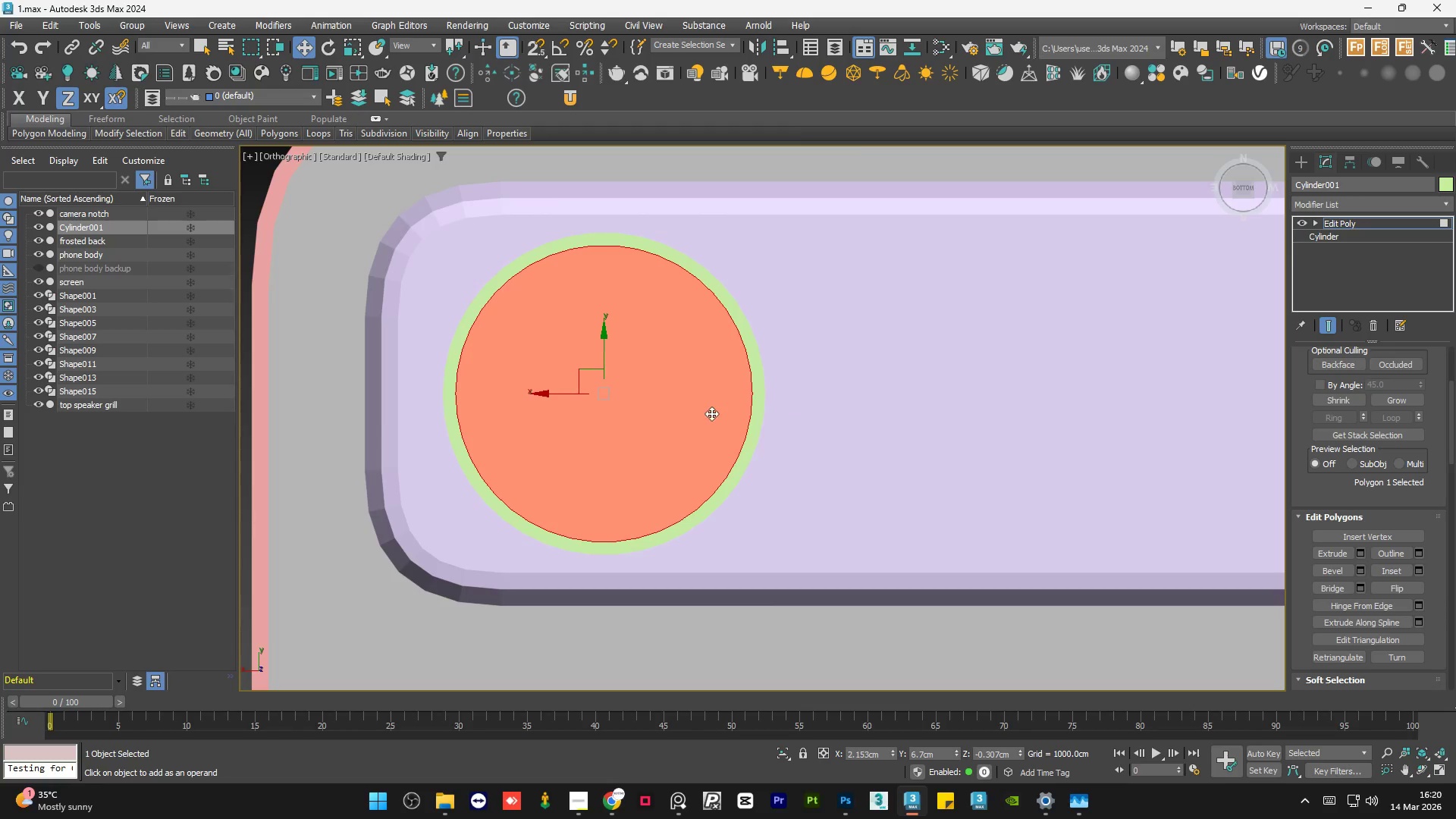 
hold_key(key=AltLeft, duration=1.33)
 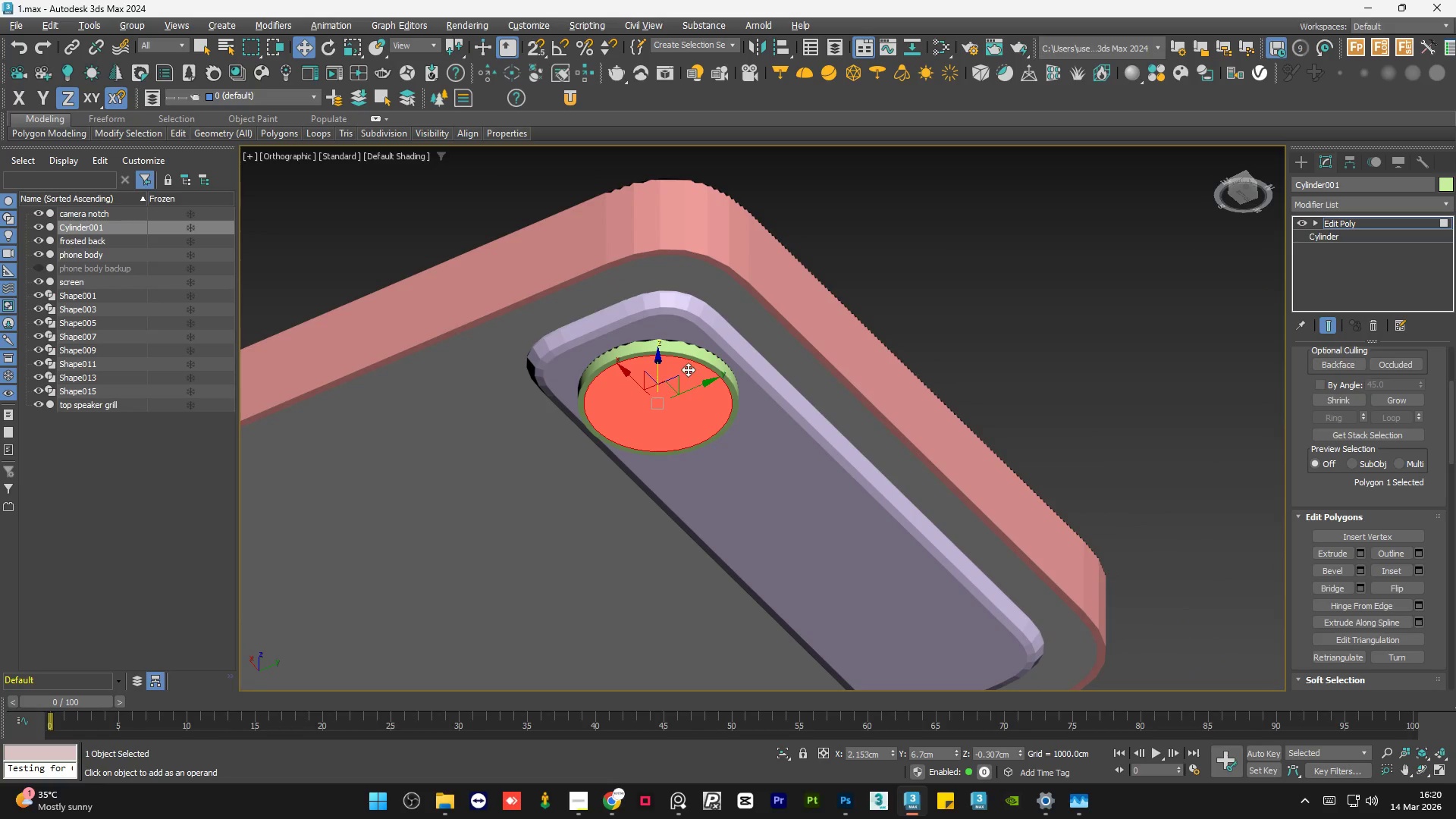 
scroll: coordinate [712, 413], scroll_direction: down, amount: 2.0
 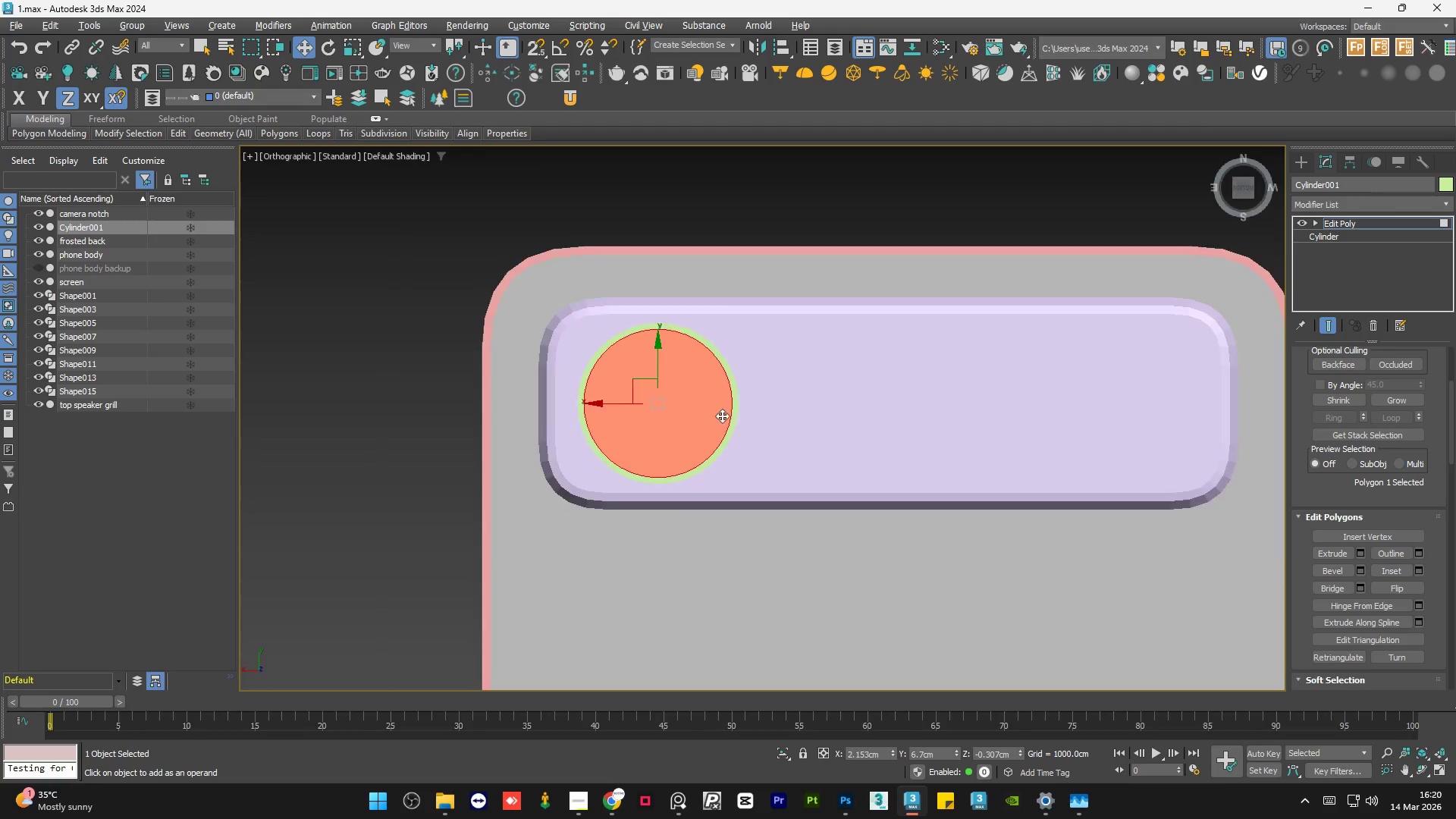 
scroll: coordinate [692, 363], scroll_direction: up, amount: 3.0
 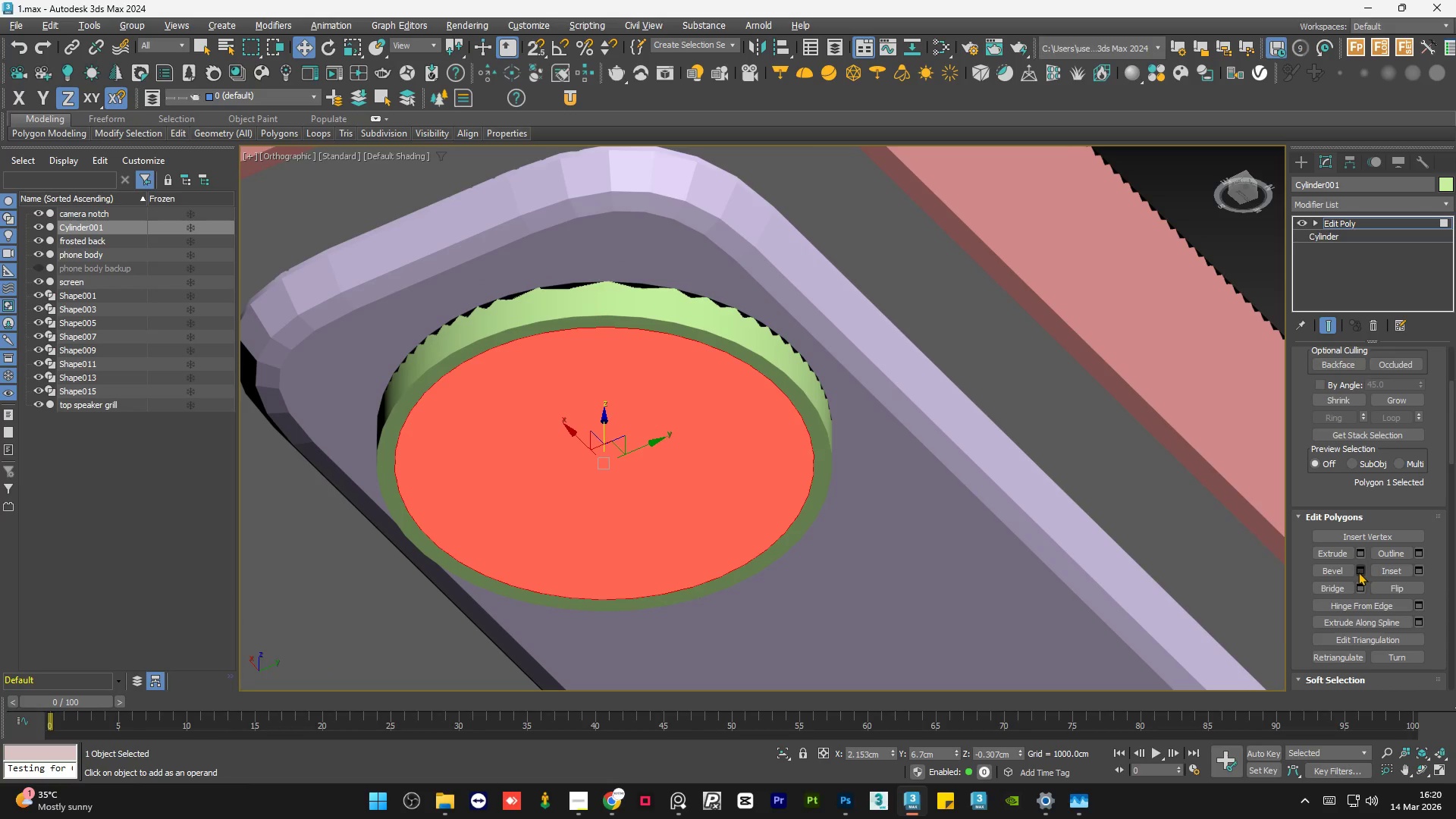 
left_click([1358, 572])
 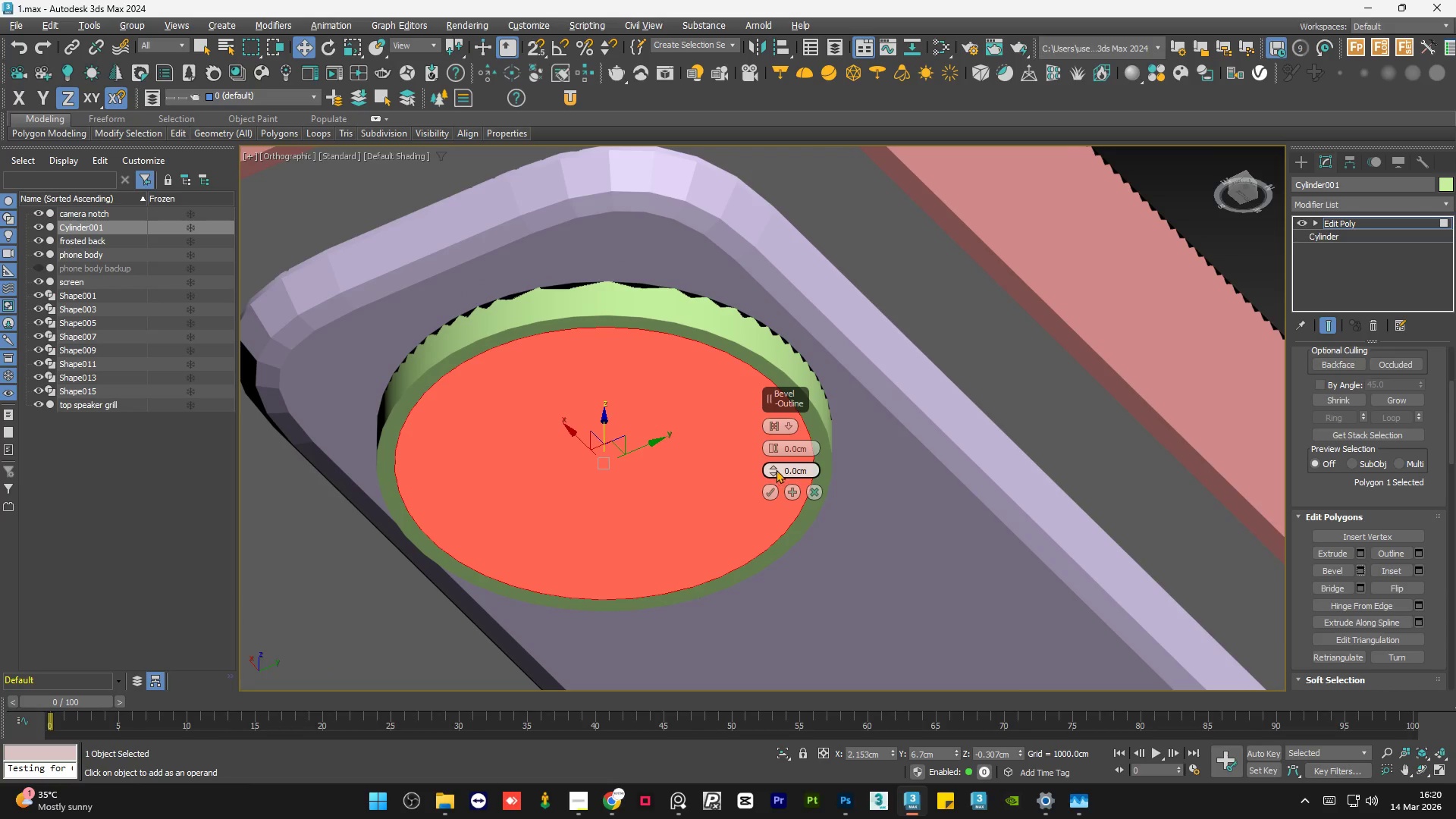 
left_click_drag(start_coordinate=[776, 466], to_coordinate=[774, 485])
 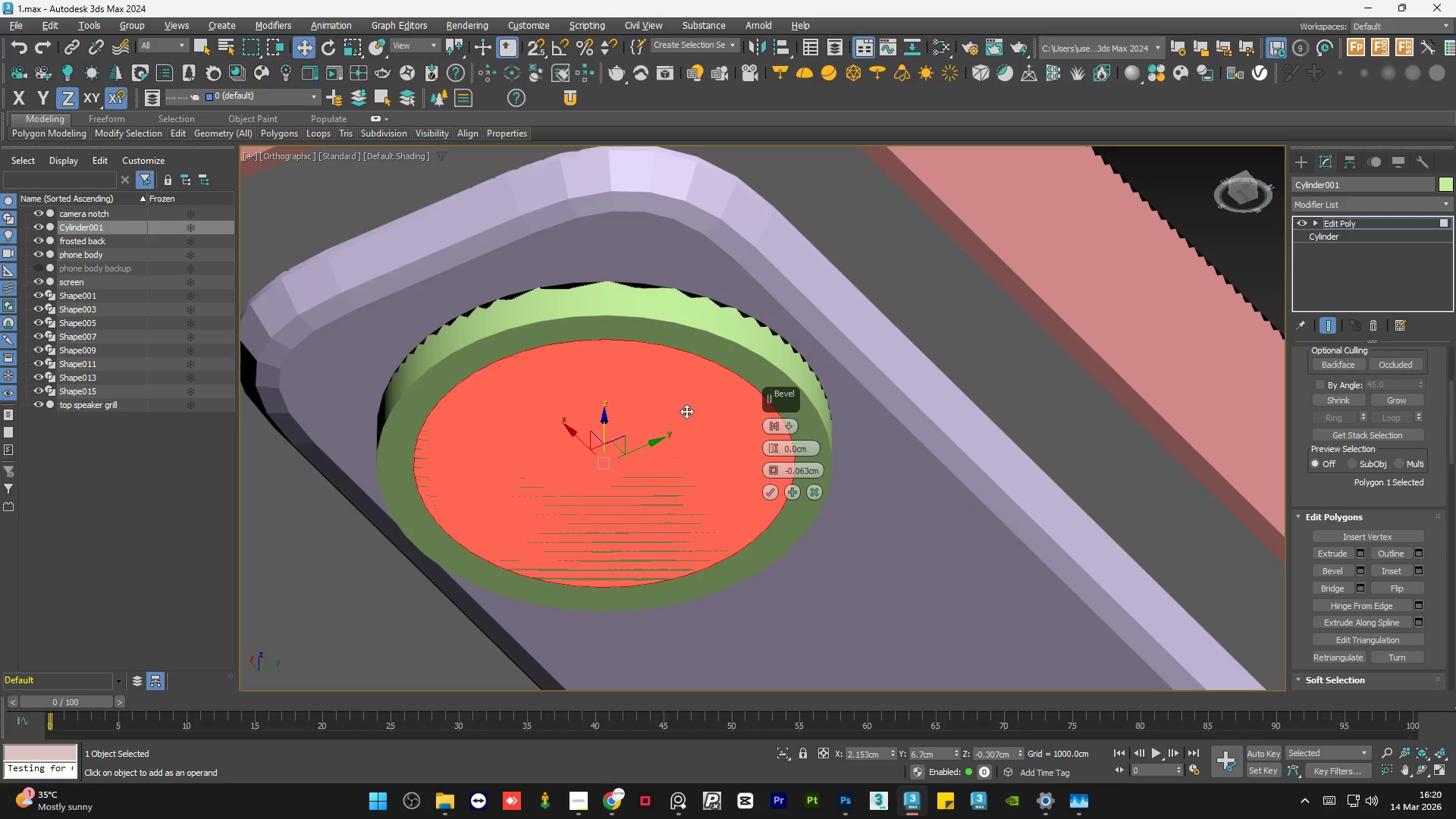 
key(F4)
 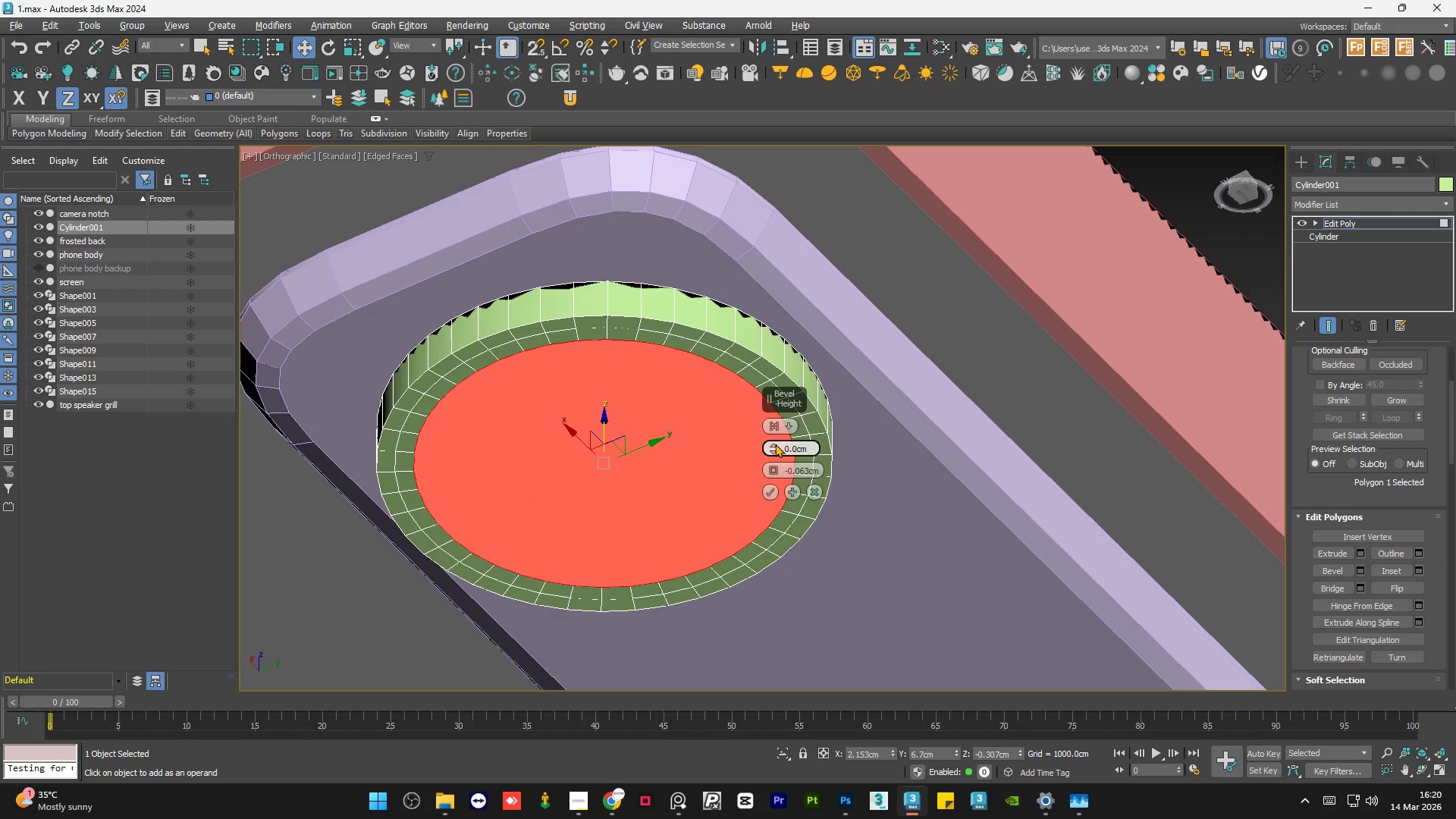 
left_click_drag(start_coordinate=[774, 445], to_coordinate=[784, 472])
 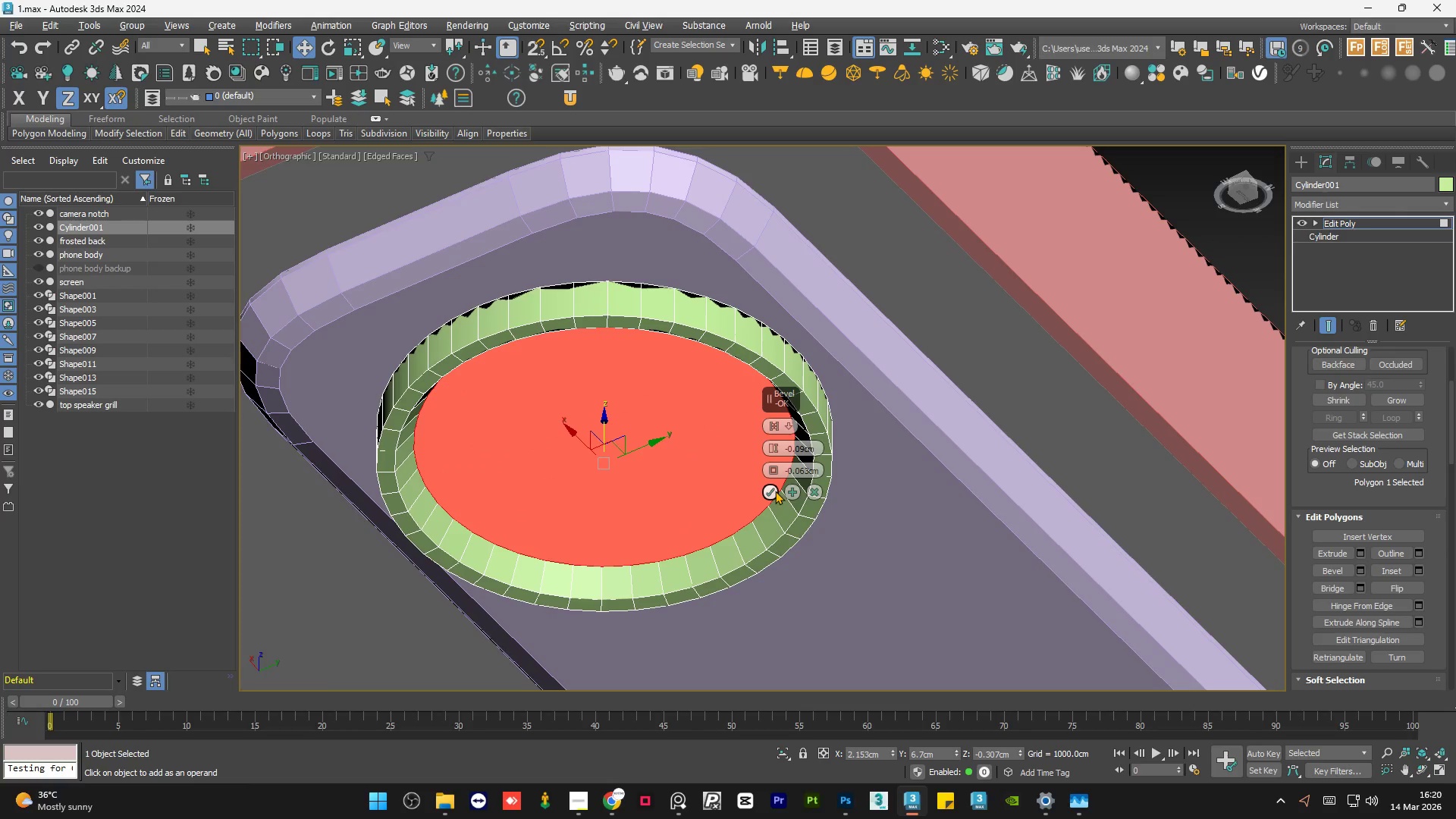 
left_click([775, 491])
 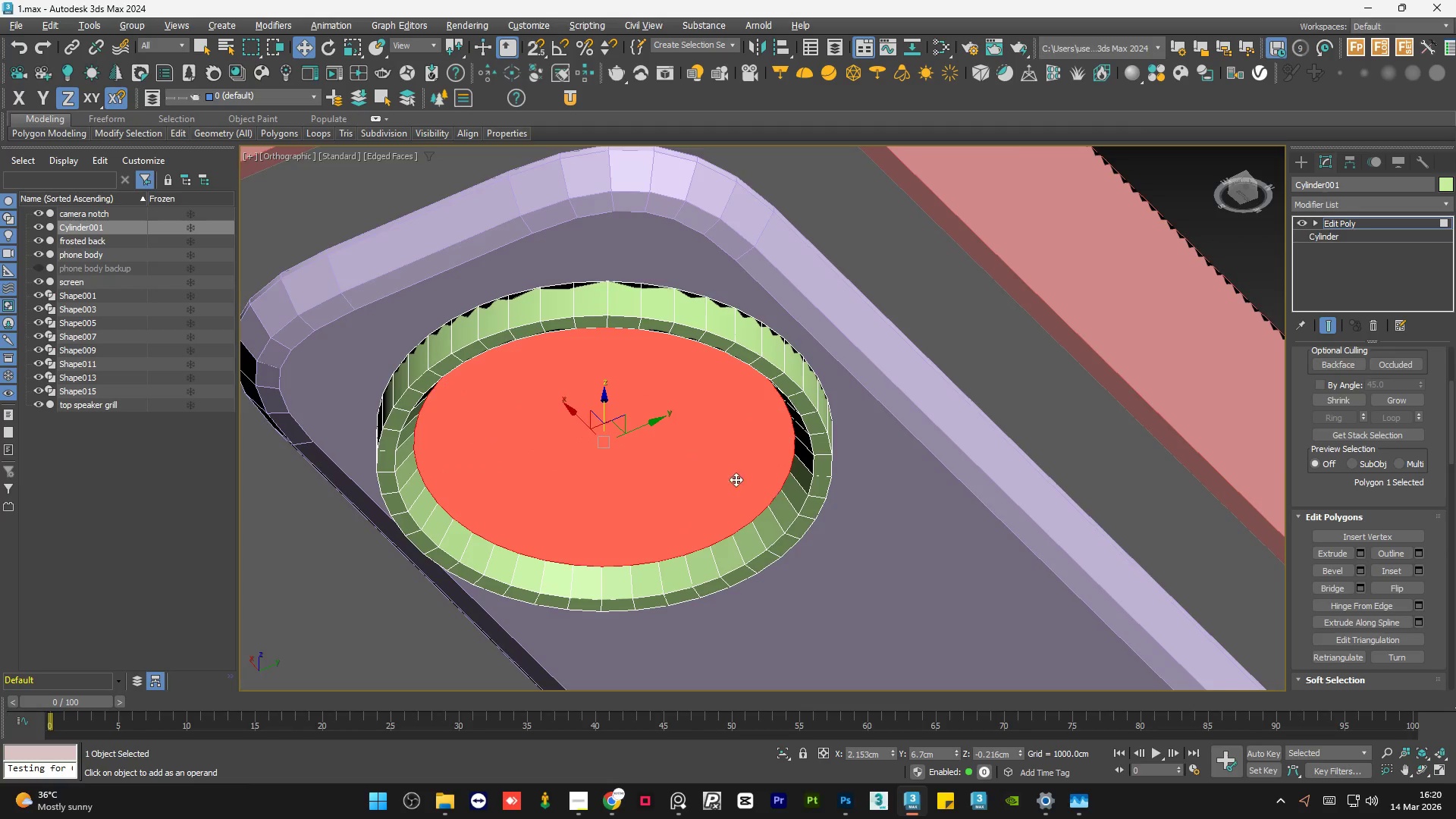 
left_click([885, 275])
 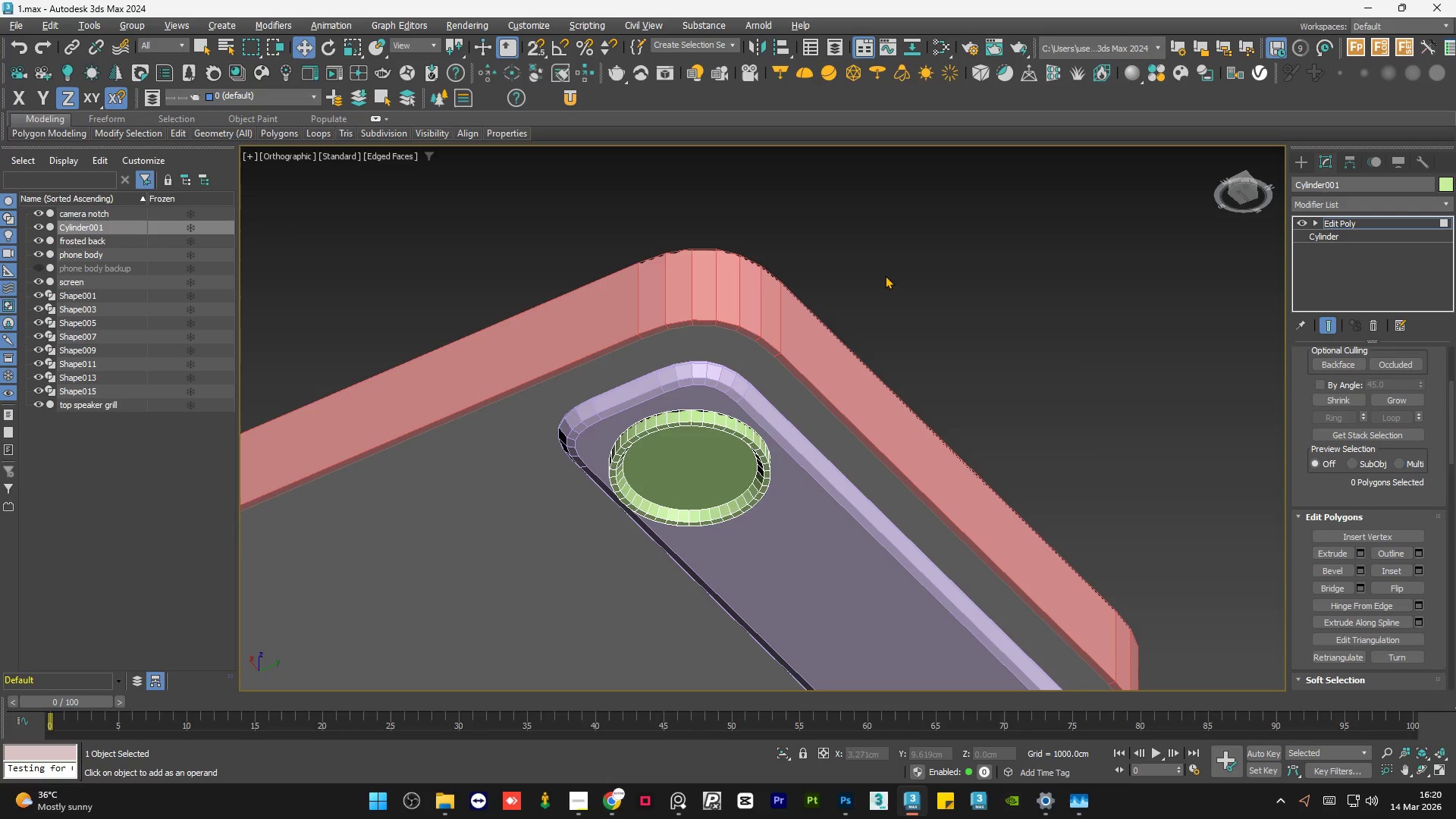 
scroll: coordinate [736, 479], scroll_direction: down, amount: 3.0
 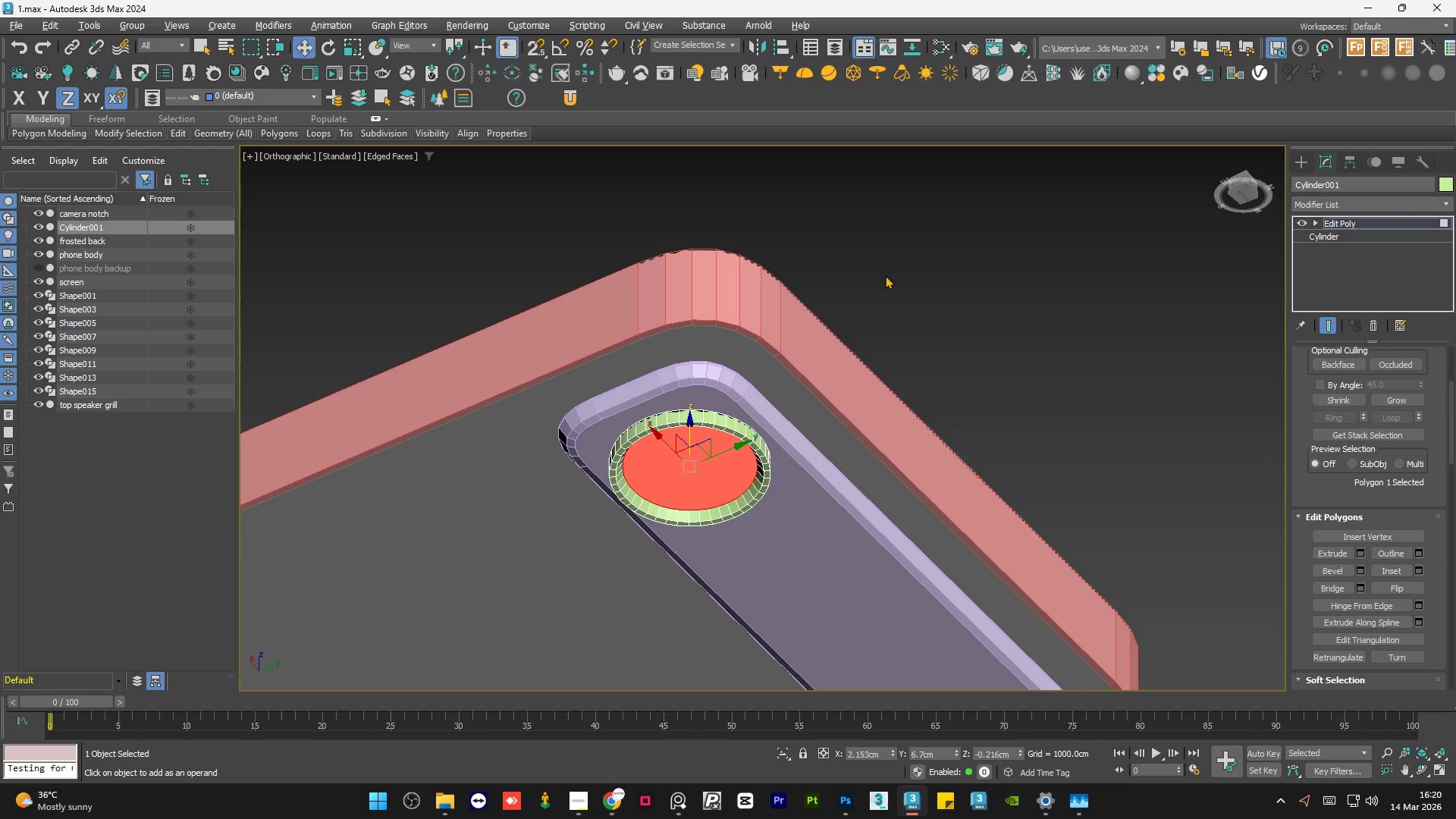 
double_click([885, 275])
 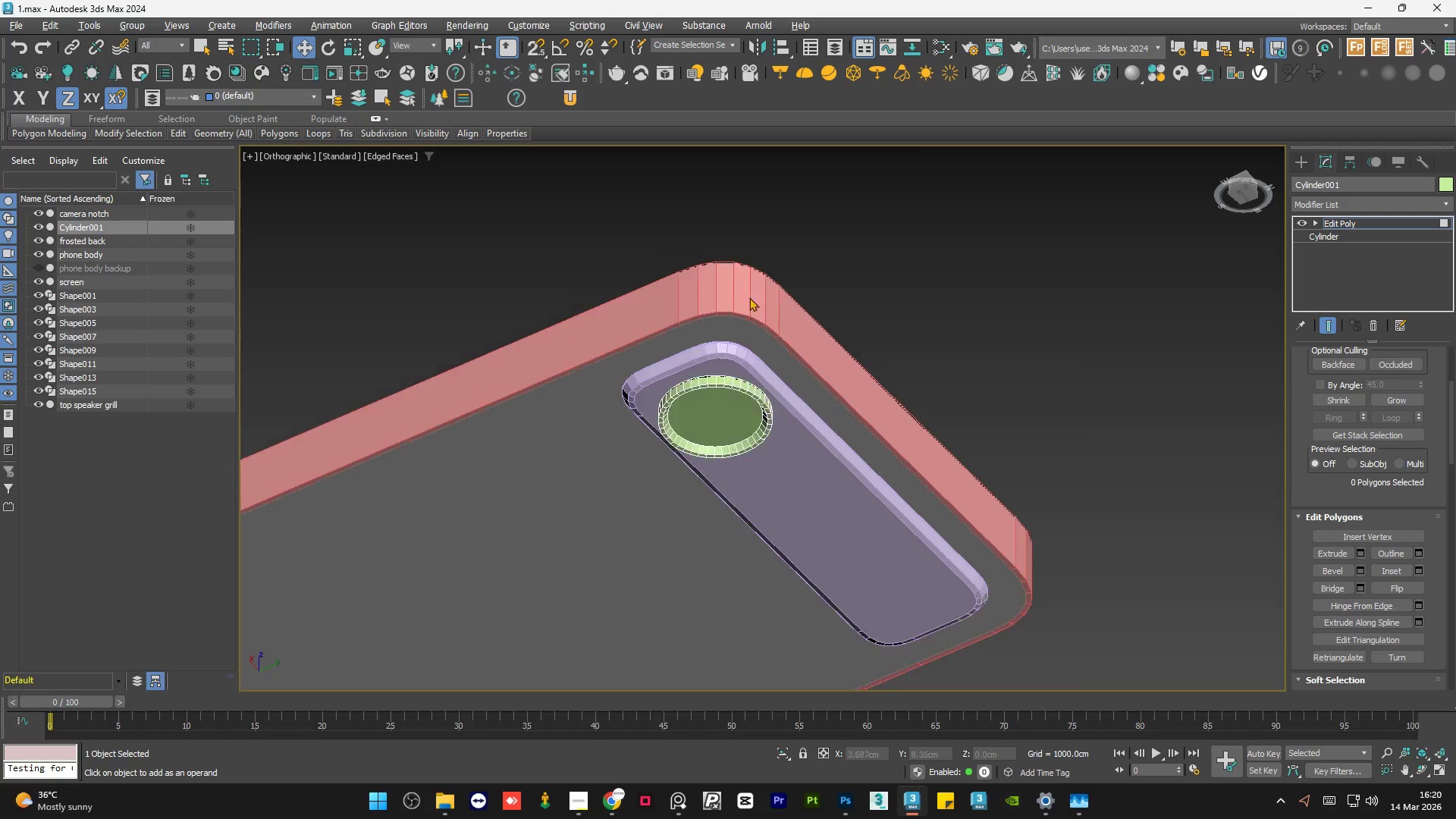 
hold_key(key=AltLeft, duration=1.16)
 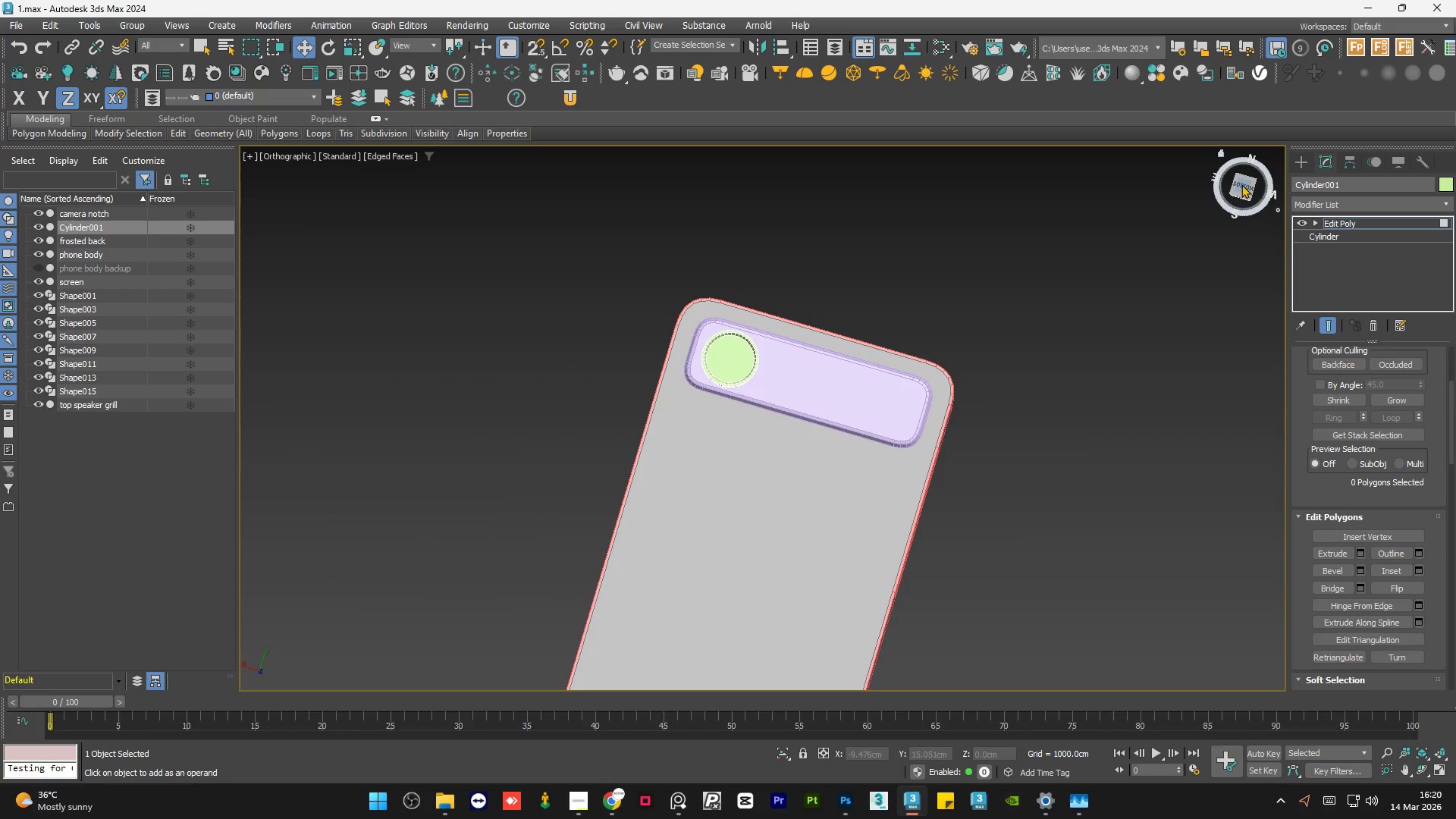 
scroll: coordinate [745, 302], scroll_direction: down, amount: 2.0
 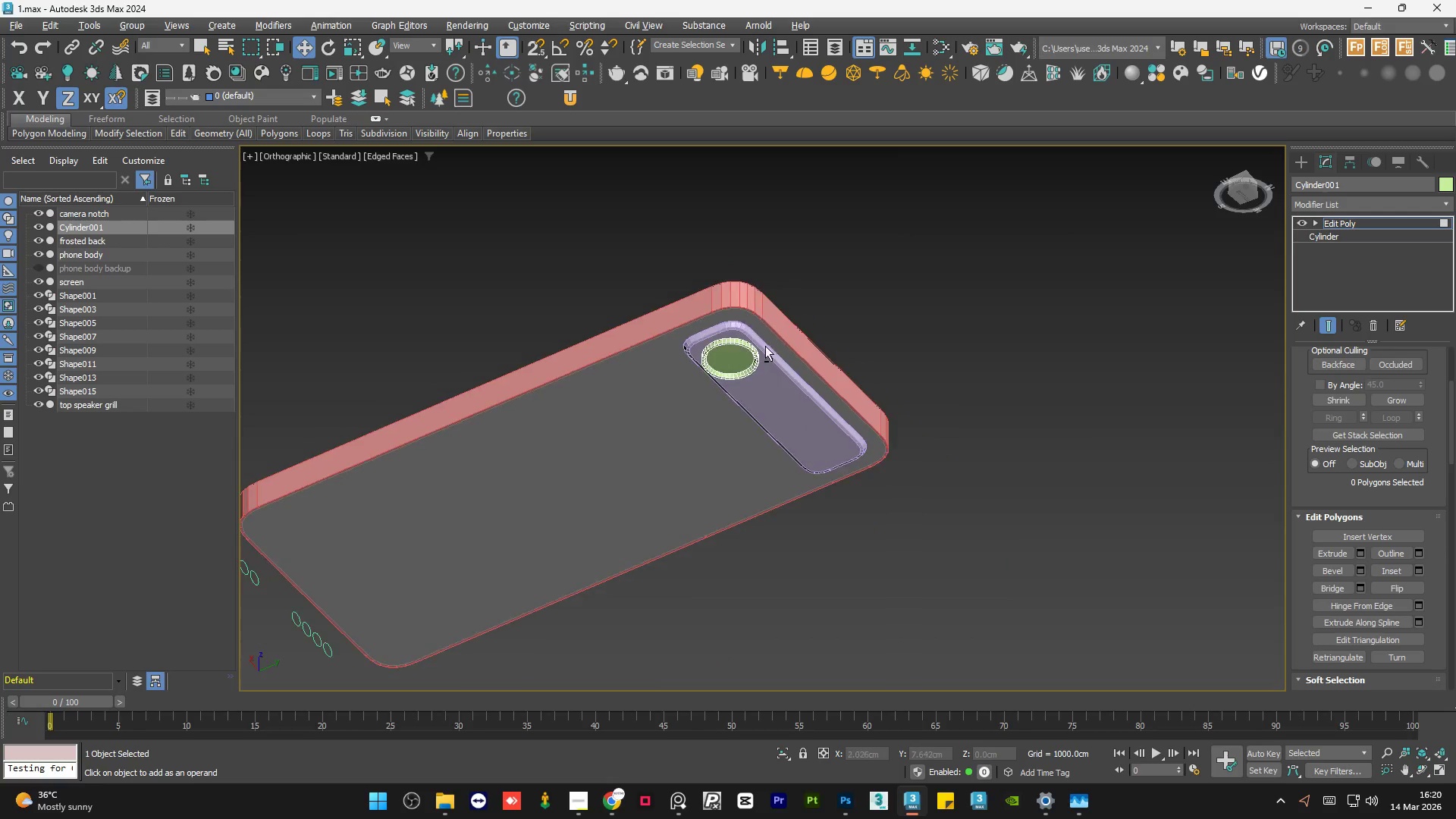 
left_click([1241, 184])
 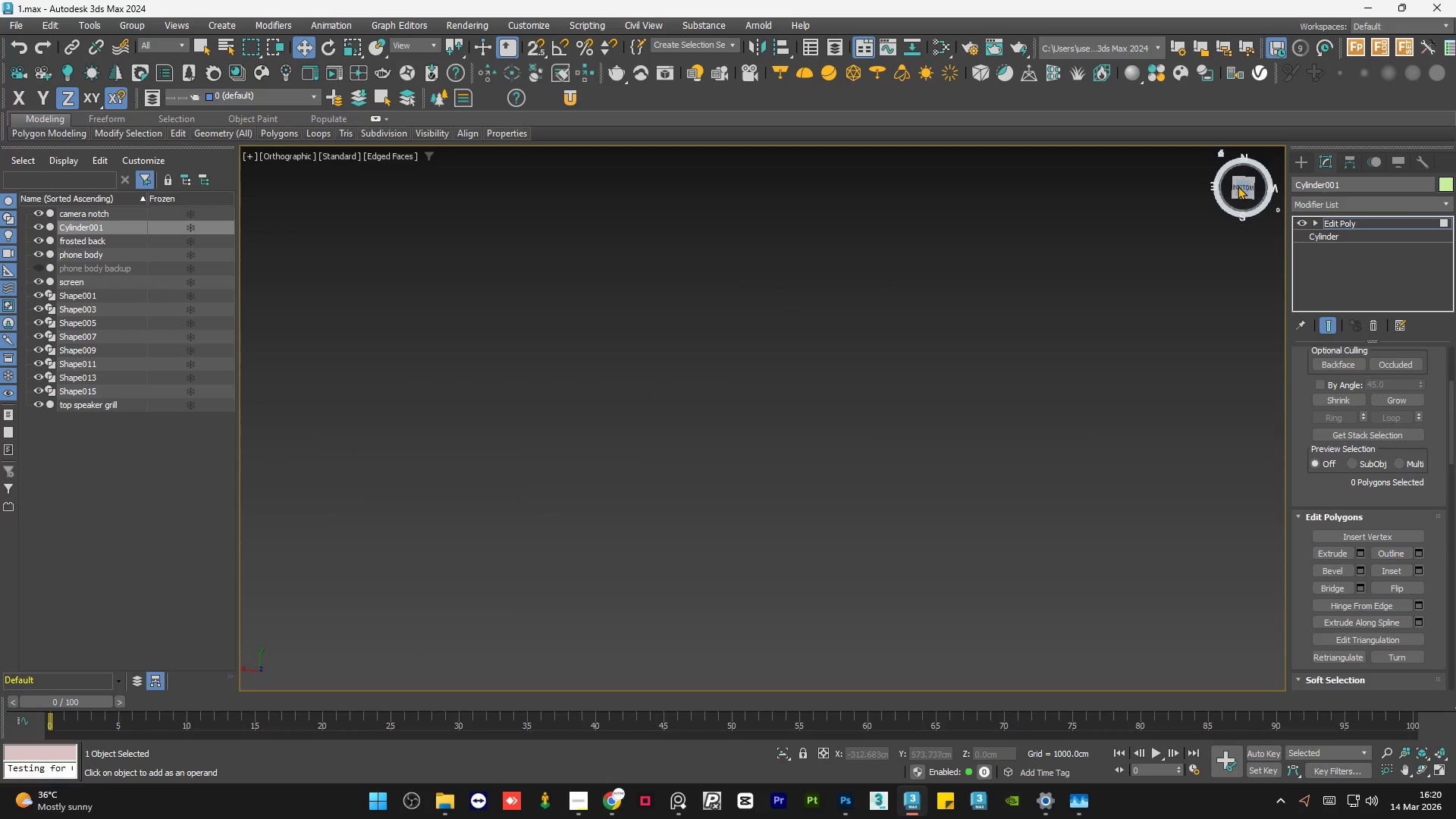 
key(Z)
 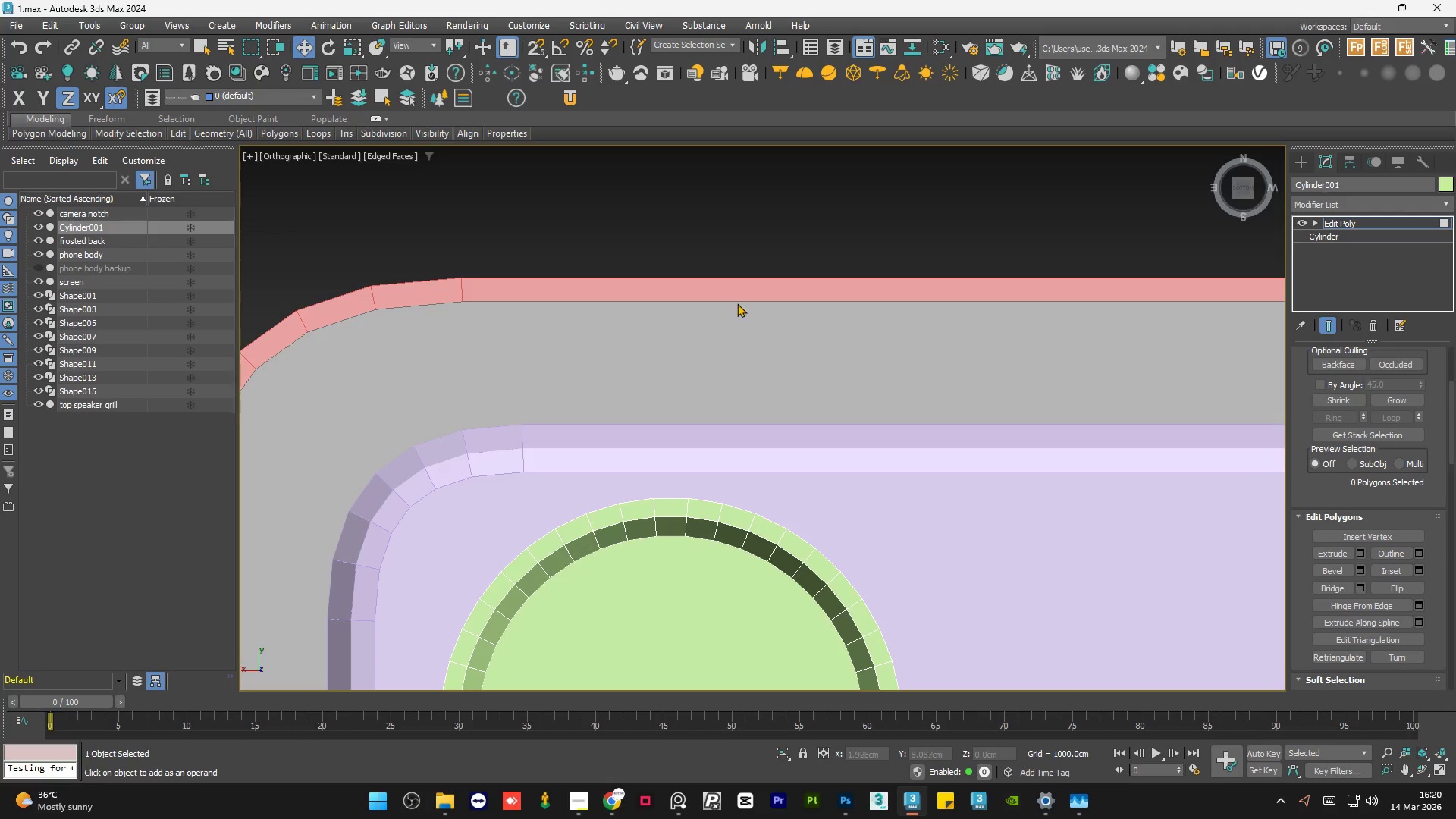 
scroll: coordinate [718, 309], scroll_direction: down, amount: 3.0
 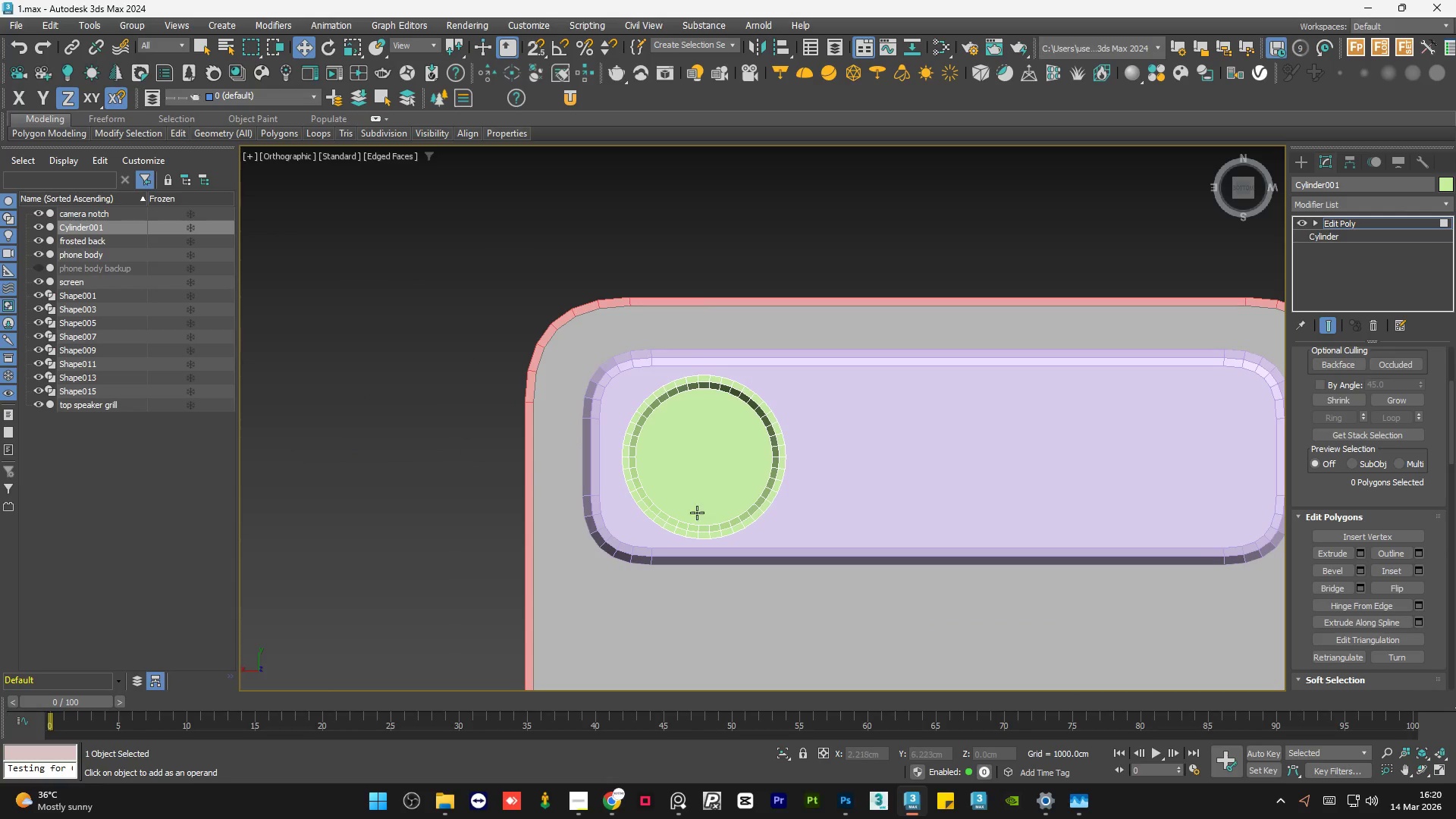 
scroll: coordinate [735, 458], scroll_direction: up, amount: 3.0
 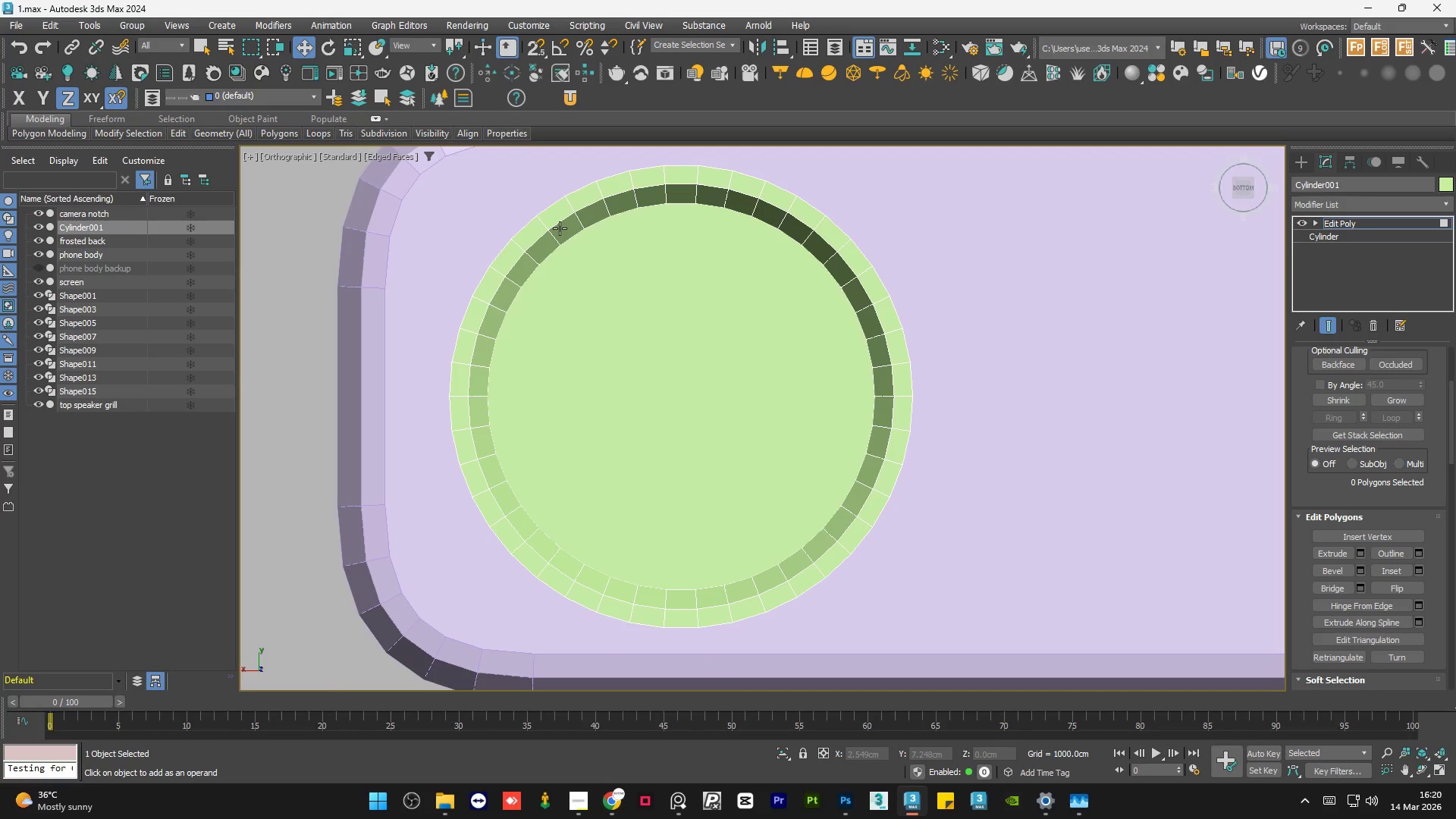 
wait(7.73)
 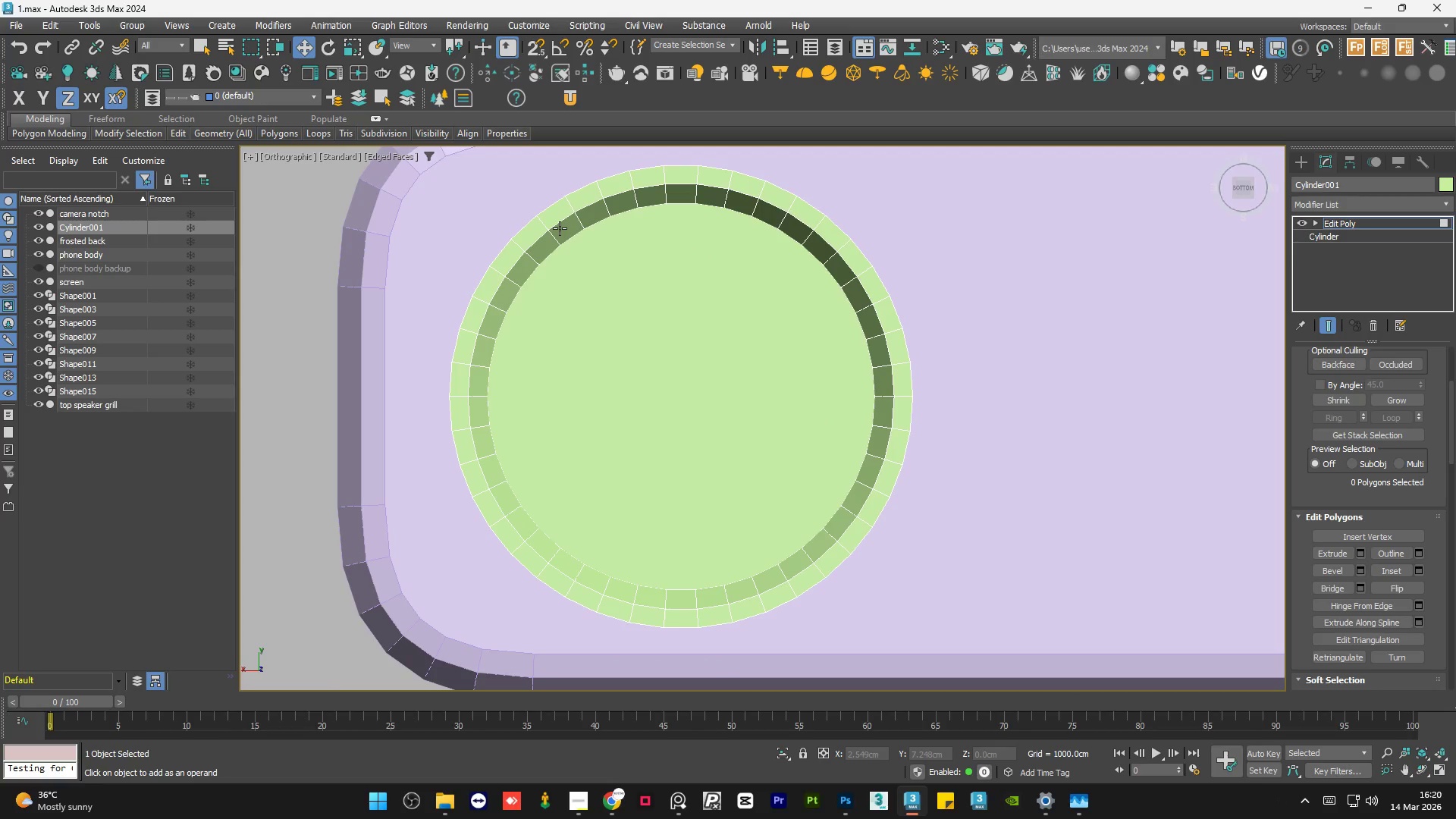 
scroll: coordinate [526, 386], scroll_direction: down, amount: 2.0
 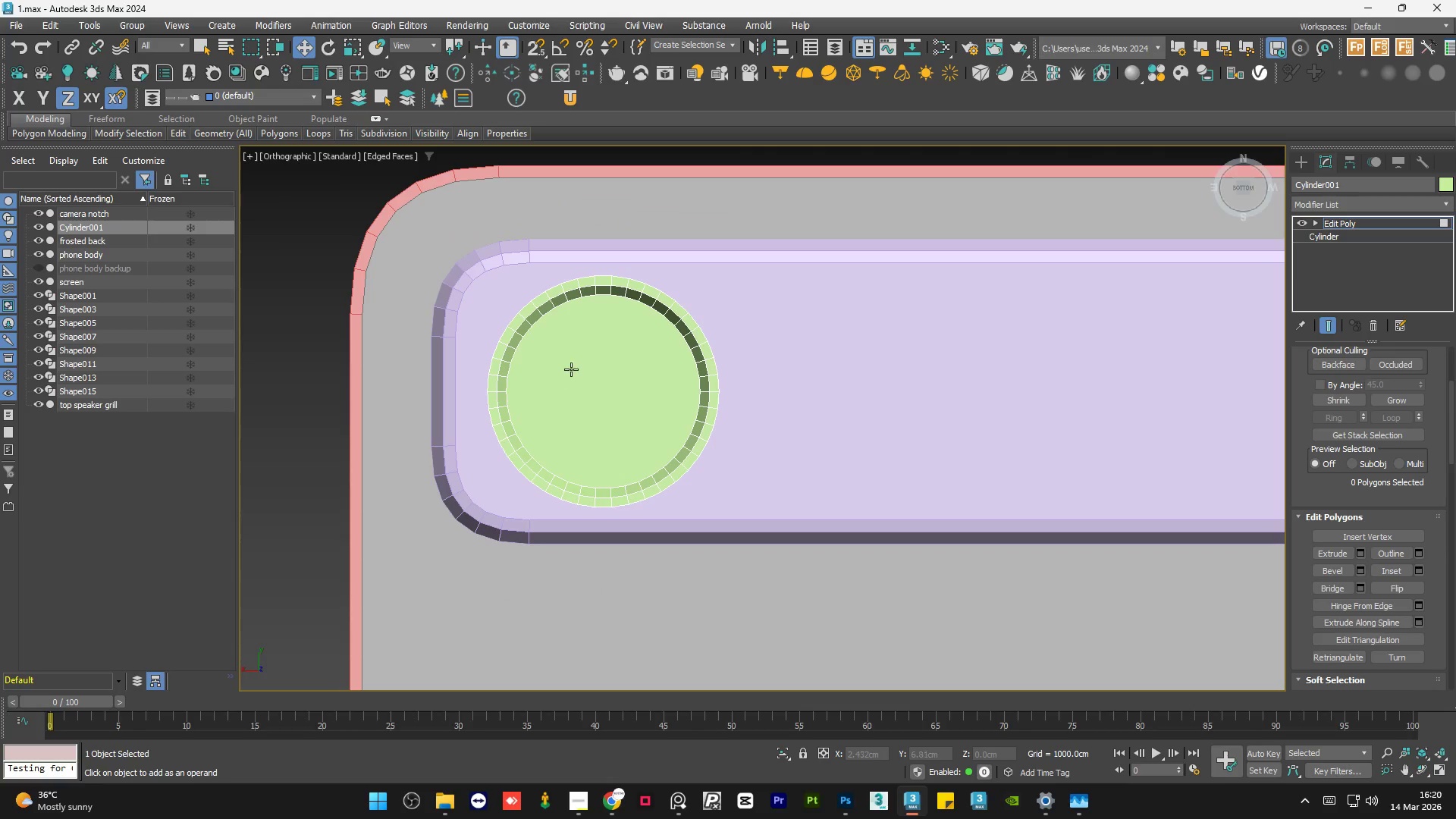 
scroll: coordinate [587, 357], scroll_direction: up, amount: 1.0
 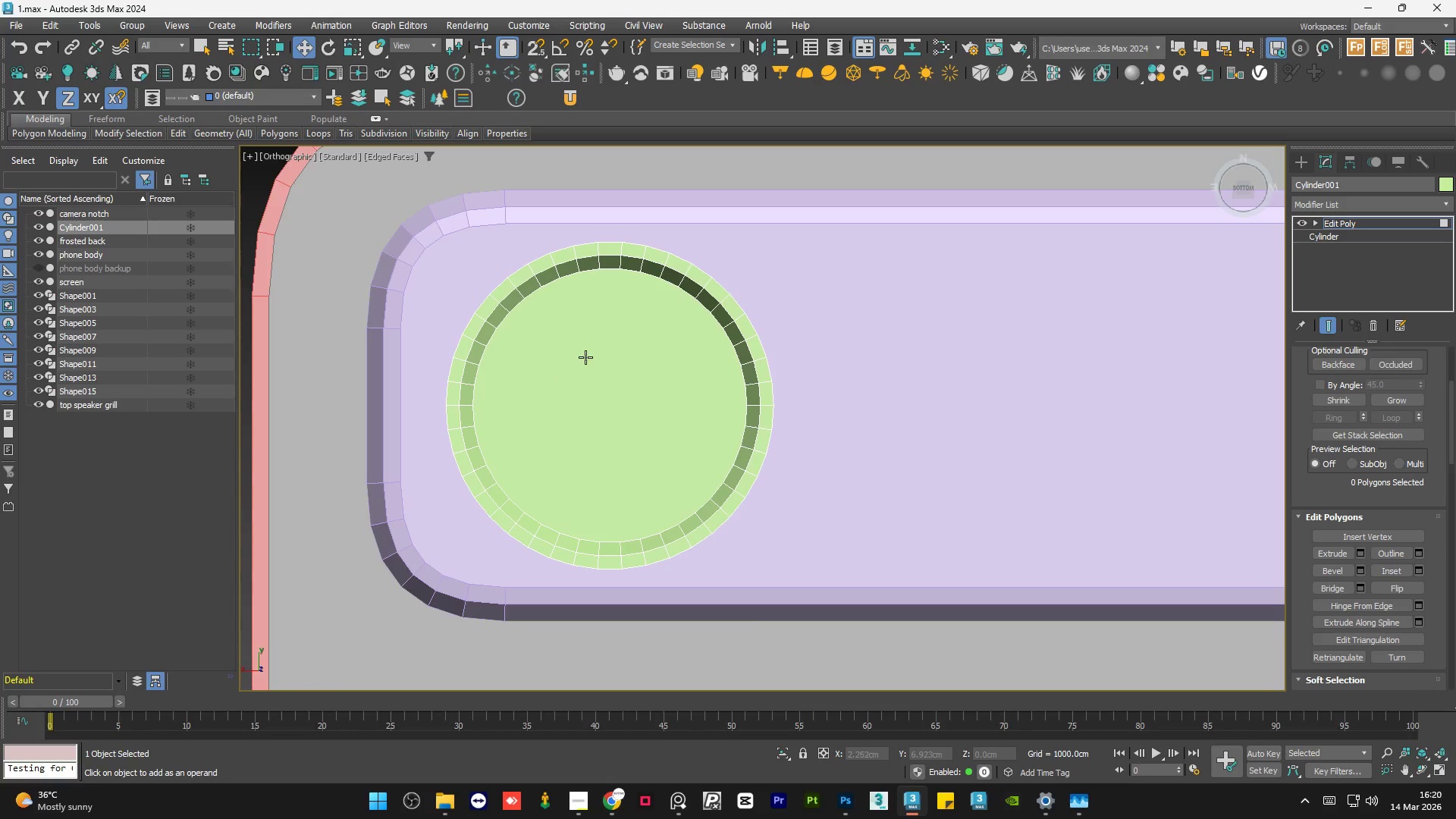 
left_click([584, 357])
 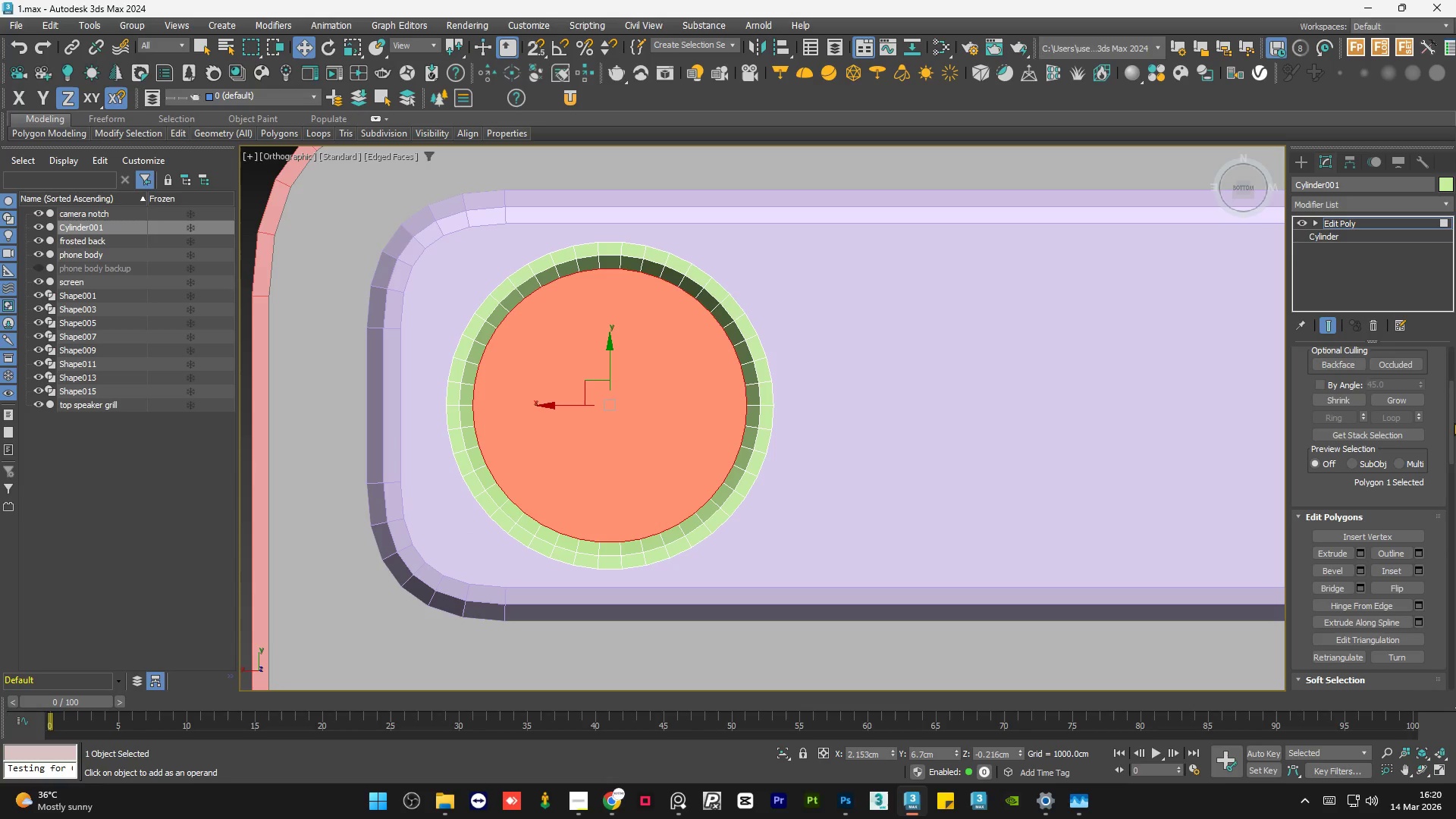 
left_click_drag(start_coordinate=[1454, 428], to_coordinate=[1453, 442])
 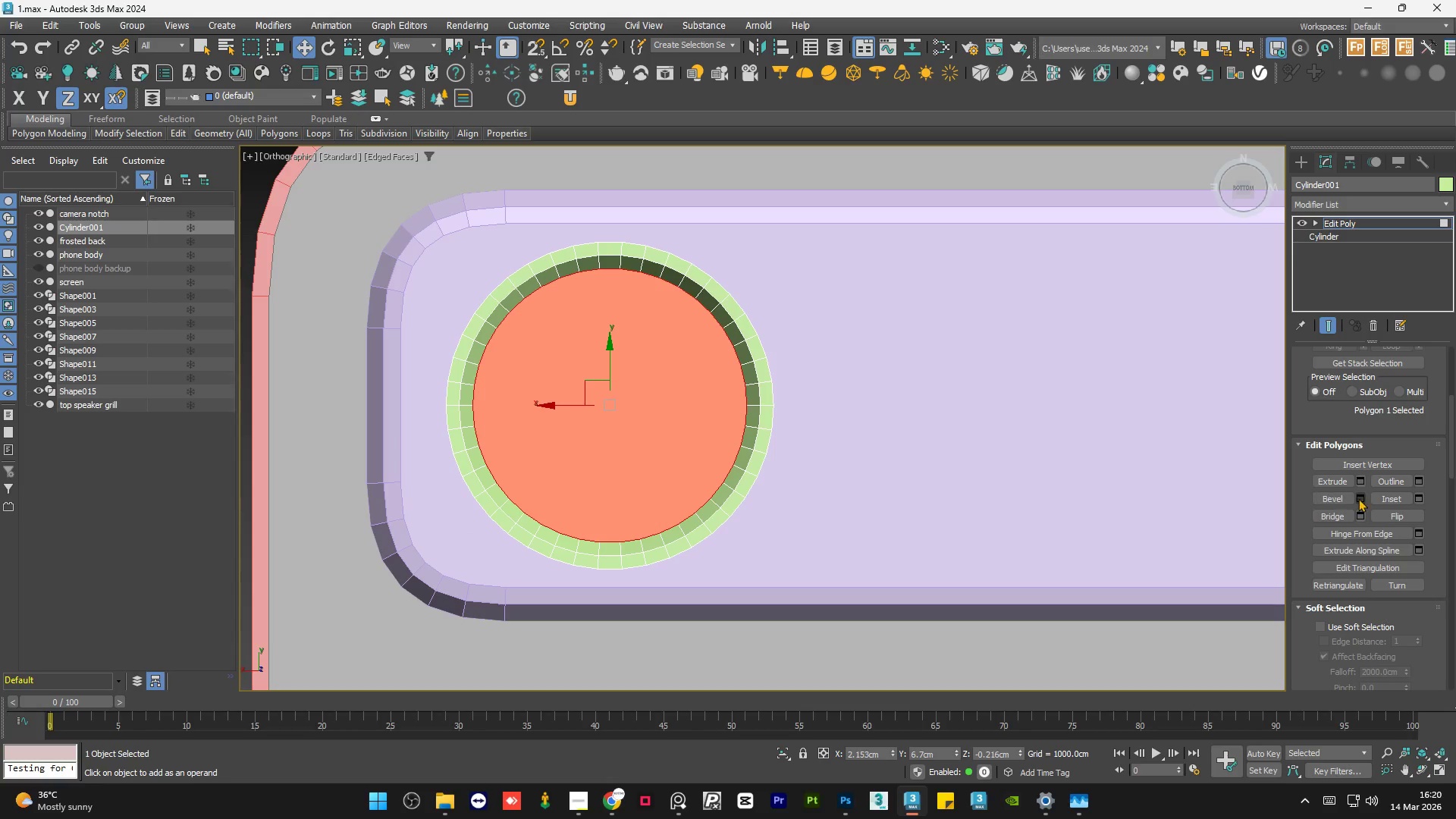 
left_click([1359, 498])
 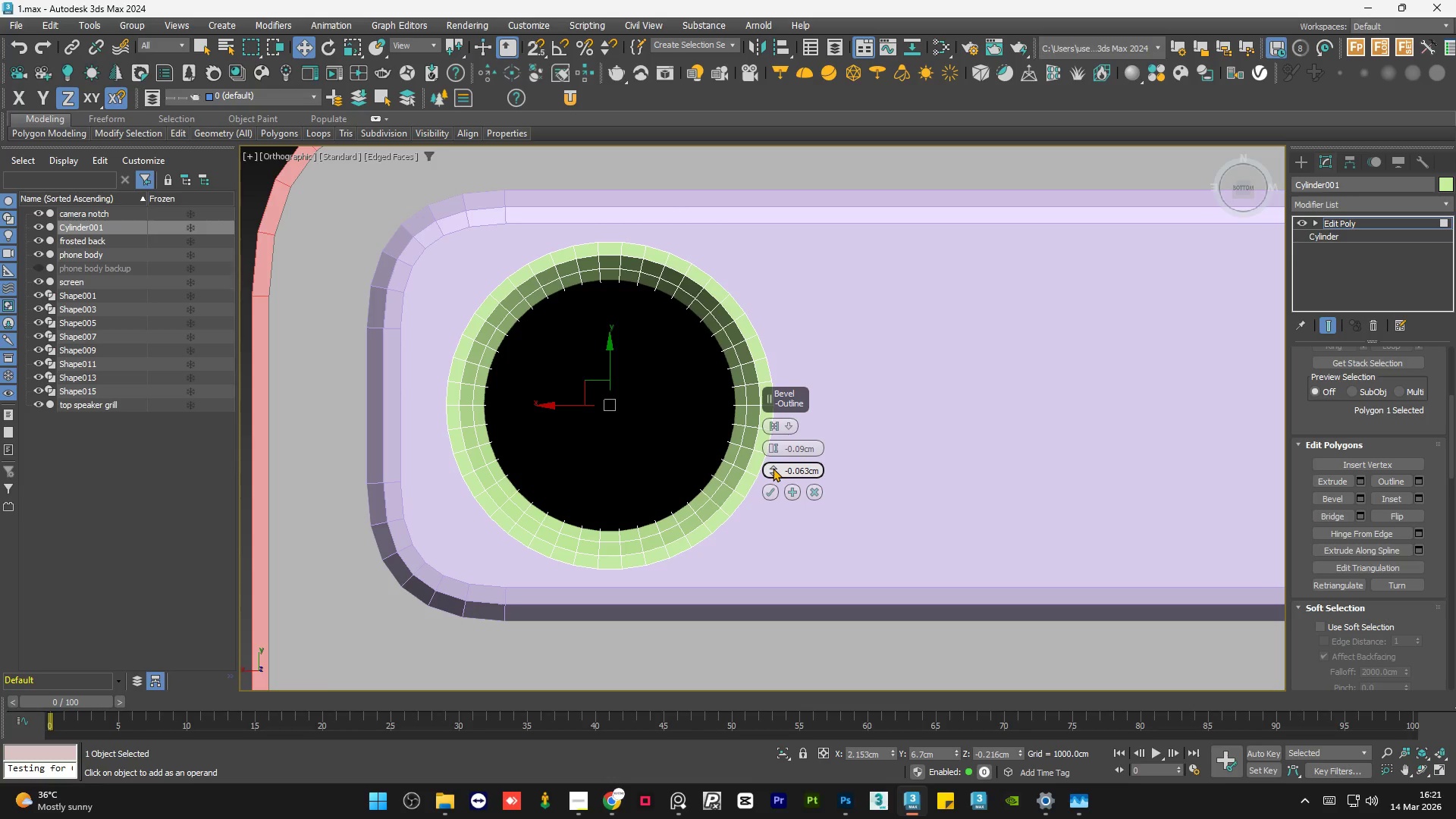 
right_click([777, 447])
 